 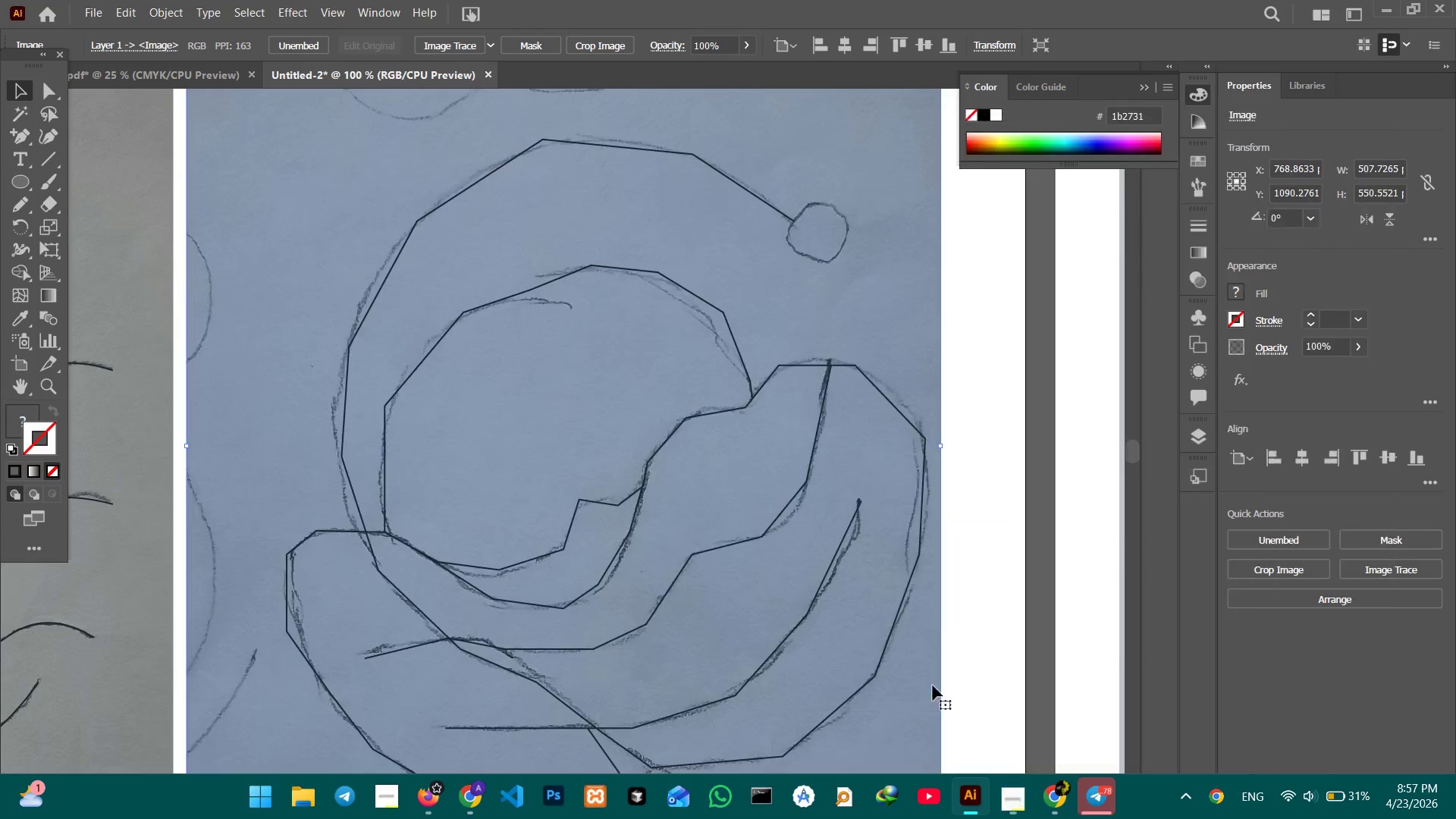 
left_click_drag(start_coordinate=[830, 601], to_coordinate=[736, 525])
 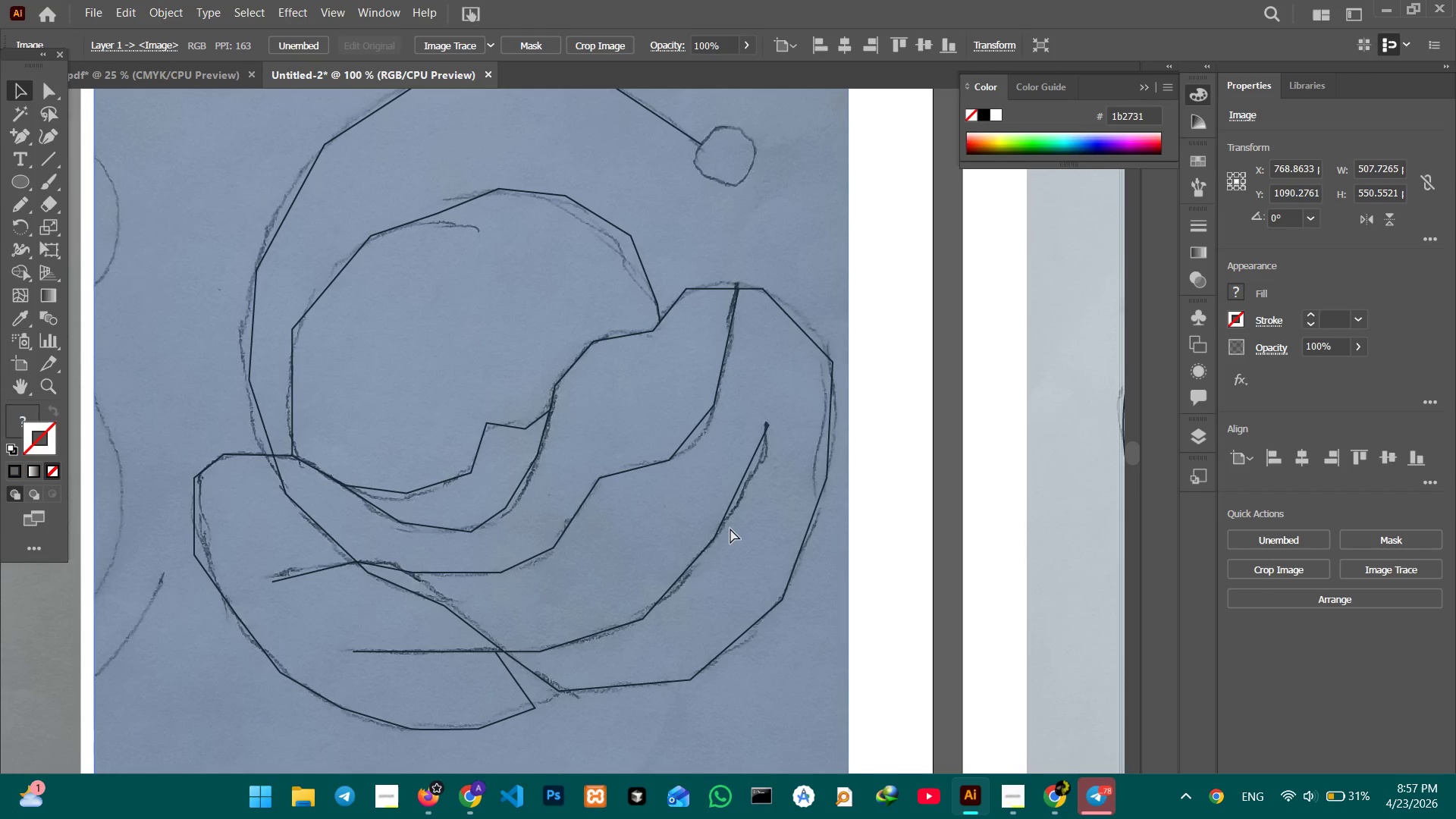 
key(Control+Minus)
 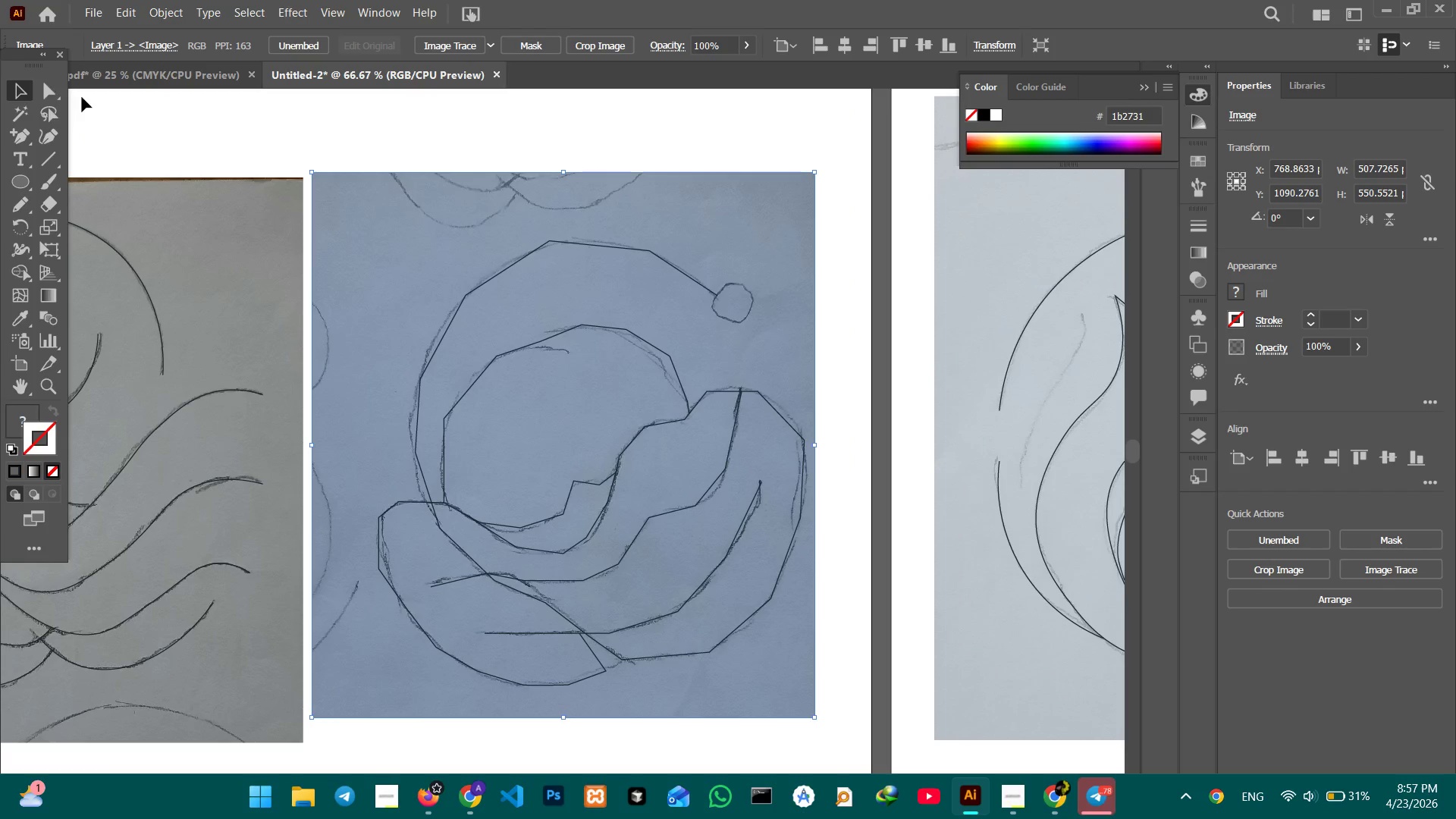 
left_click([55, 132])
 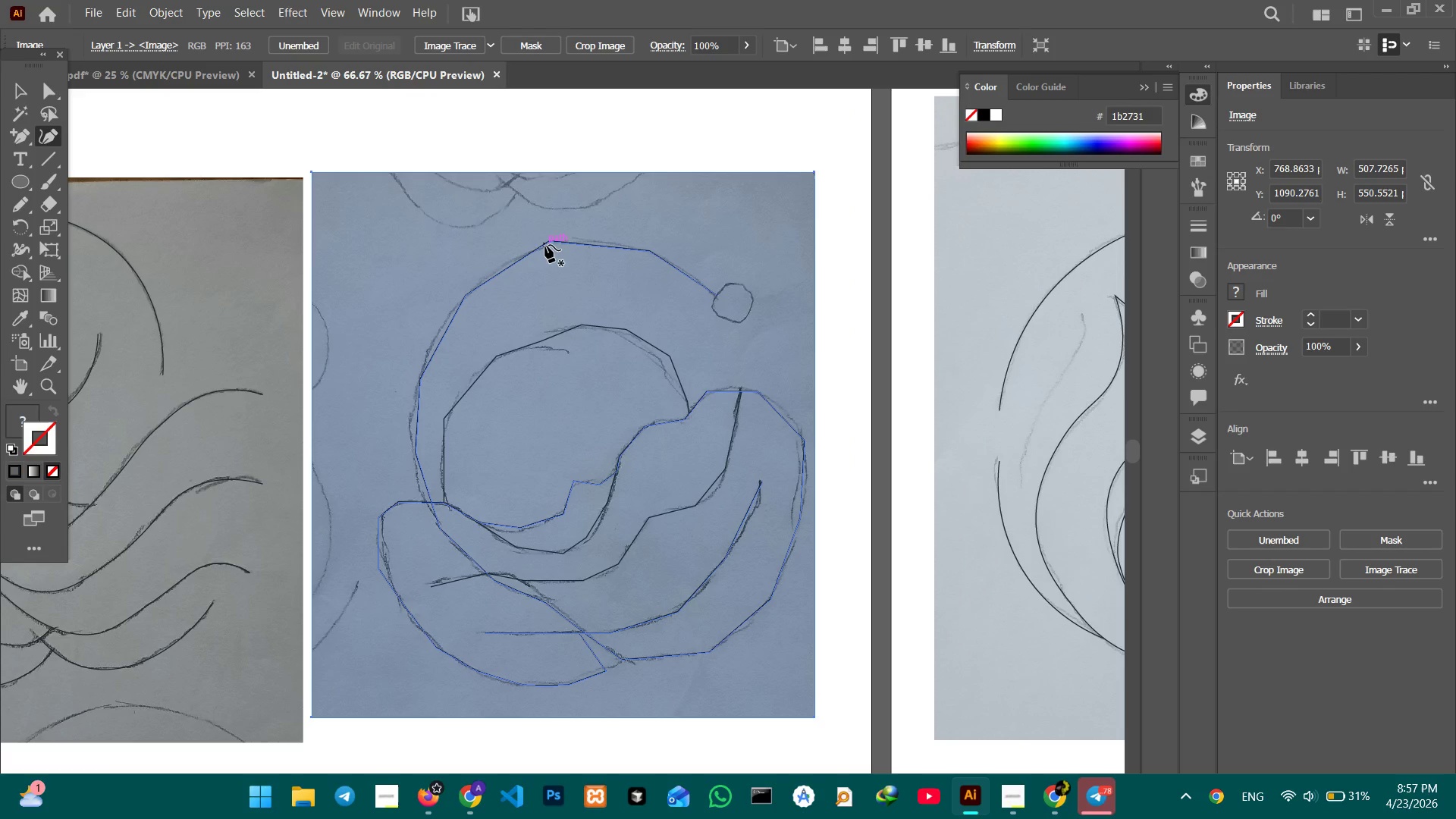 
left_click([545, 245])
 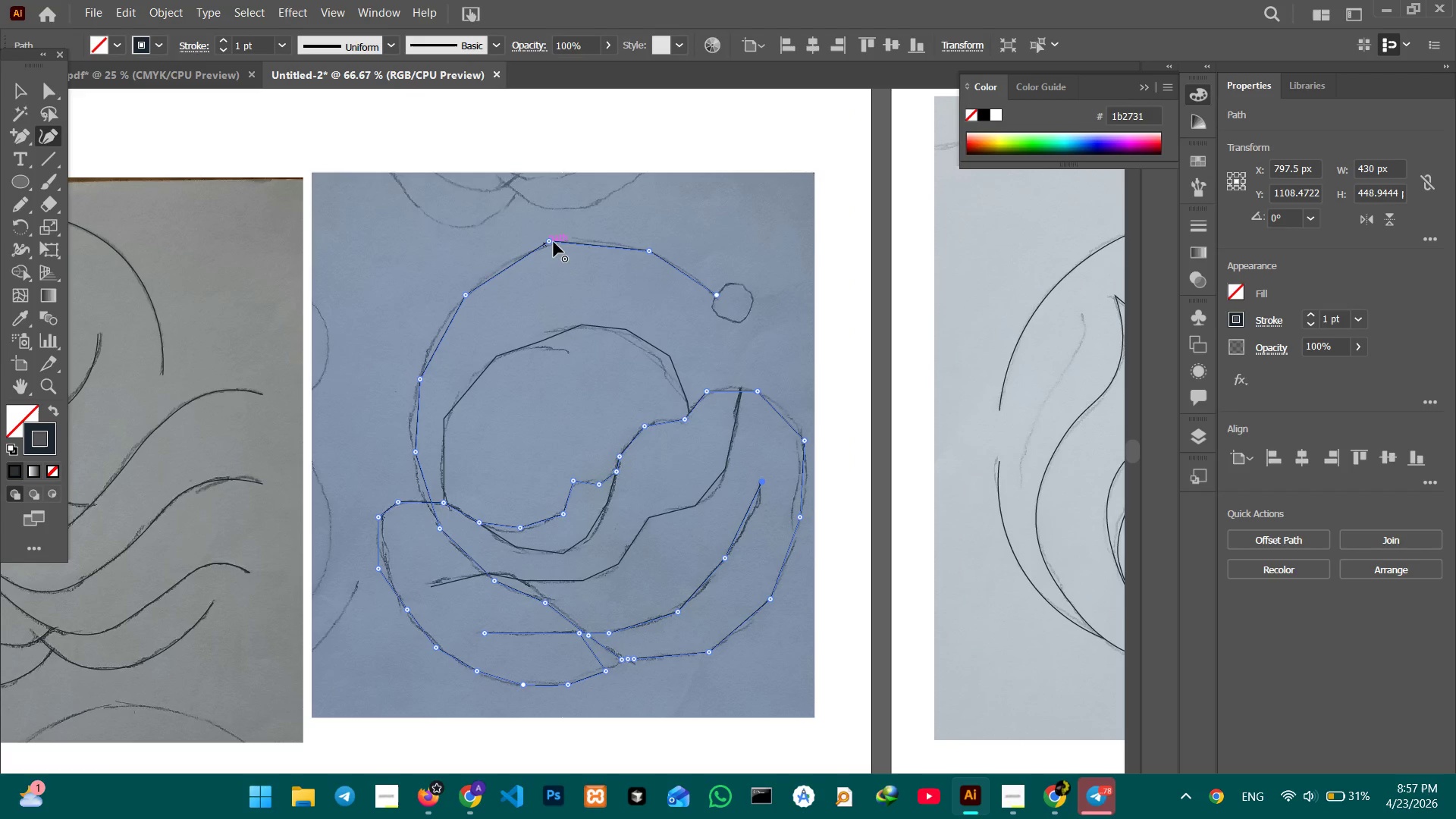 
left_click([551, 241])
 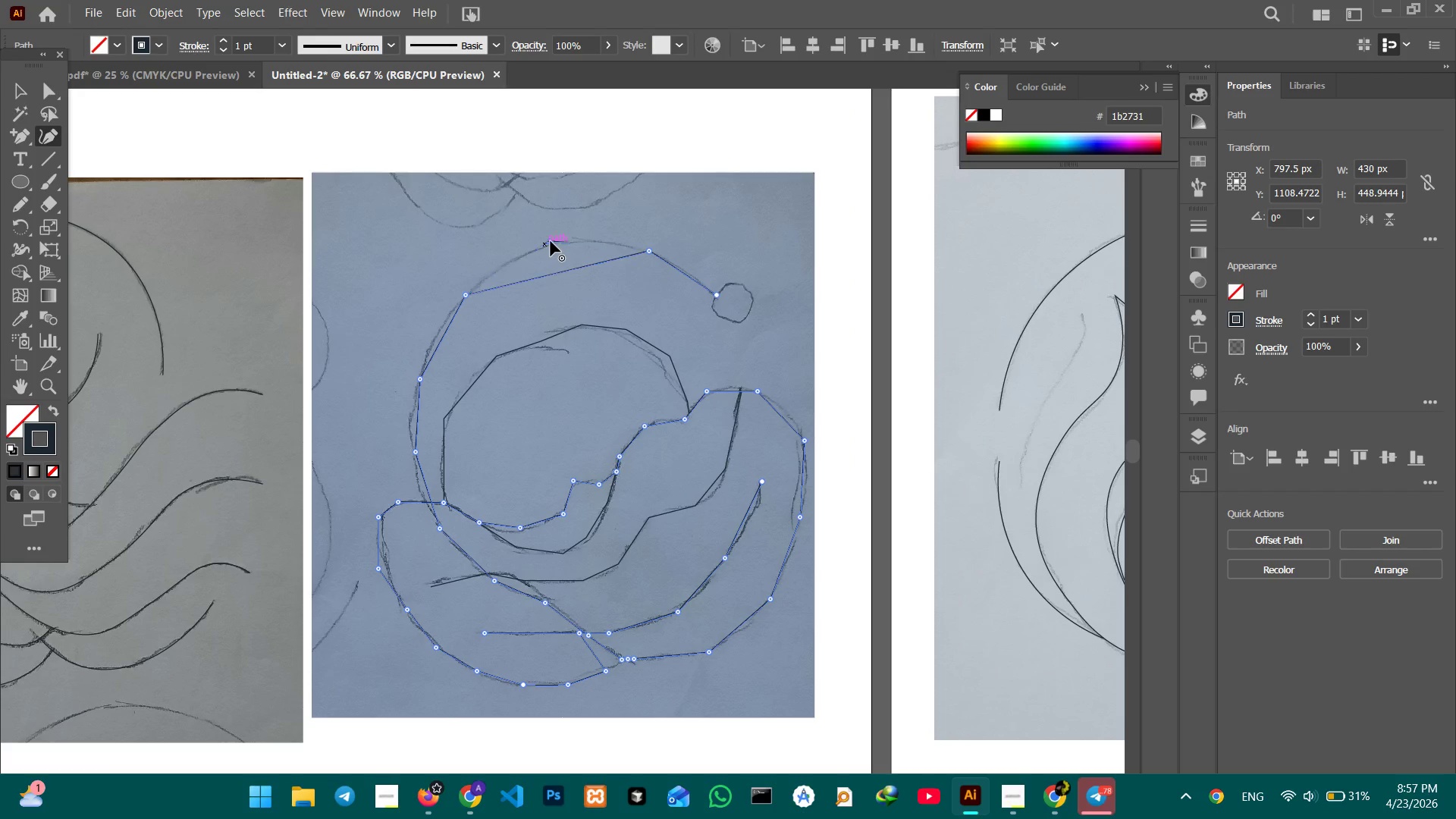 
key(Backspace)
 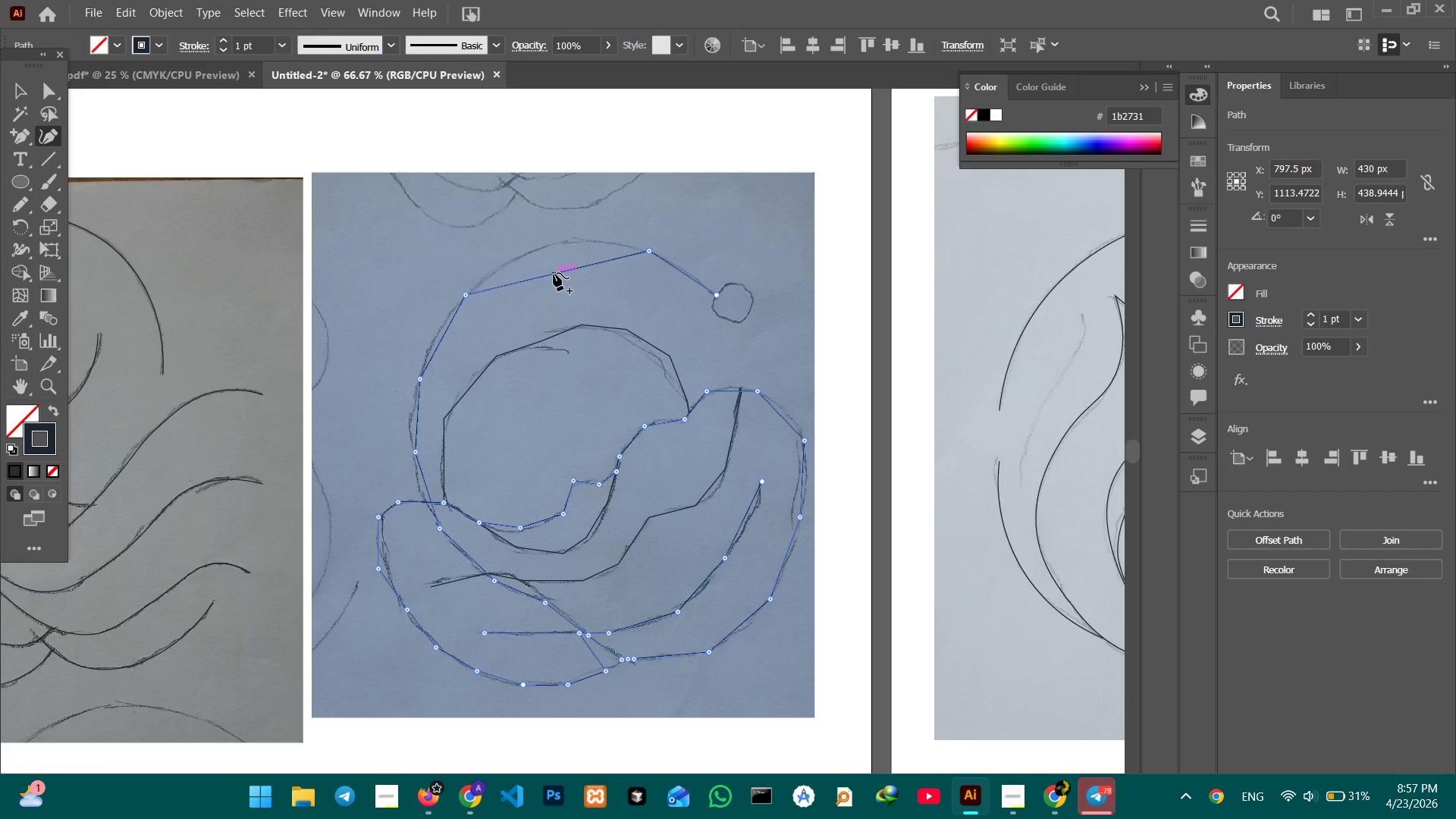 
left_click_drag(start_coordinate=[554, 273], to_coordinate=[551, 243])
 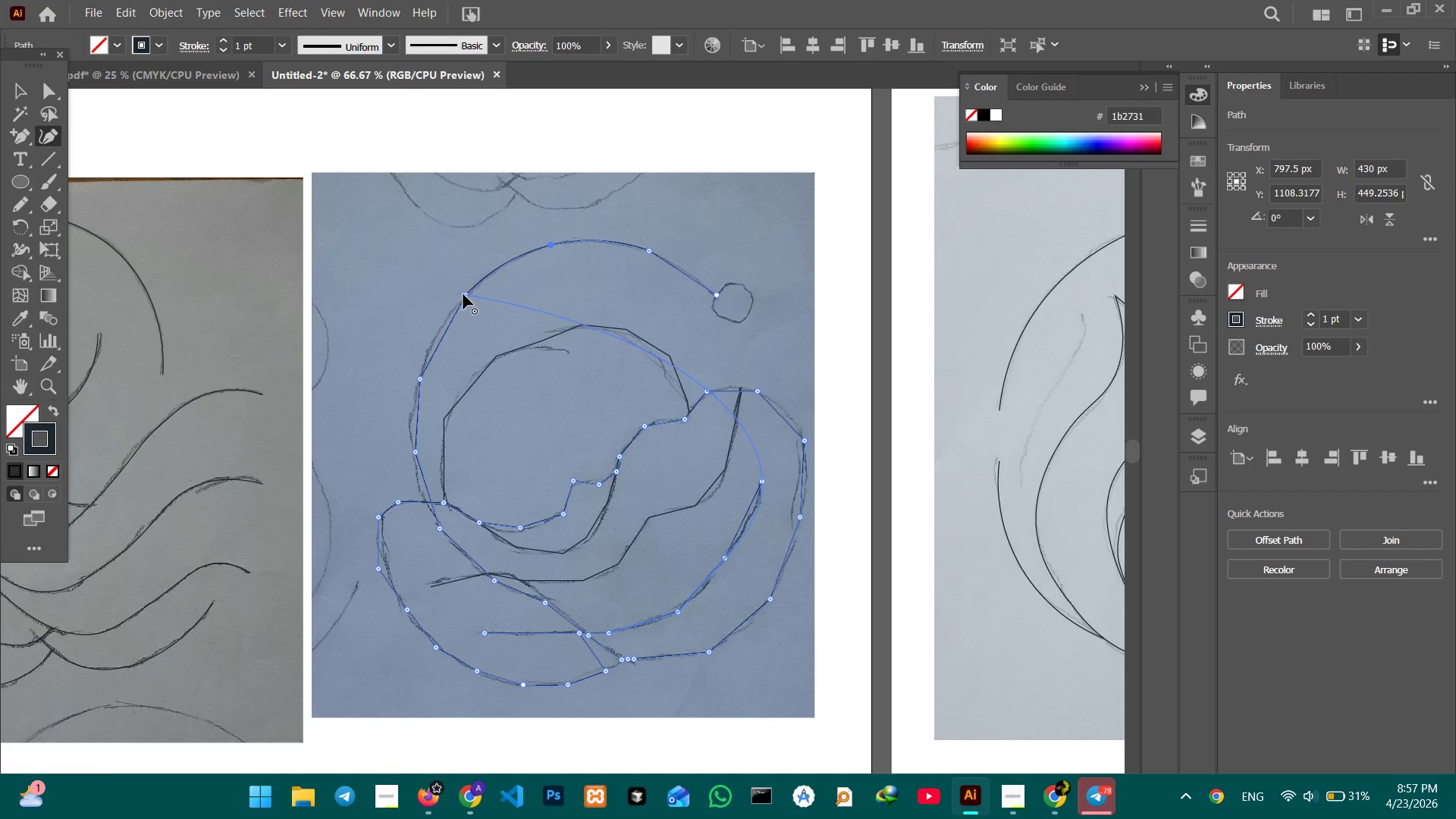 
left_click([463, 294])
 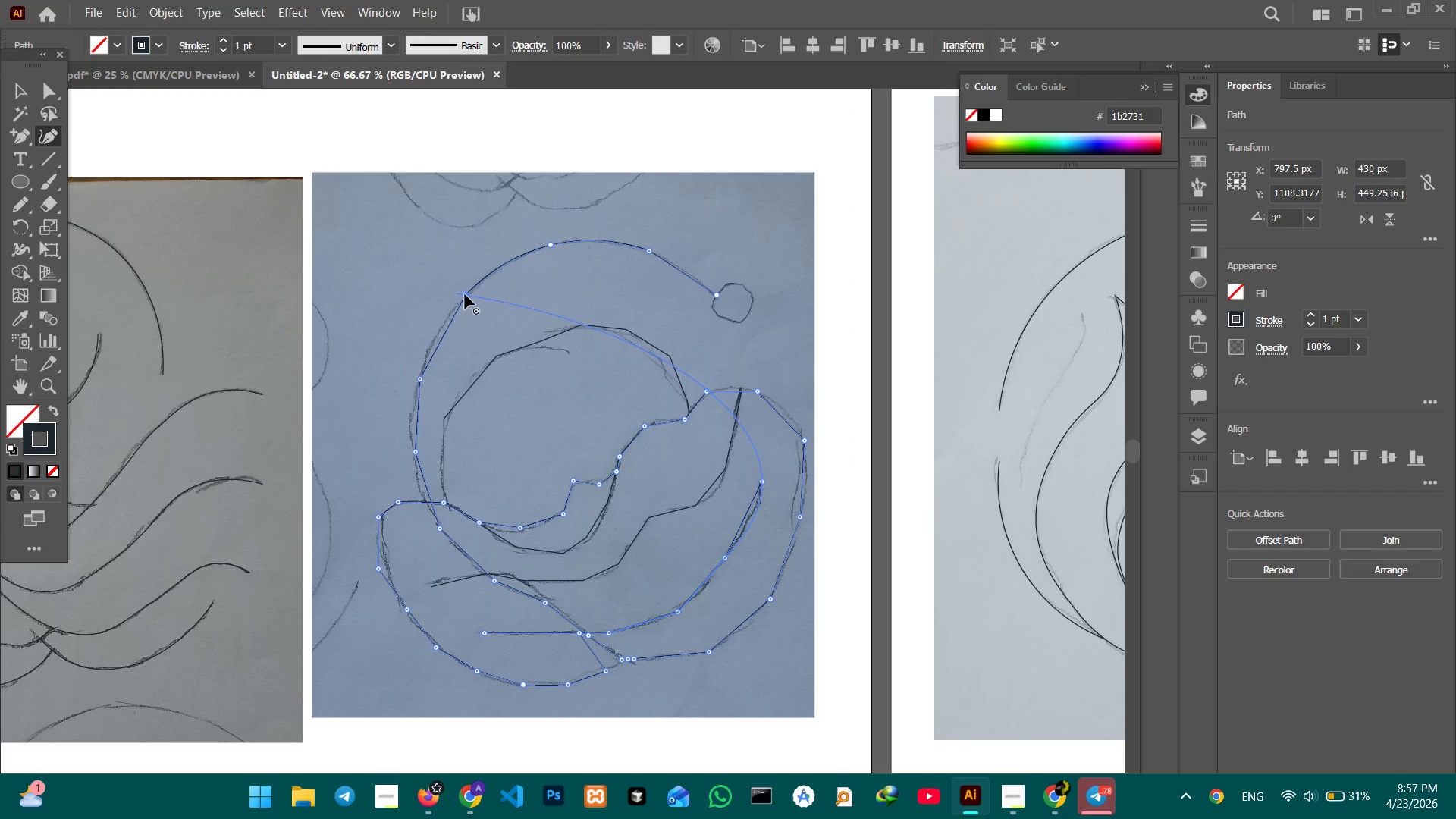 
key(Backspace)
 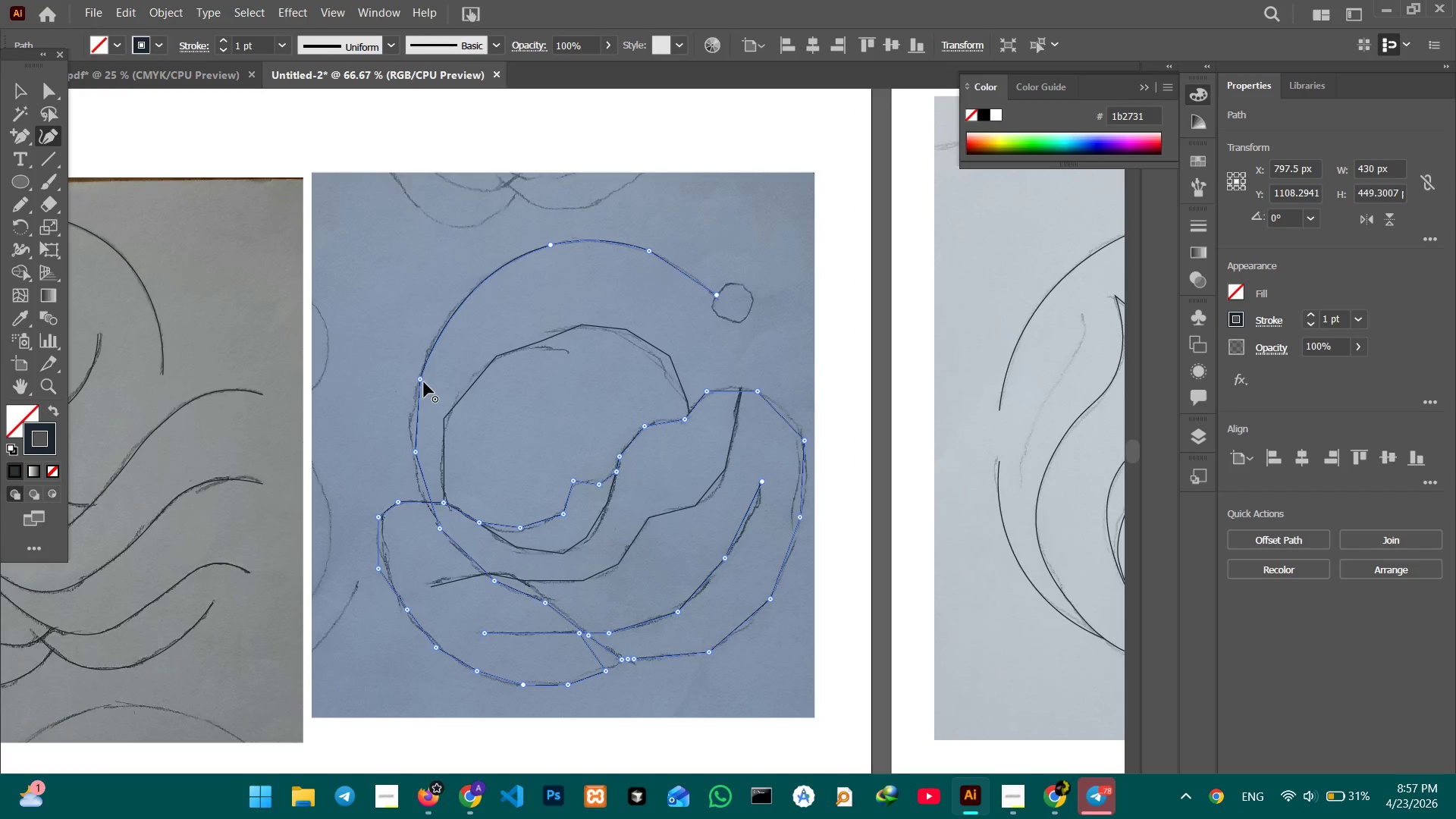 
key(Backspace)
 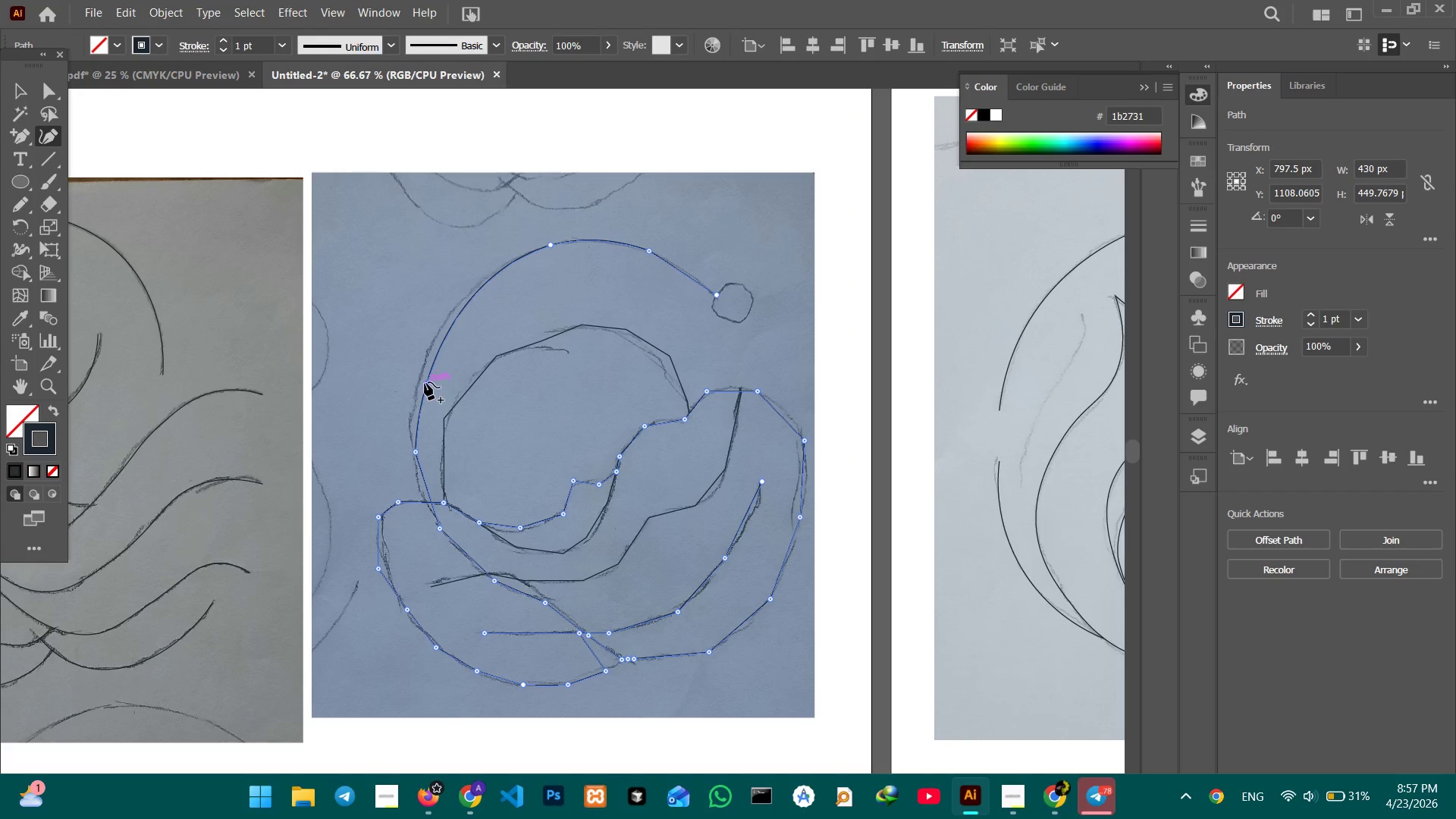 
left_click_drag(start_coordinate=[425, 382], to_coordinate=[419, 380])
 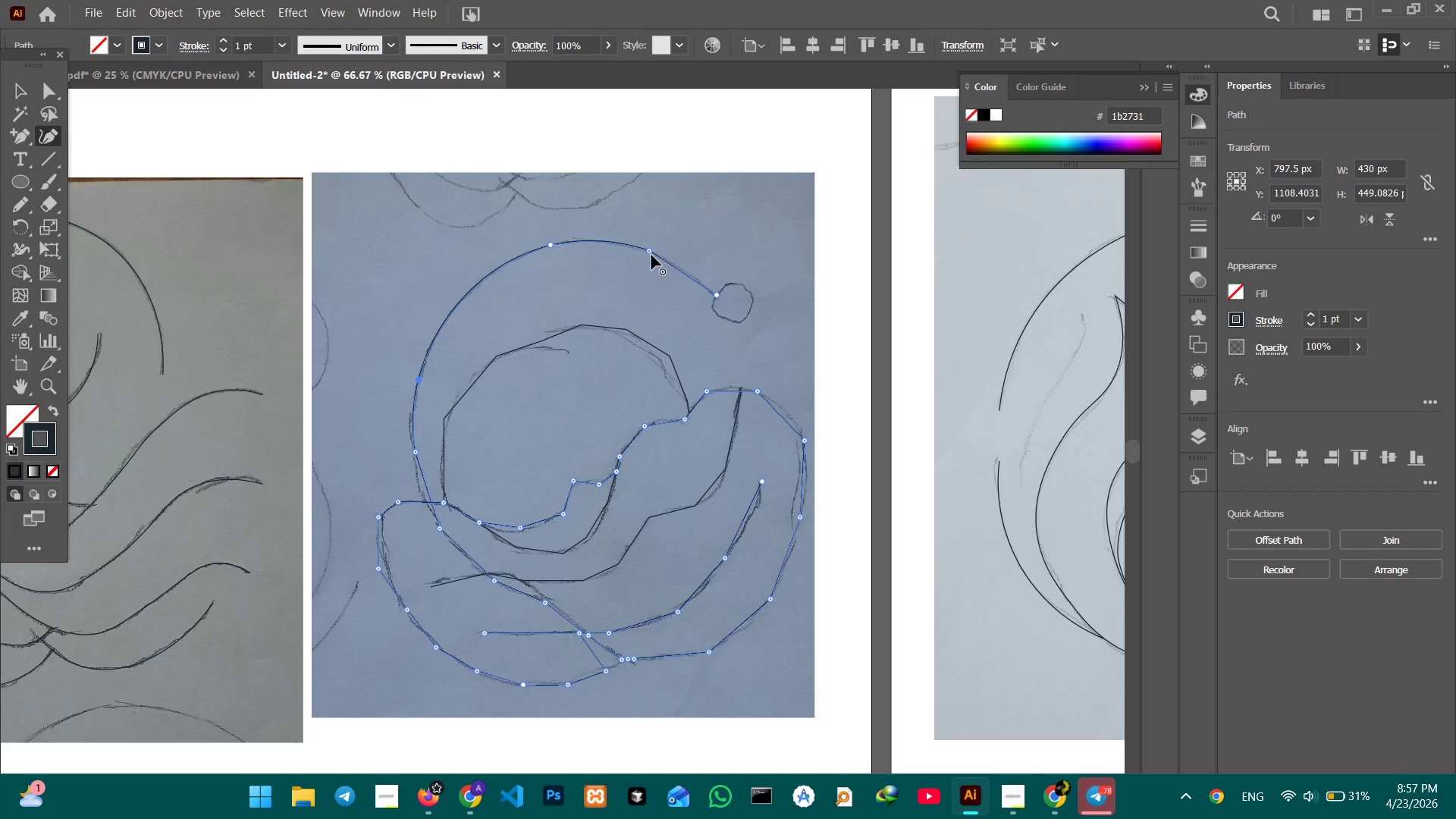 
left_click([649, 251])
 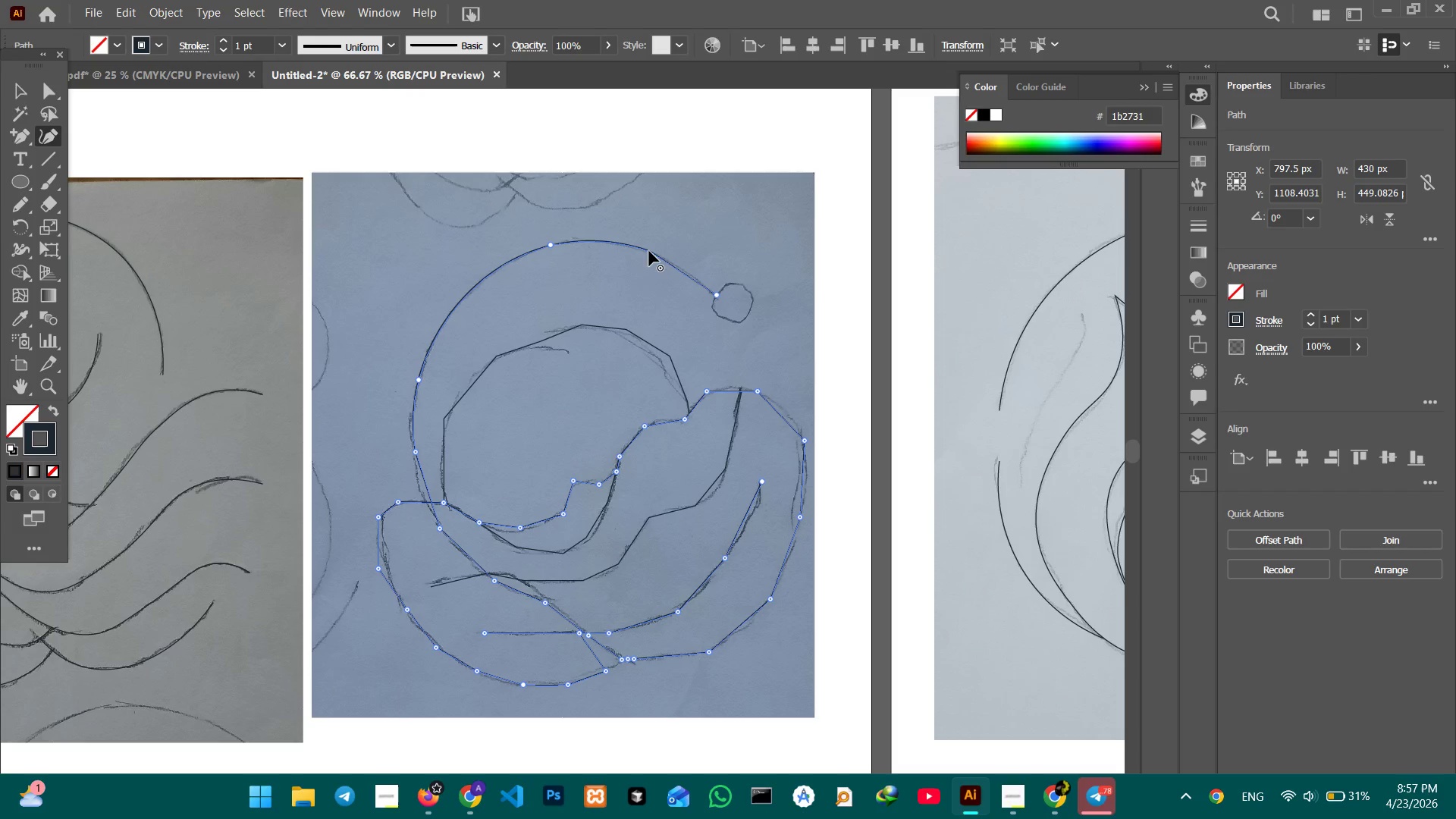 
key(Backspace)
 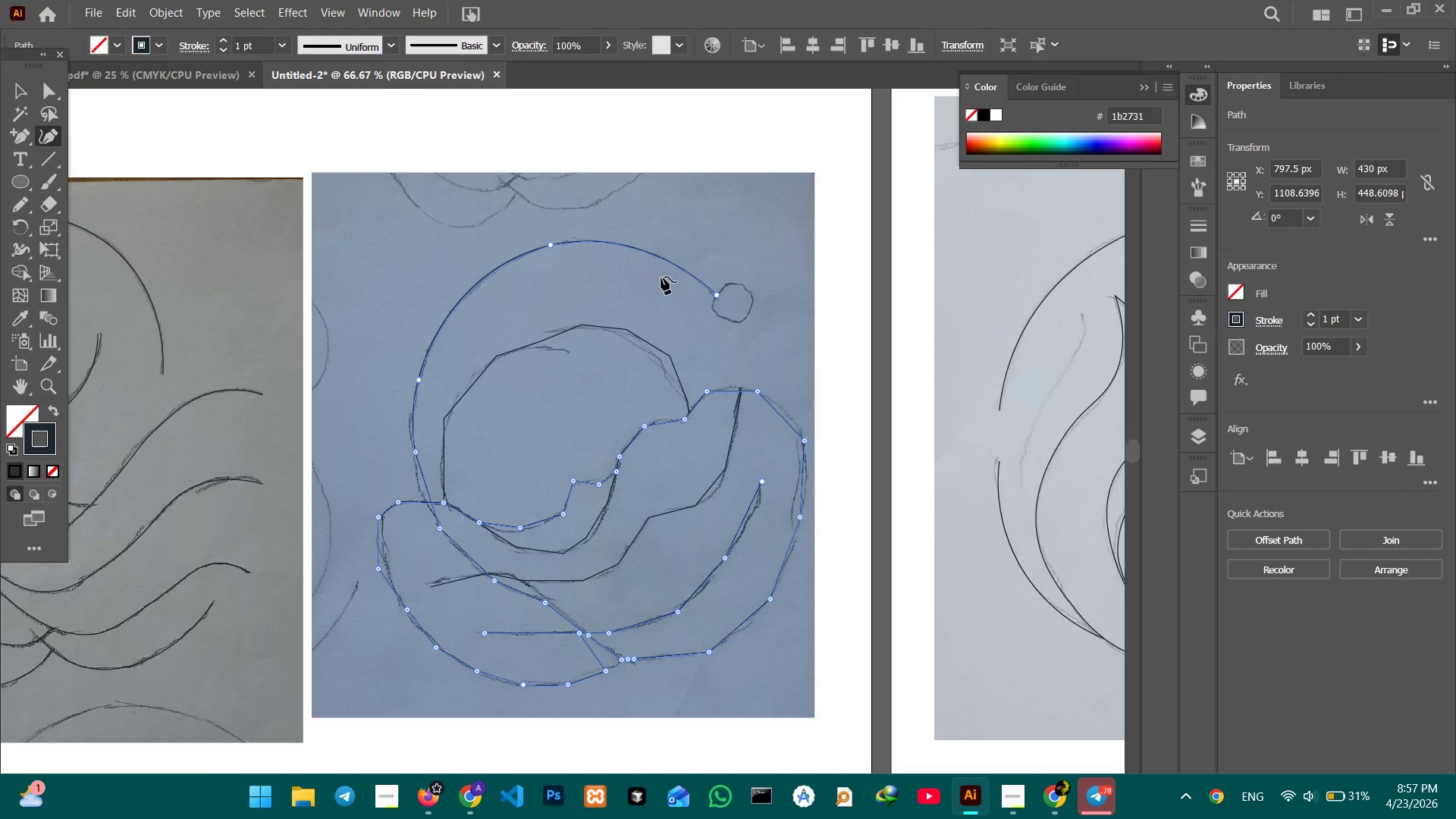 
scroll: coordinate [648, 278], scroll_direction: down, amount: 6.0
 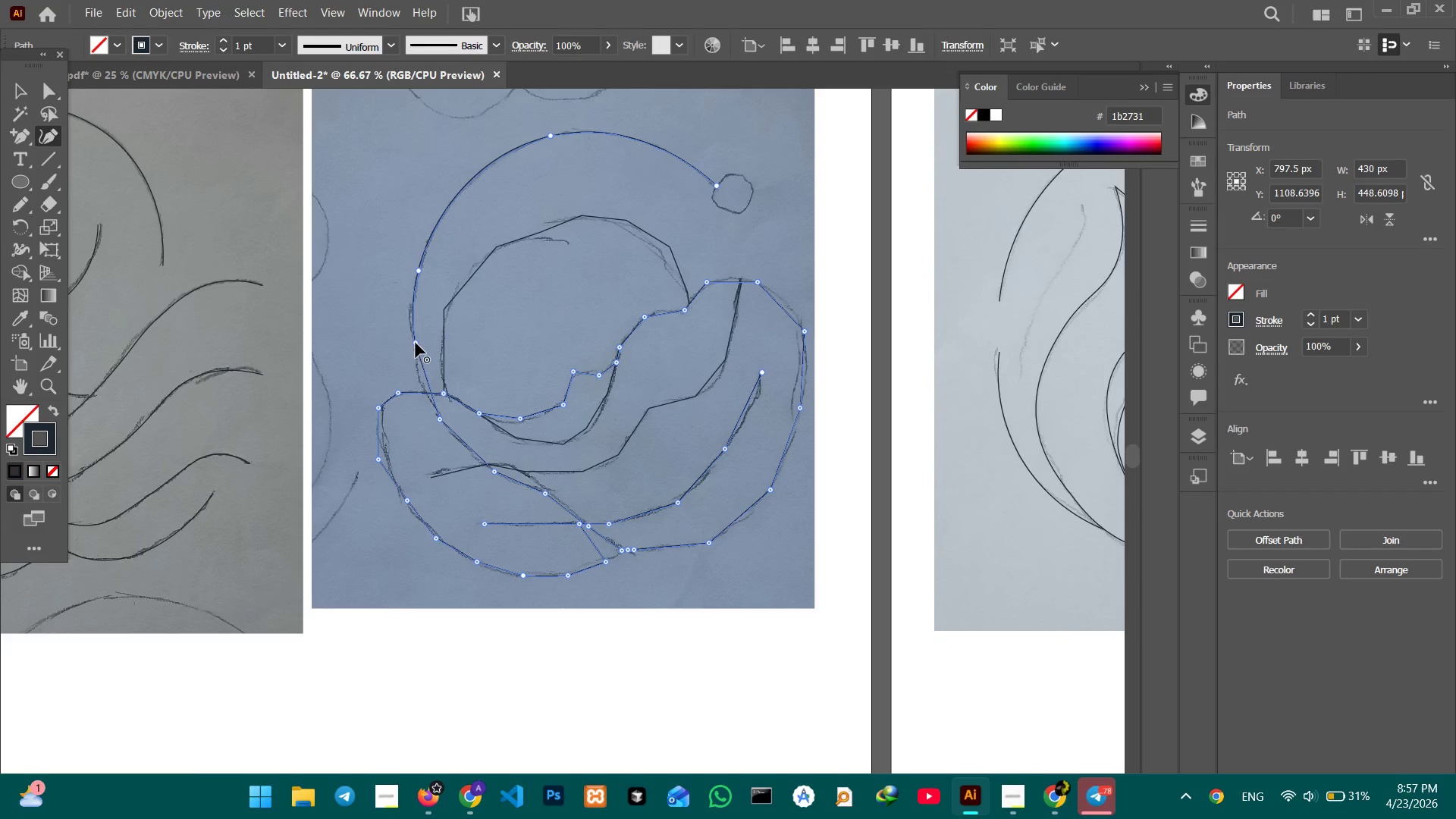 
left_click([416, 343])
 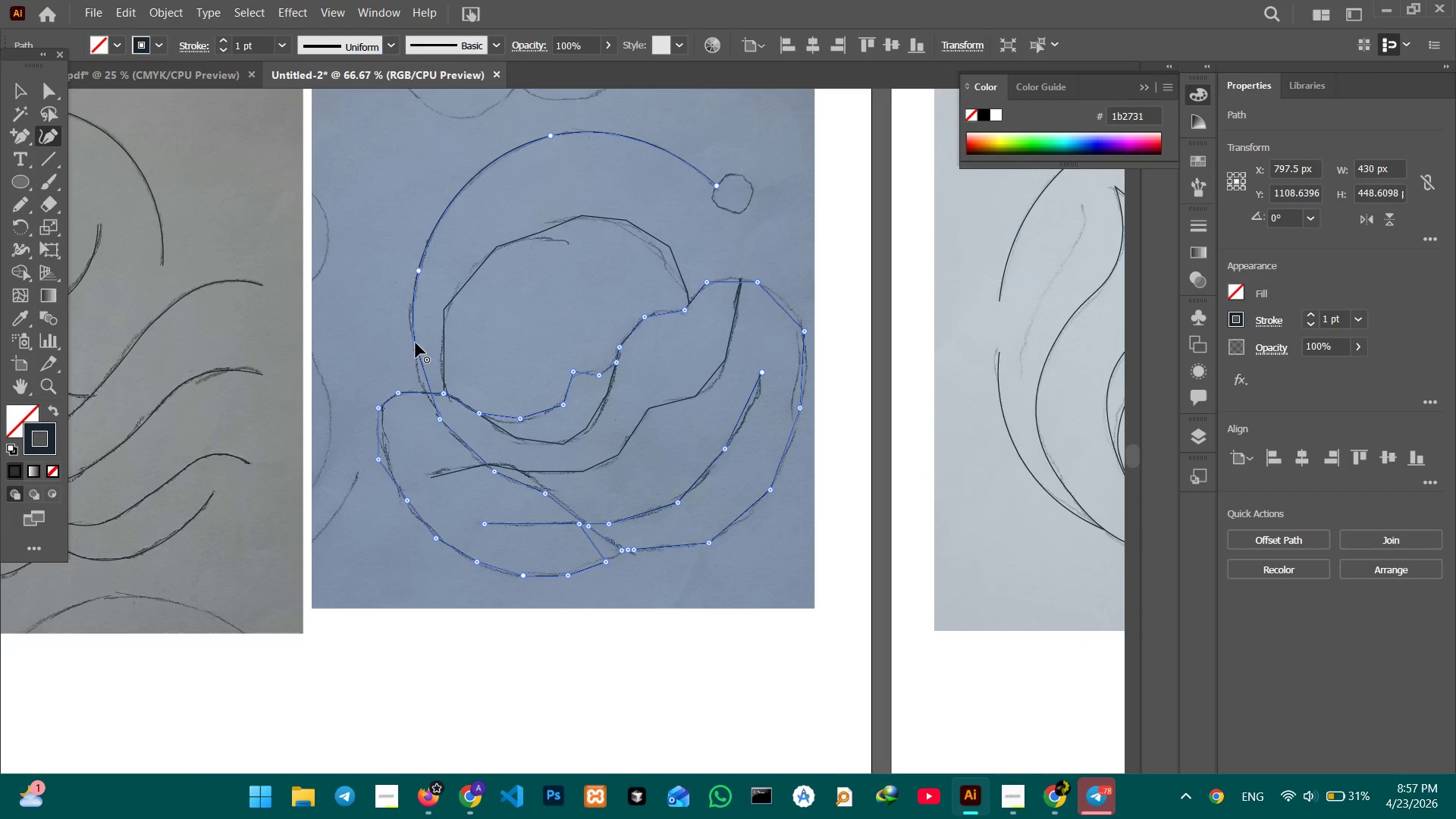 
key(Backspace)
 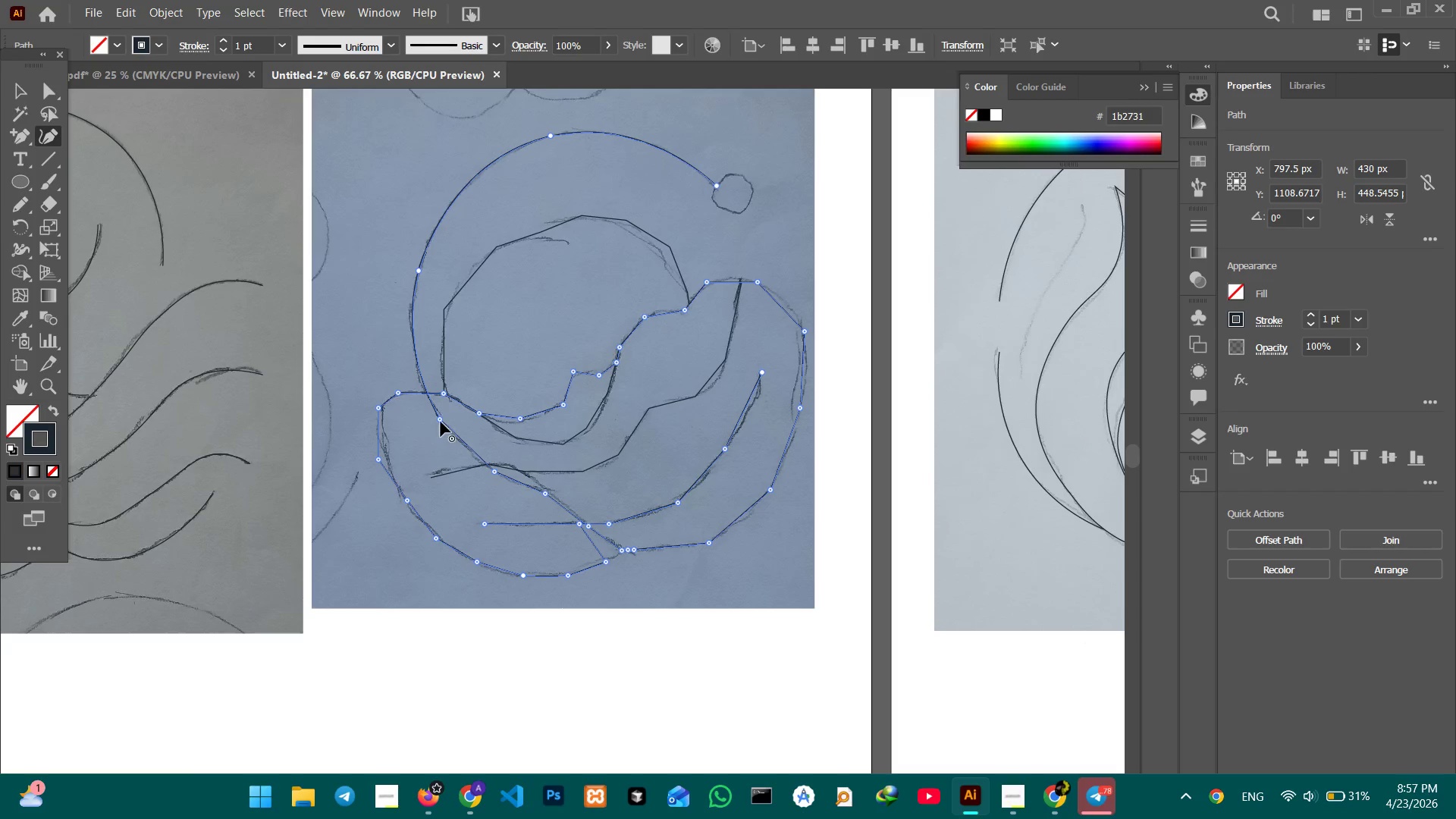 
left_click([441, 422])
 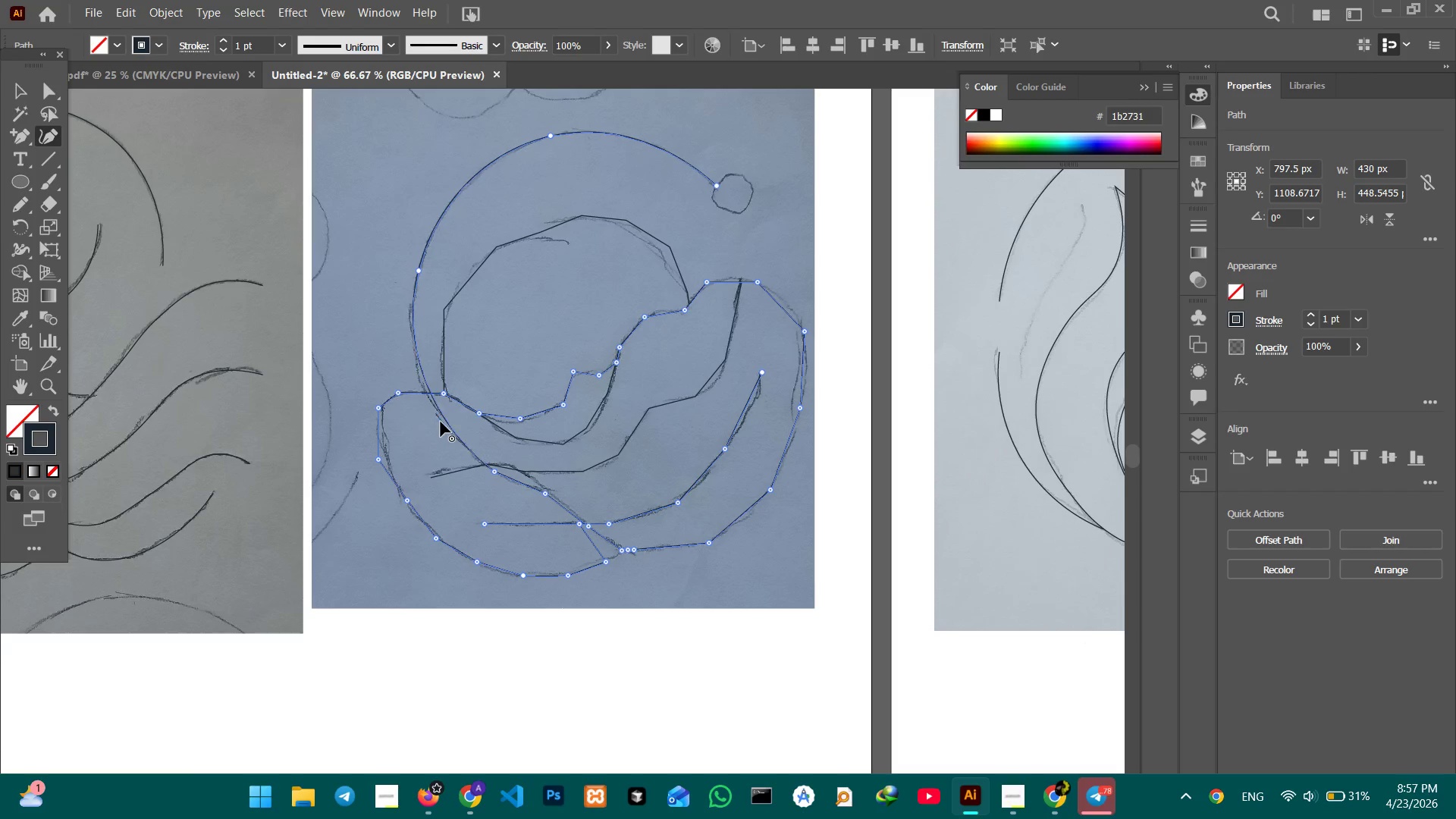 
key(Backspace)
 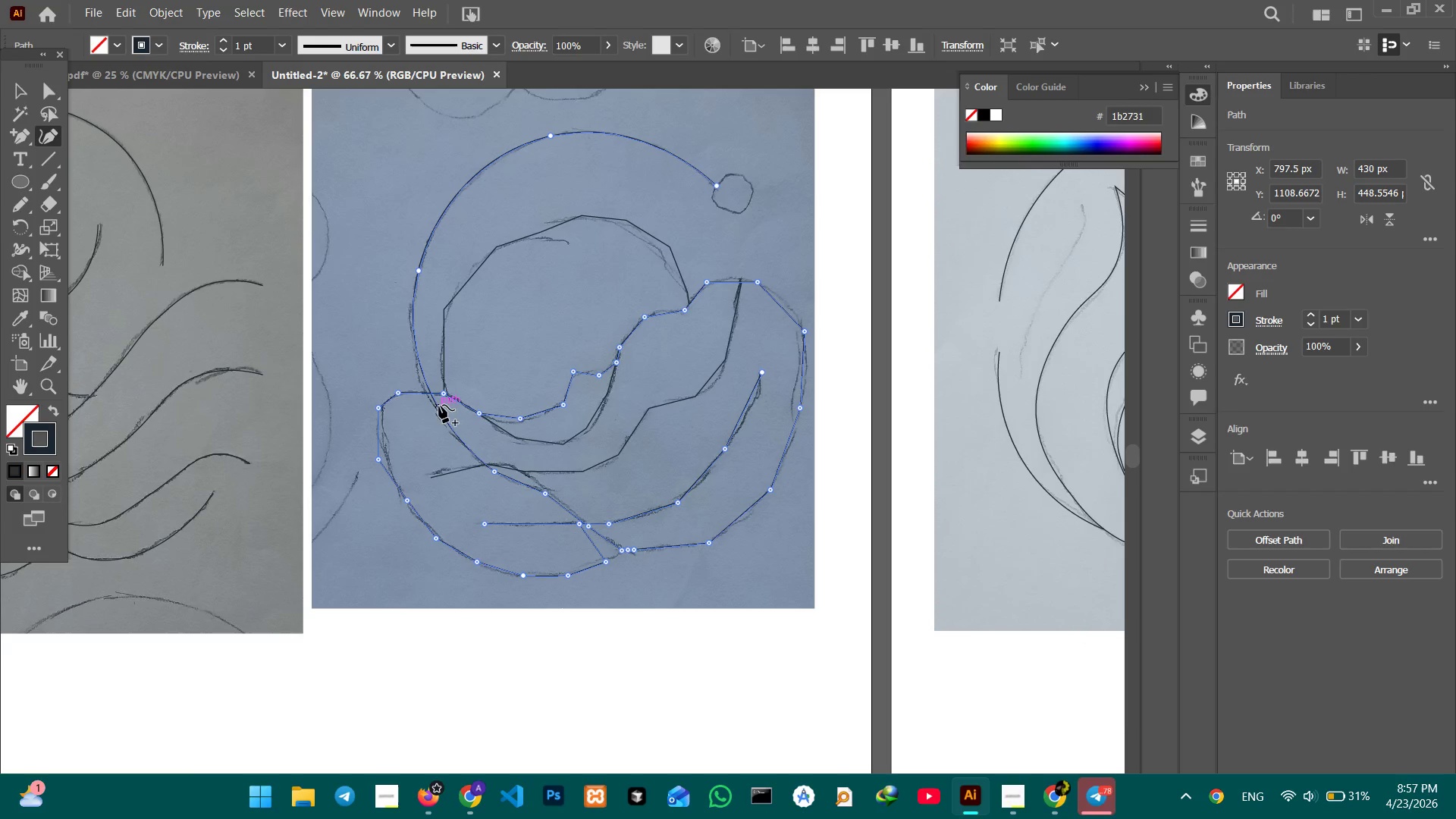 
left_click_drag(start_coordinate=[438, 404], to_coordinate=[423, 393])
 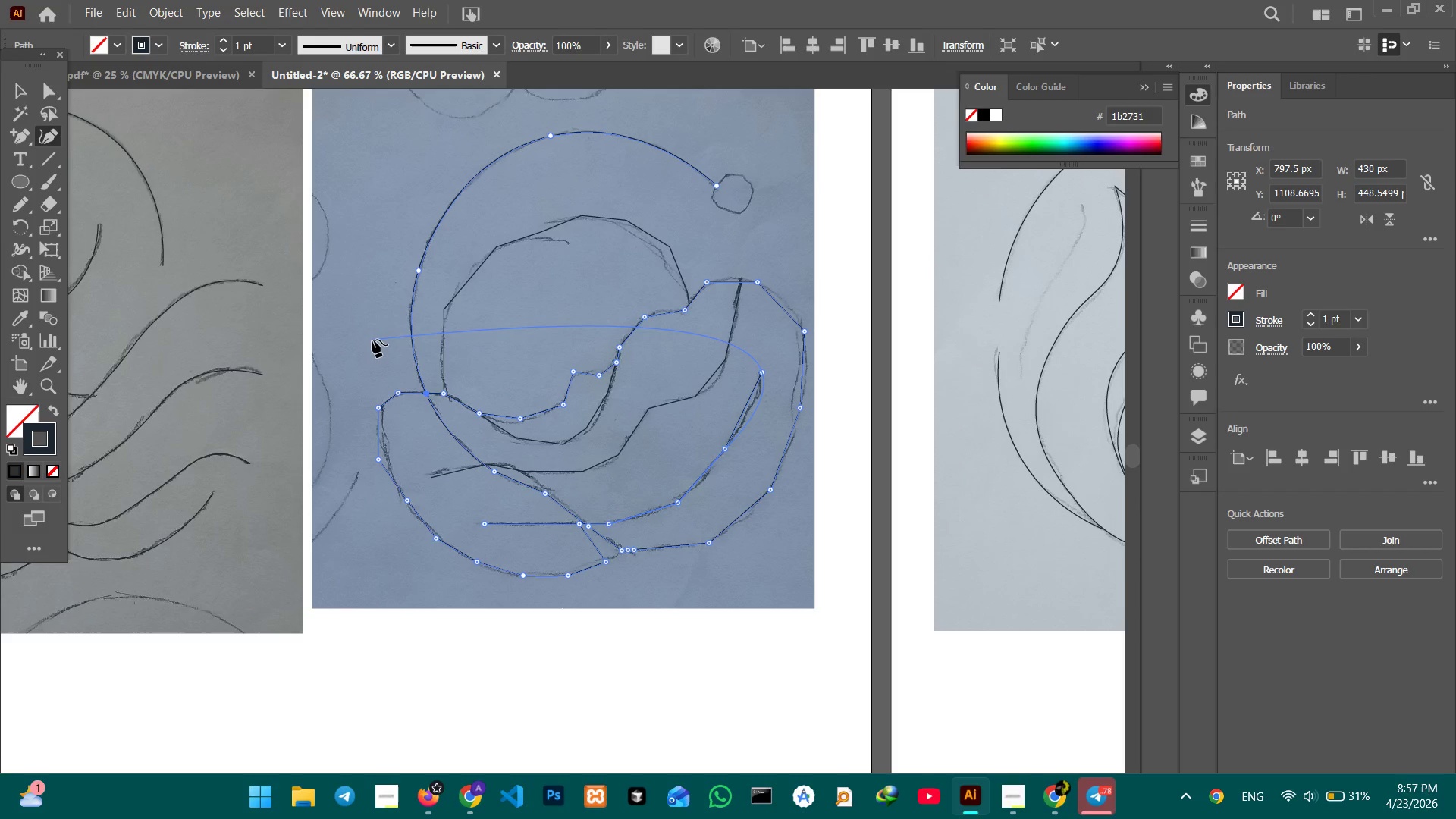 
wait(10.01)
 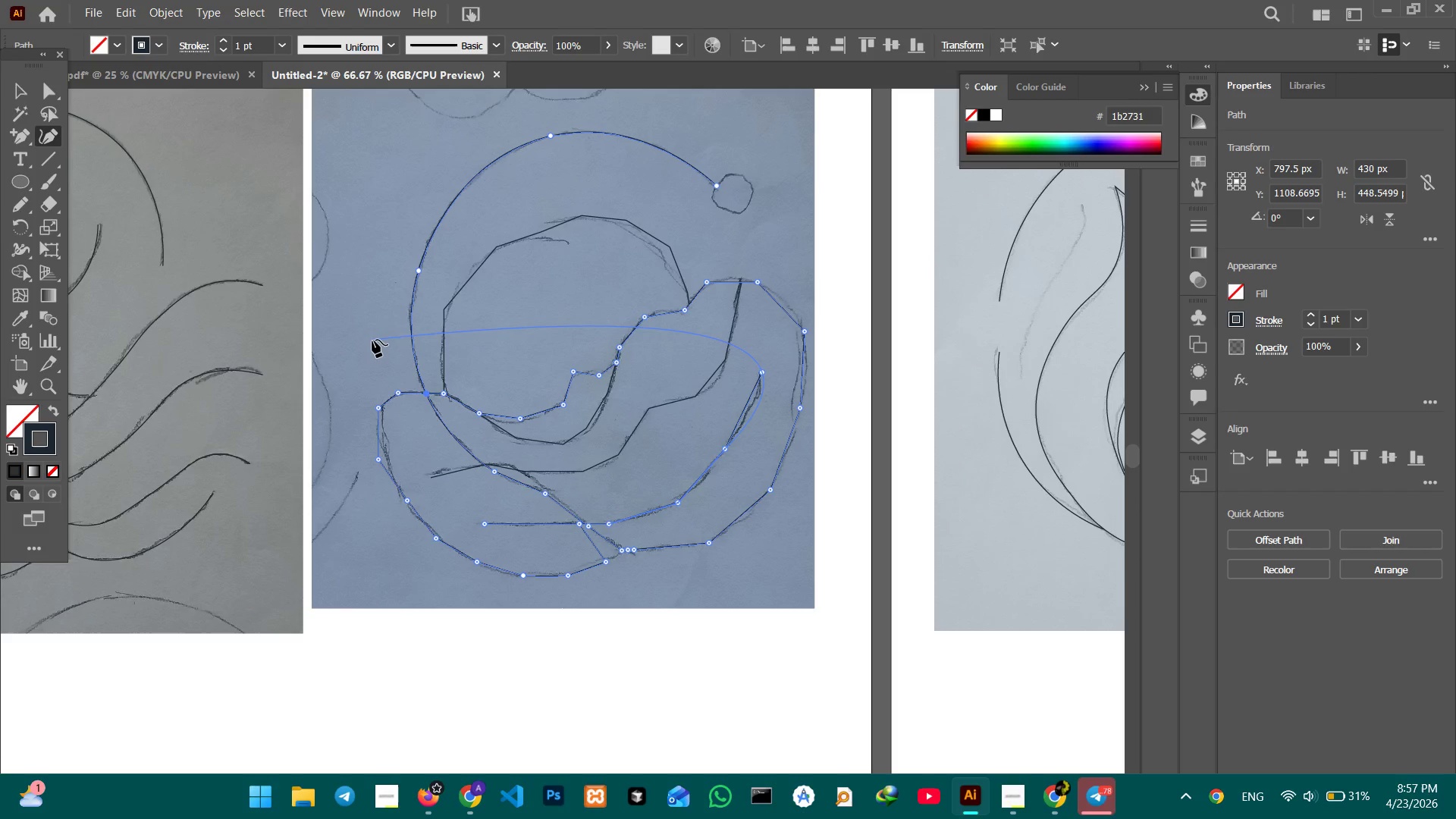 
key(Control+Equal)
 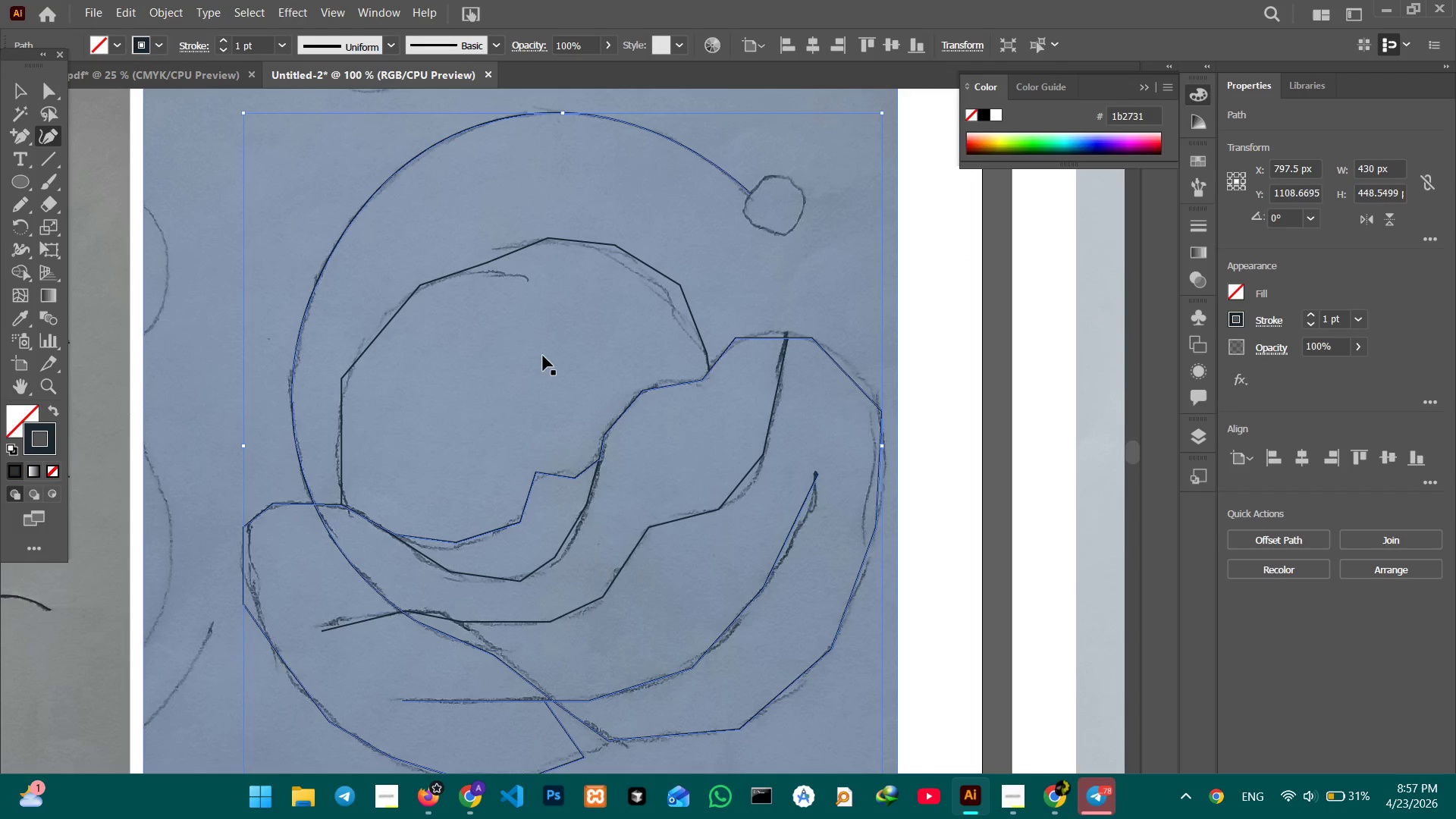 
key(Control+Equal)
 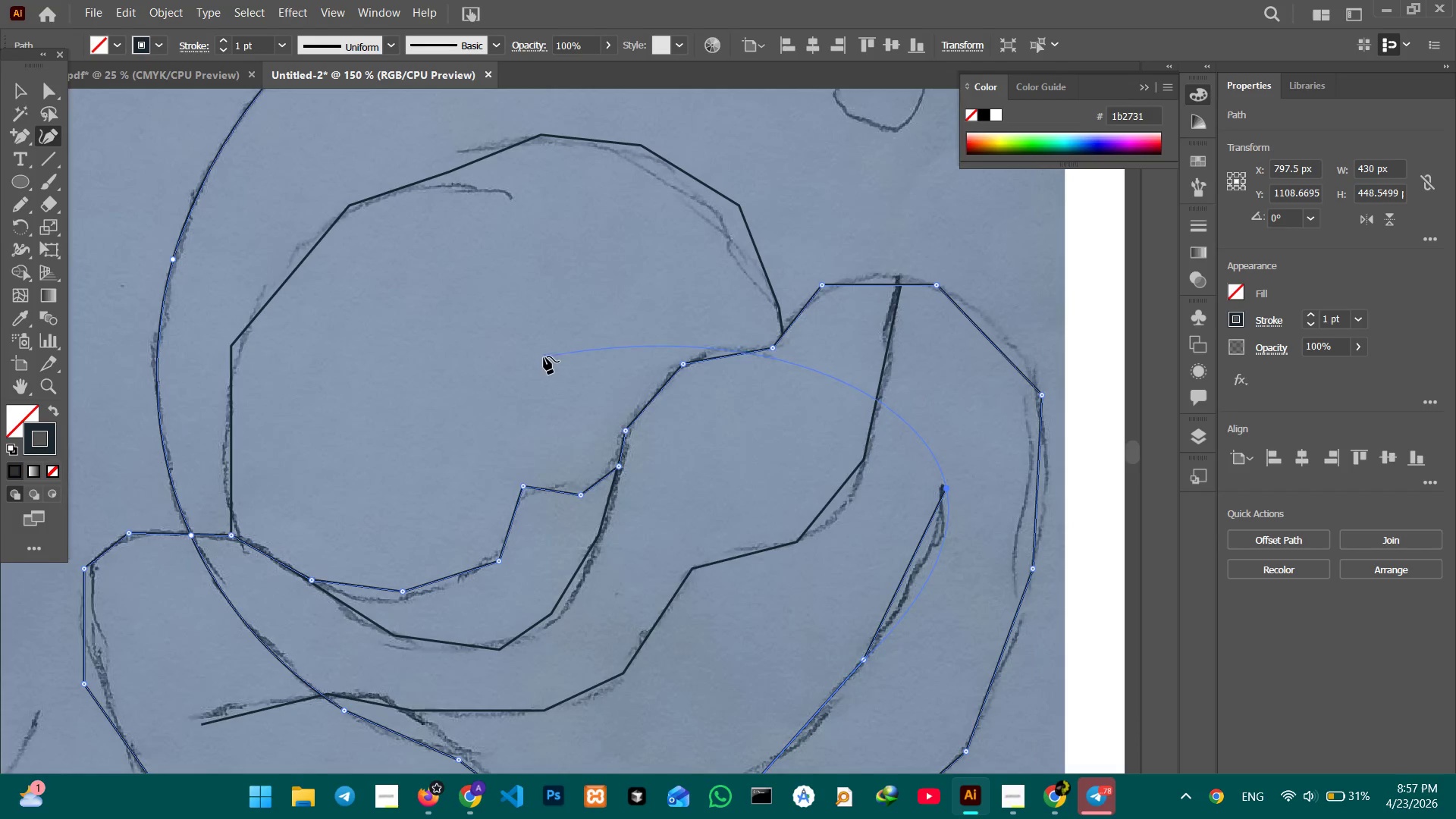 
hold_key(key=Space, duration=0.92)
 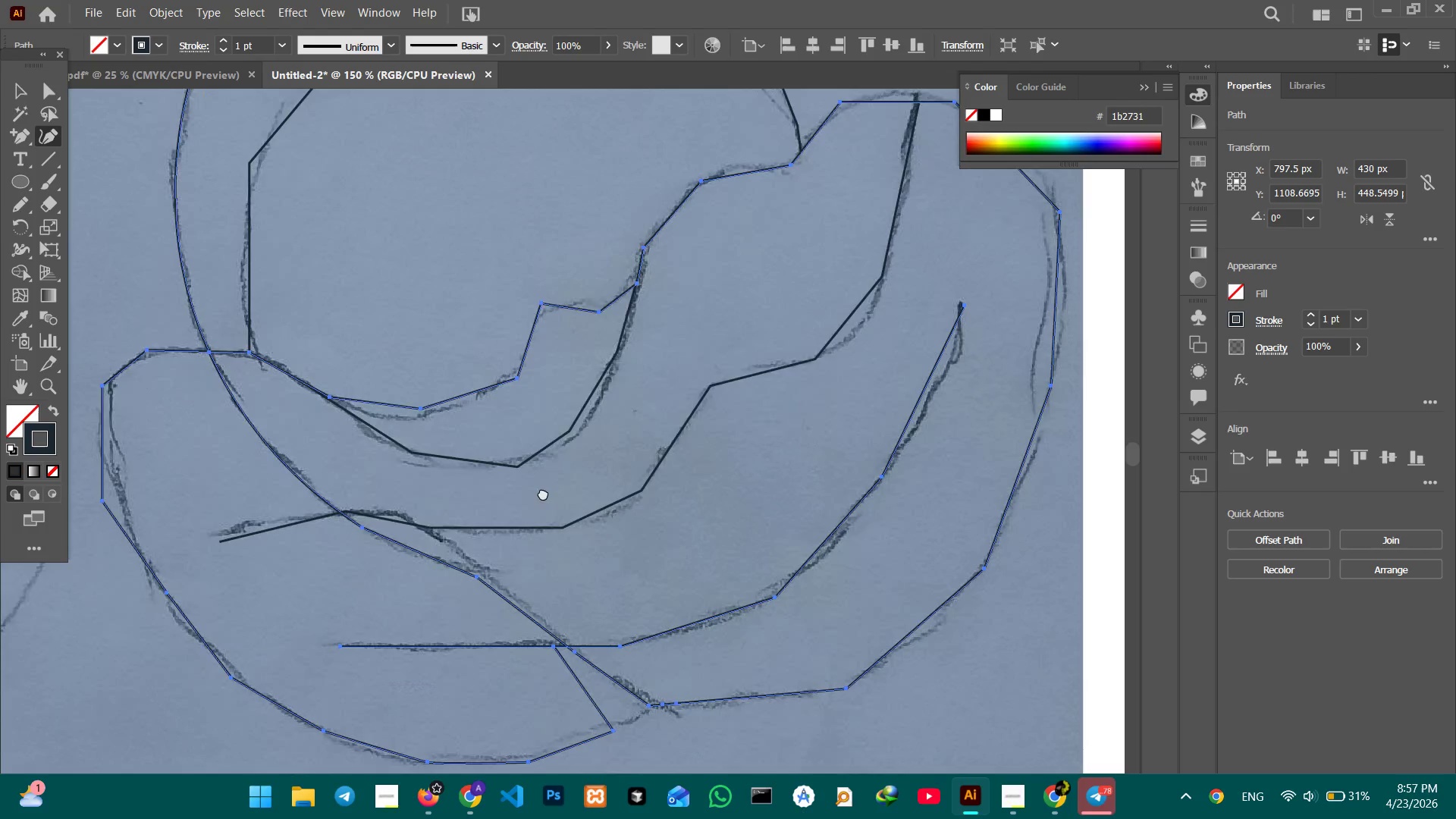 
left_click_drag(start_coordinate=[521, 372], to_coordinate=[546, 227])
 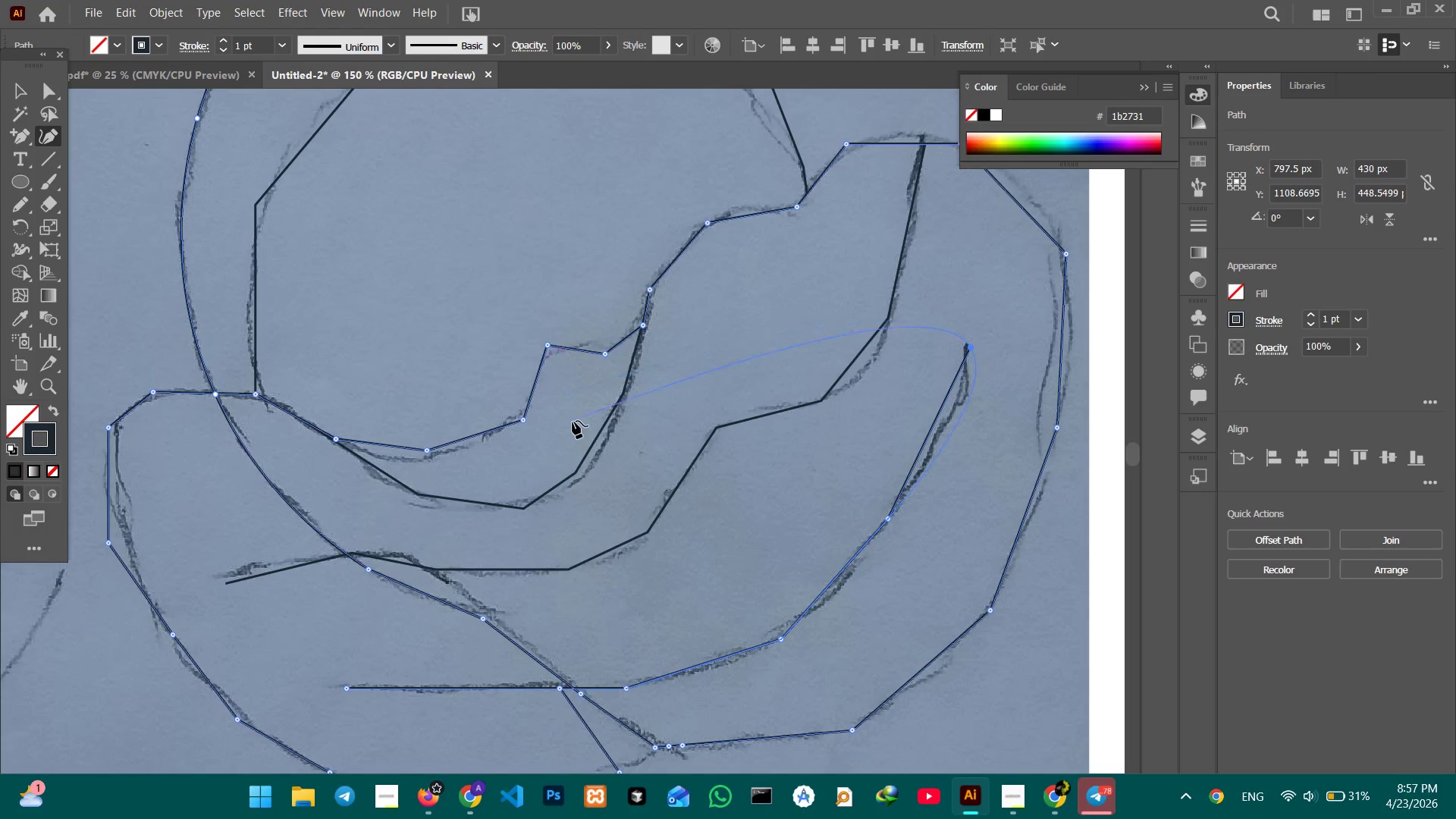 
hold_key(key=Space, duration=1.05)
 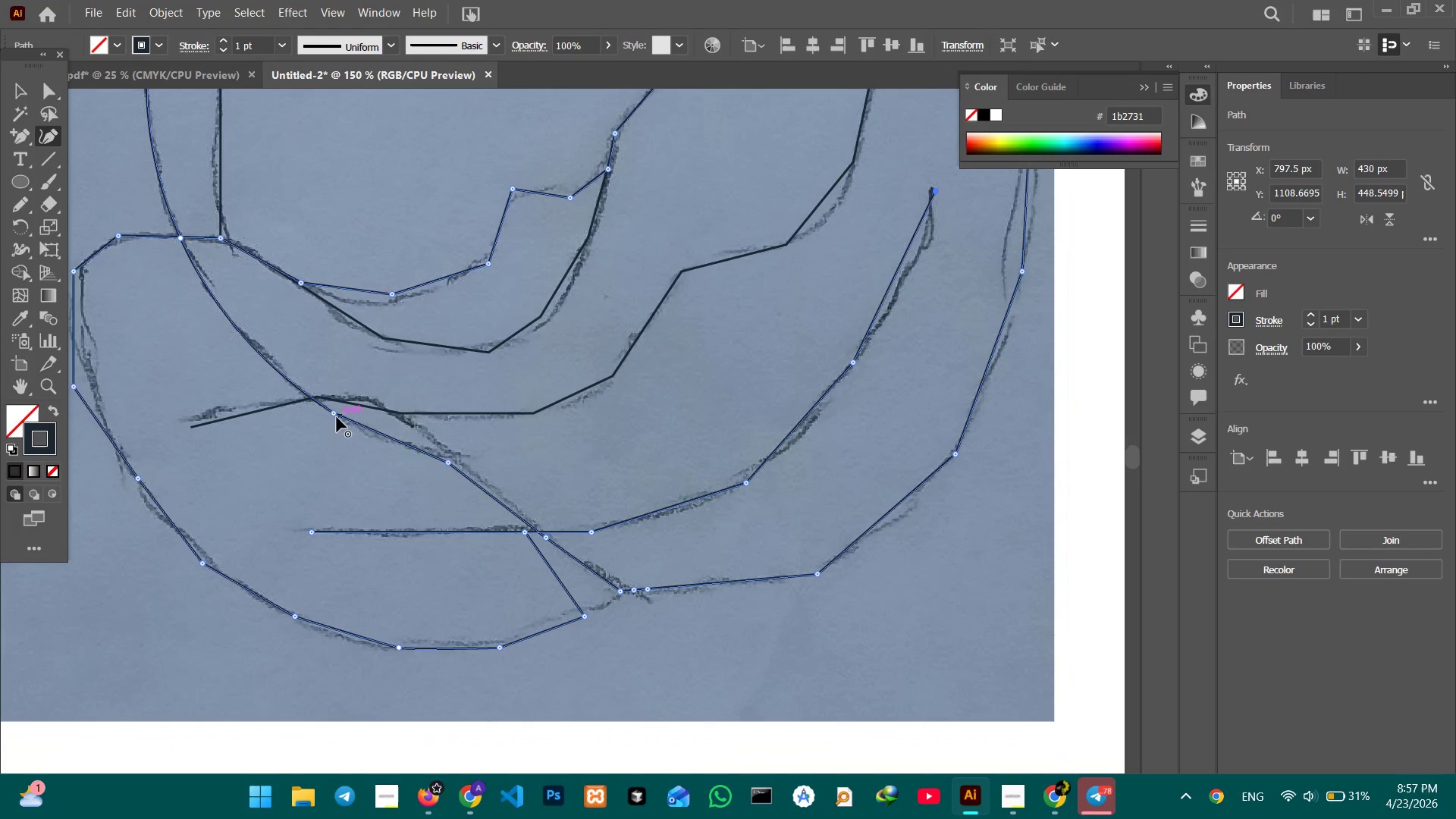 
left_click_drag(start_coordinate=[551, 559], to_coordinate=[515, 401])
 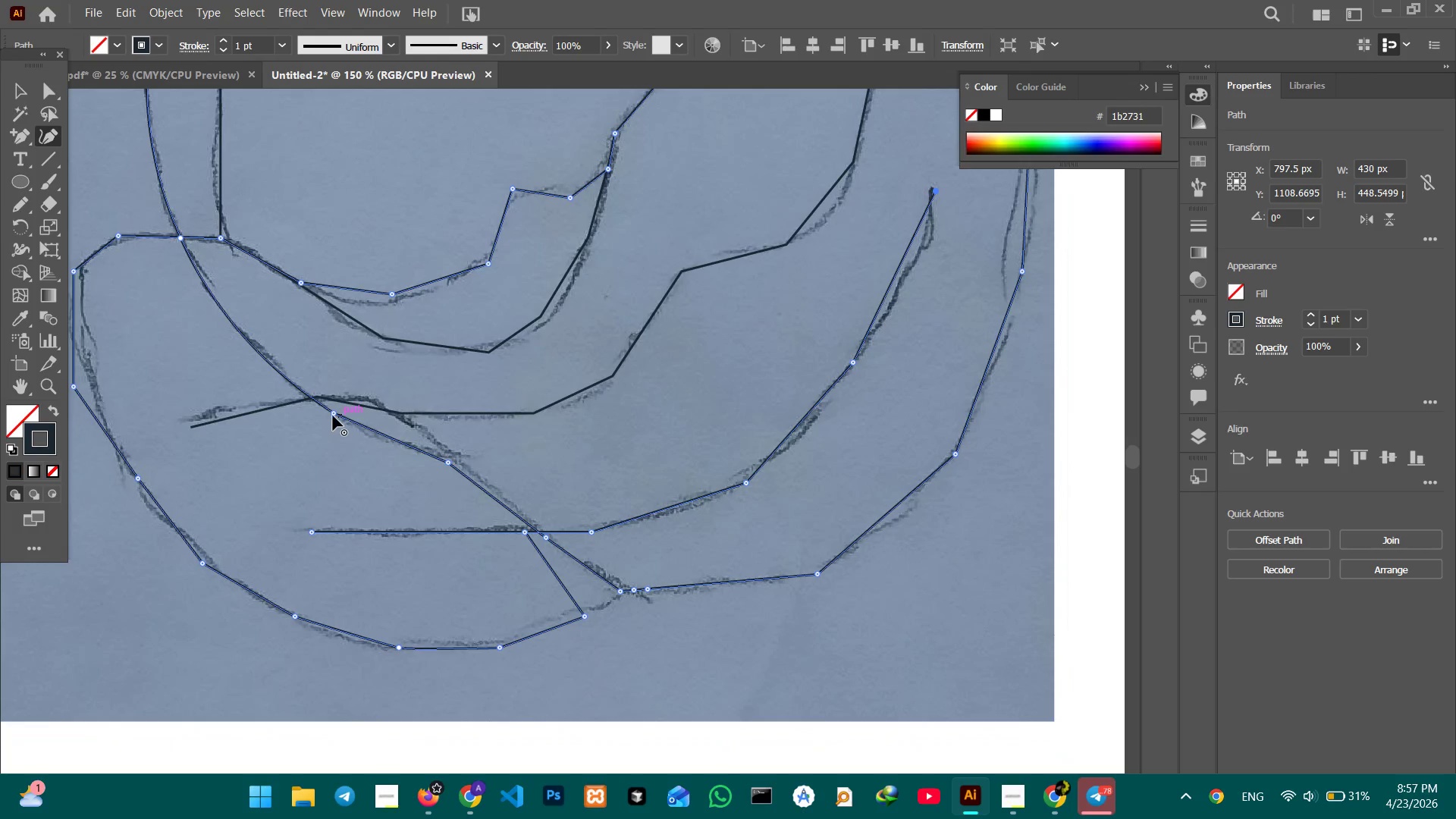 
left_click([333, 416])
 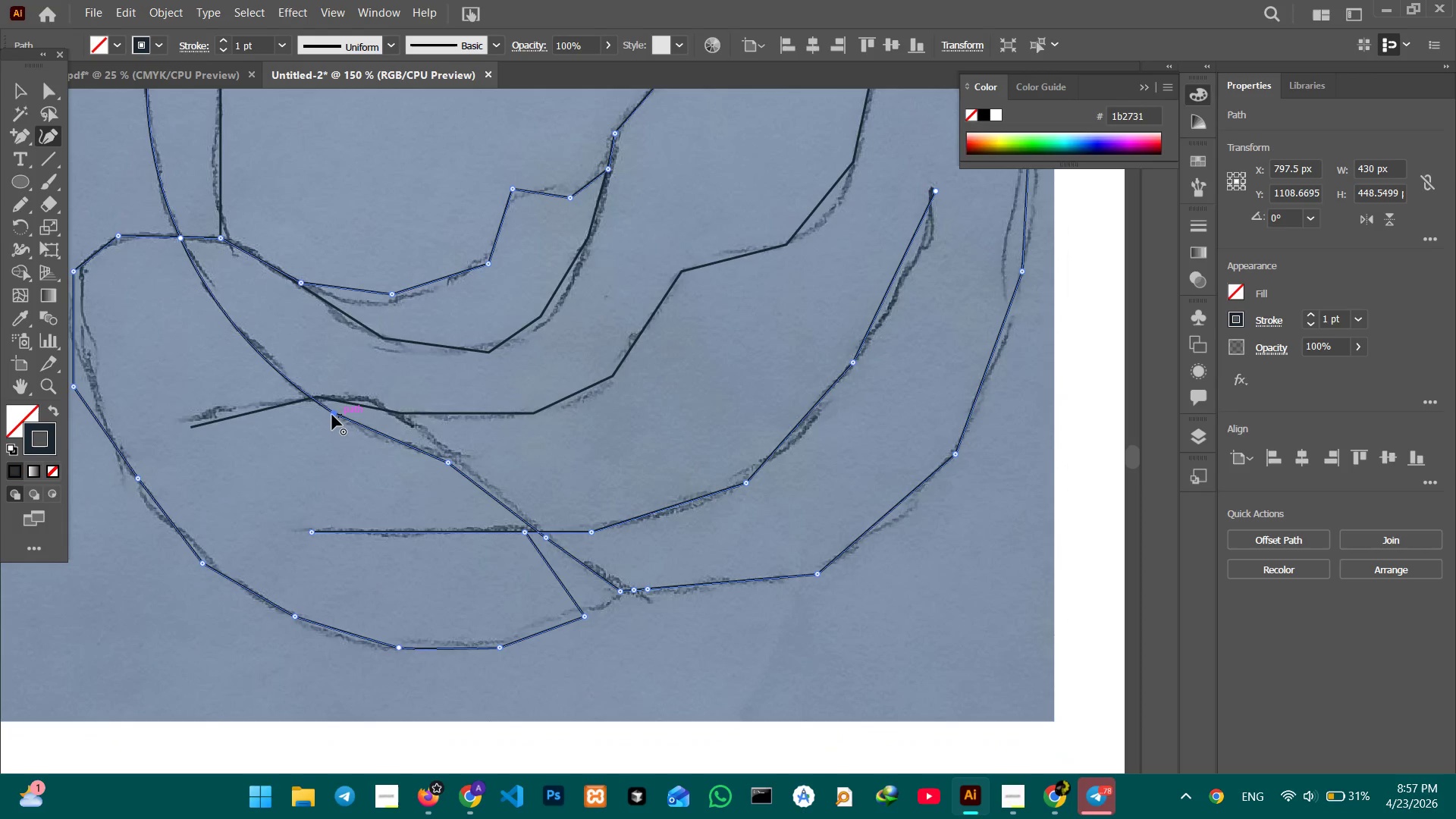 
key(Backspace)
 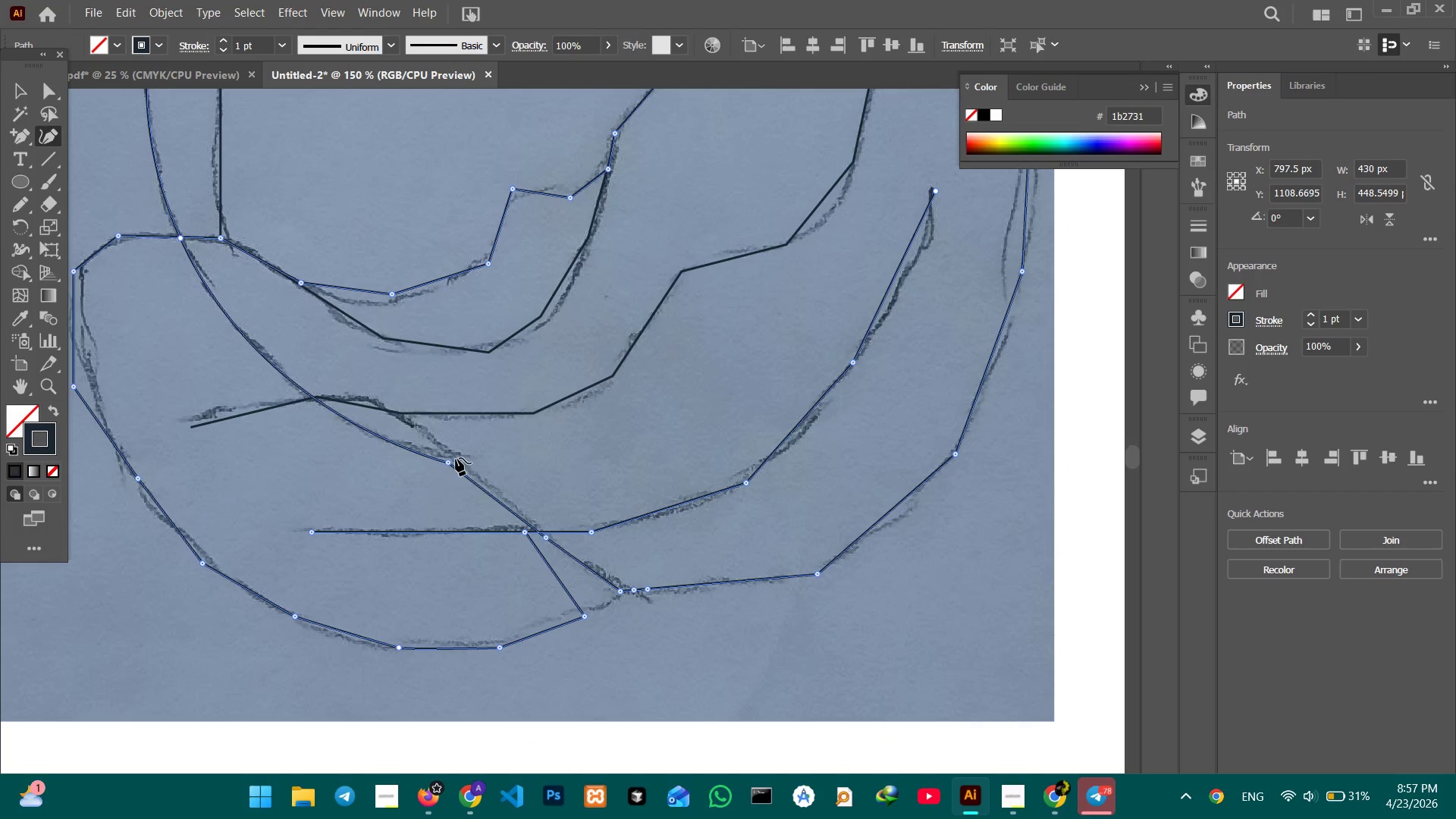 
left_click([451, 460])
 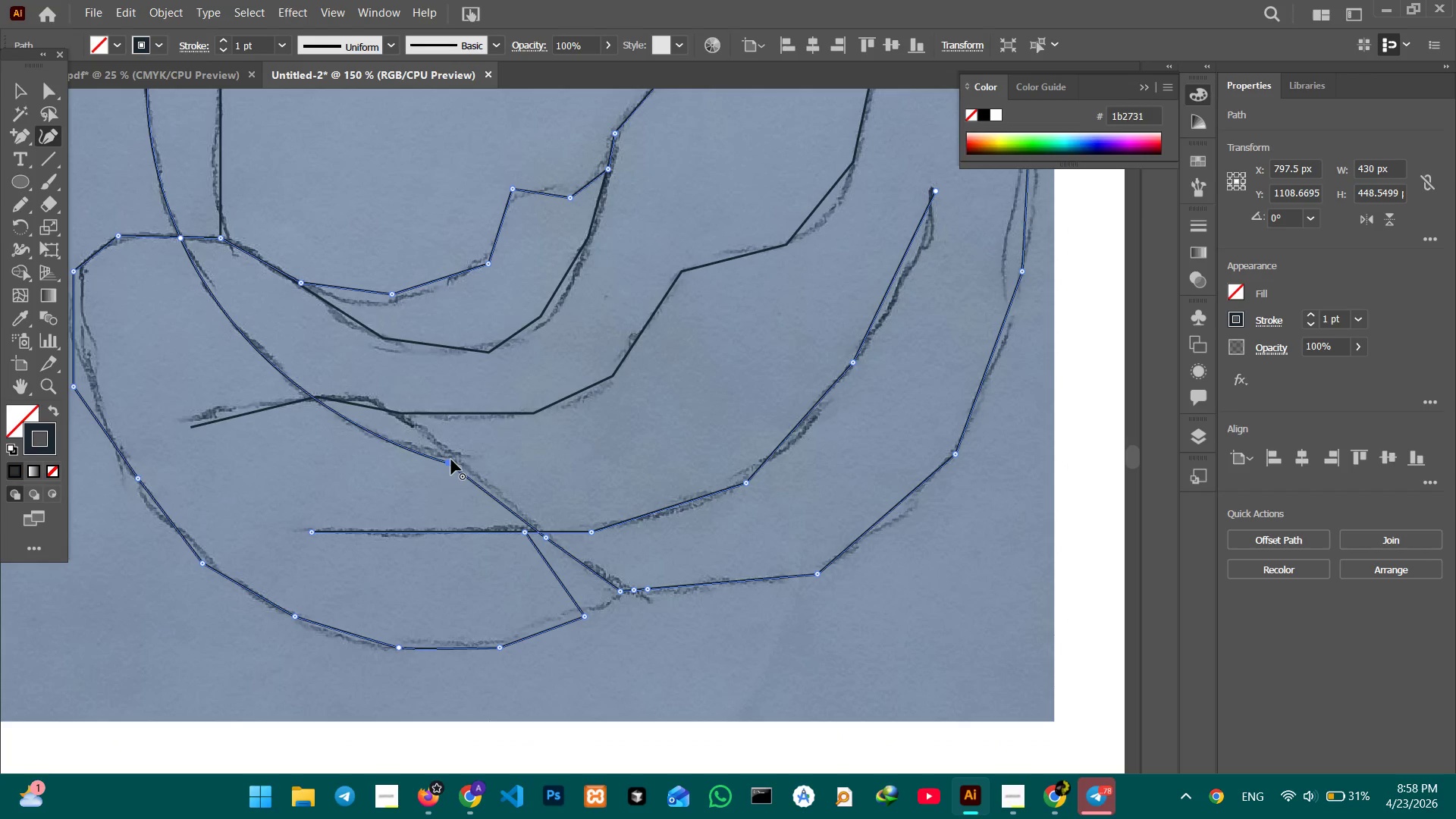 
key(Backspace)
 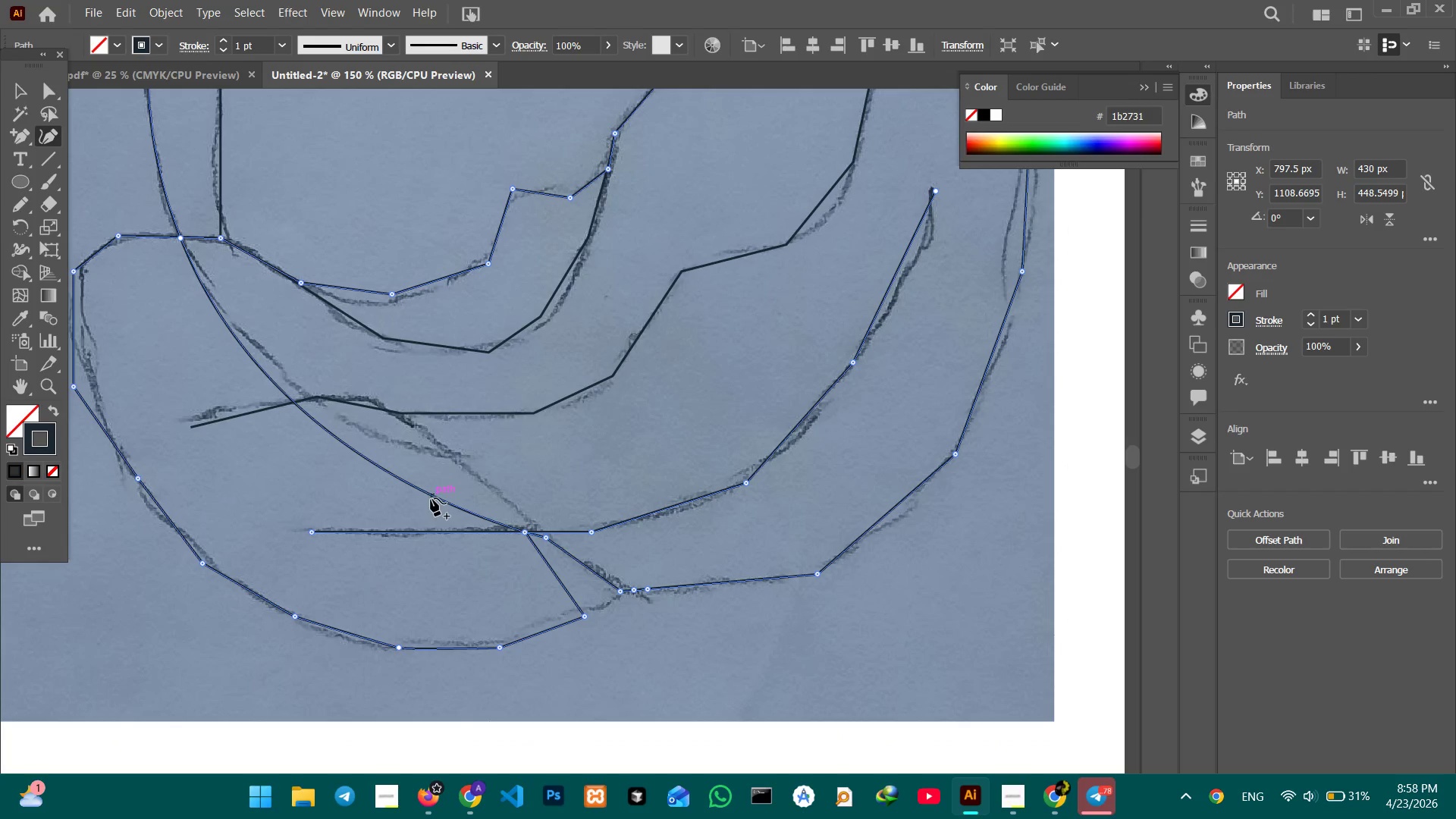 
left_click_drag(start_coordinate=[431, 498], to_coordinate=[454, 457])
 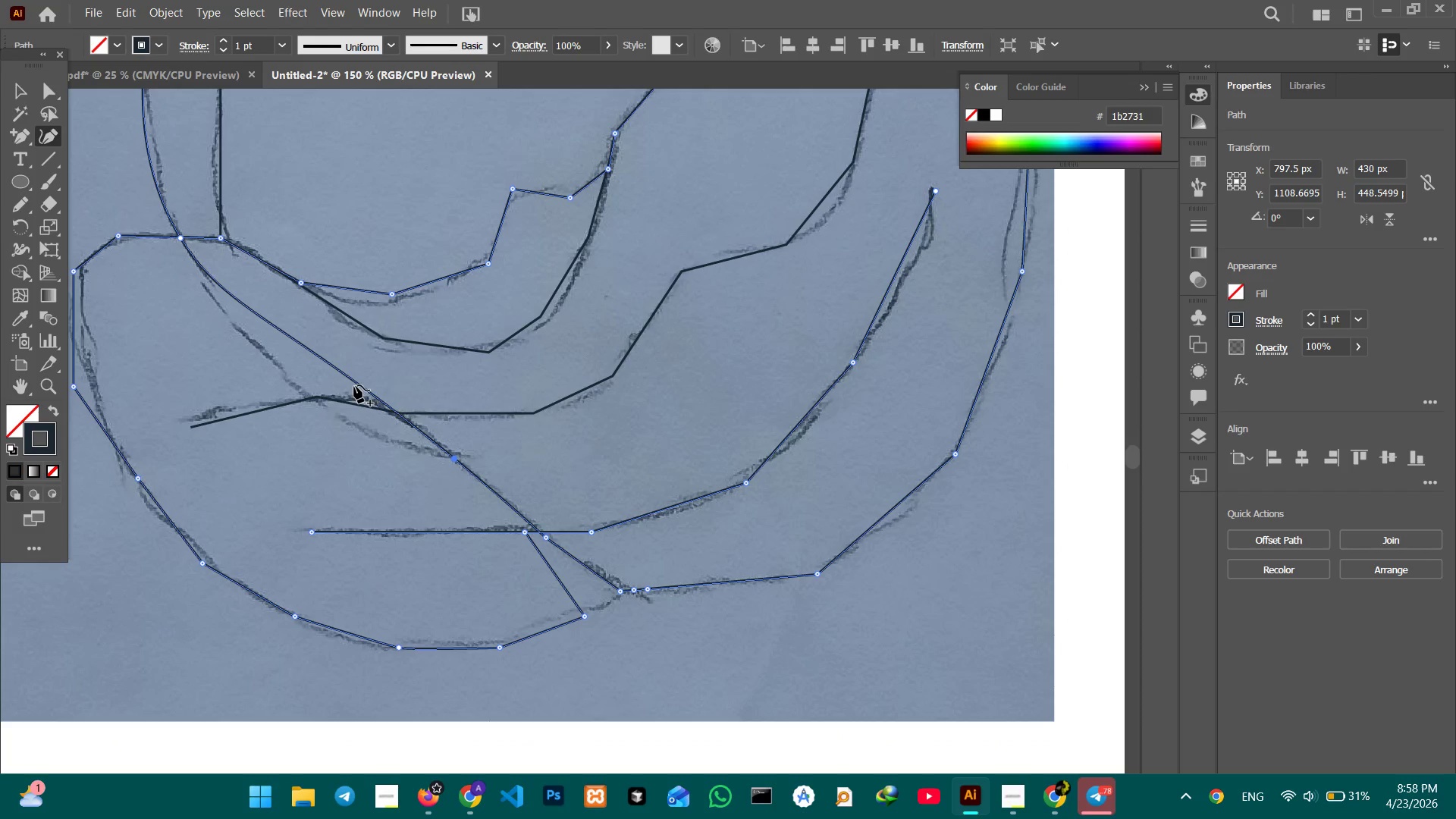 
left_click_drag(start_coordinate=[354, 385], to_coordinate=[340, 416])
 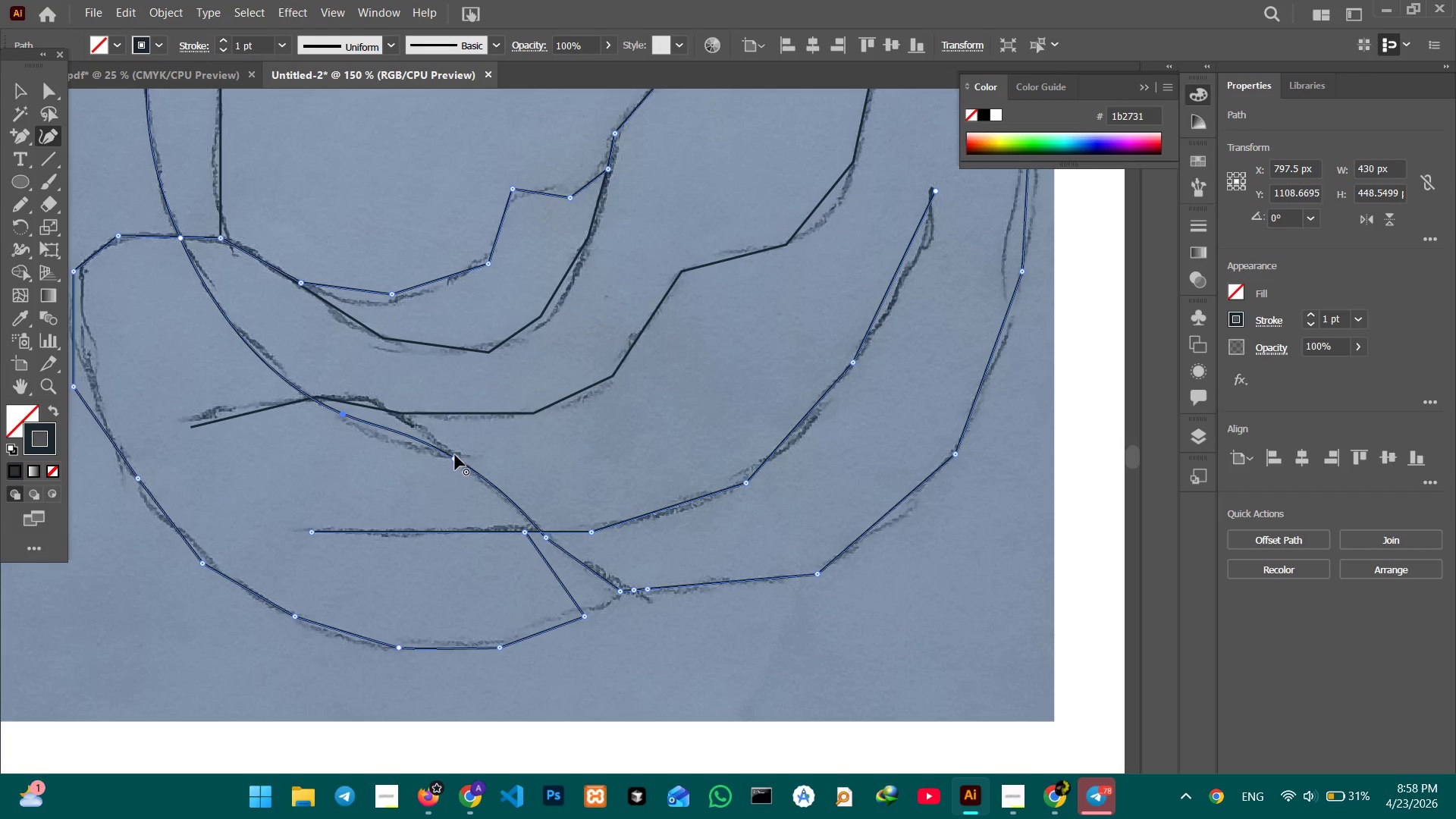 
left_click_drag(start_coordinate=[456, 457], to_coordinate=[441, 450])
 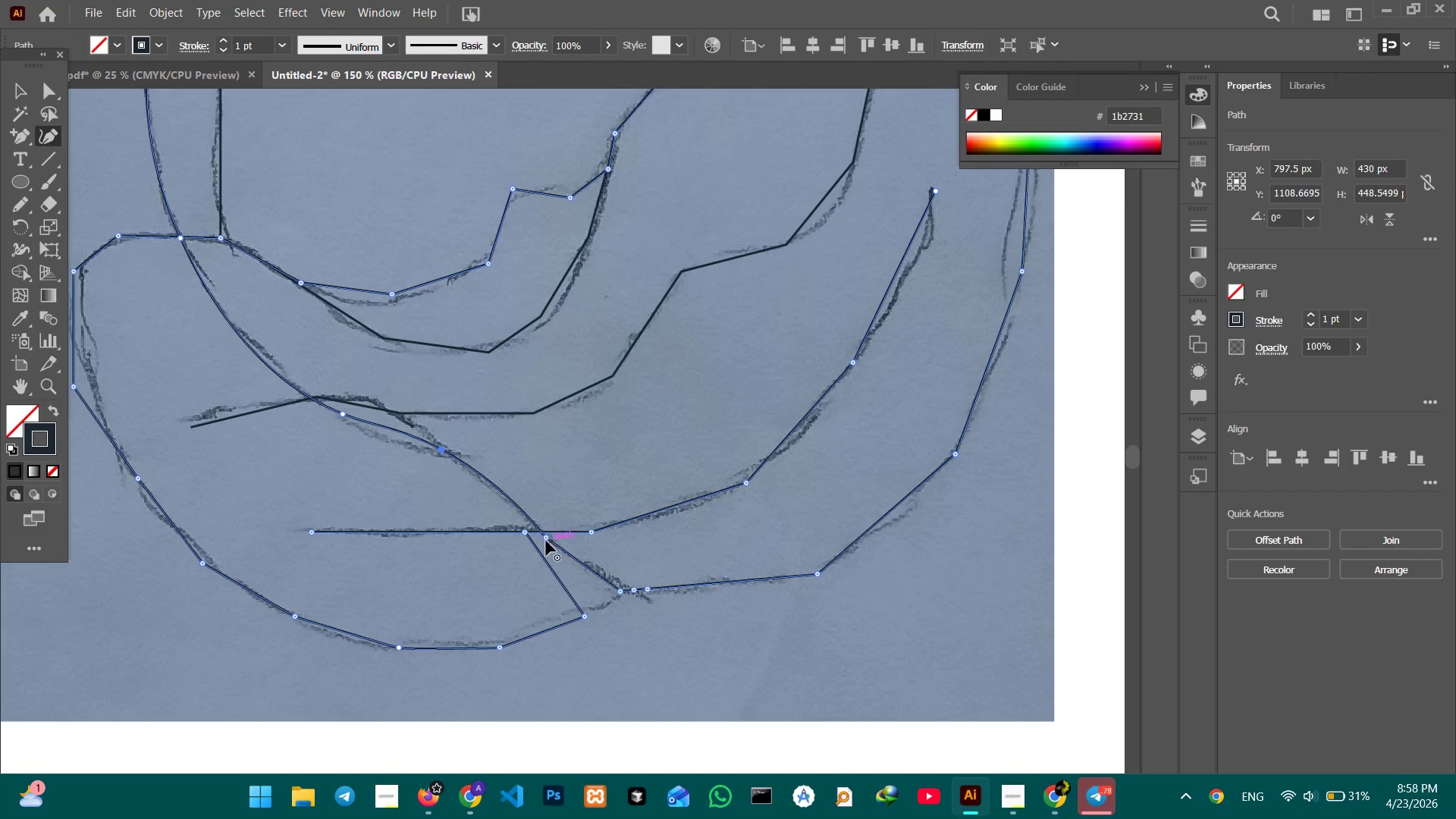 
left_click([546, 541])
 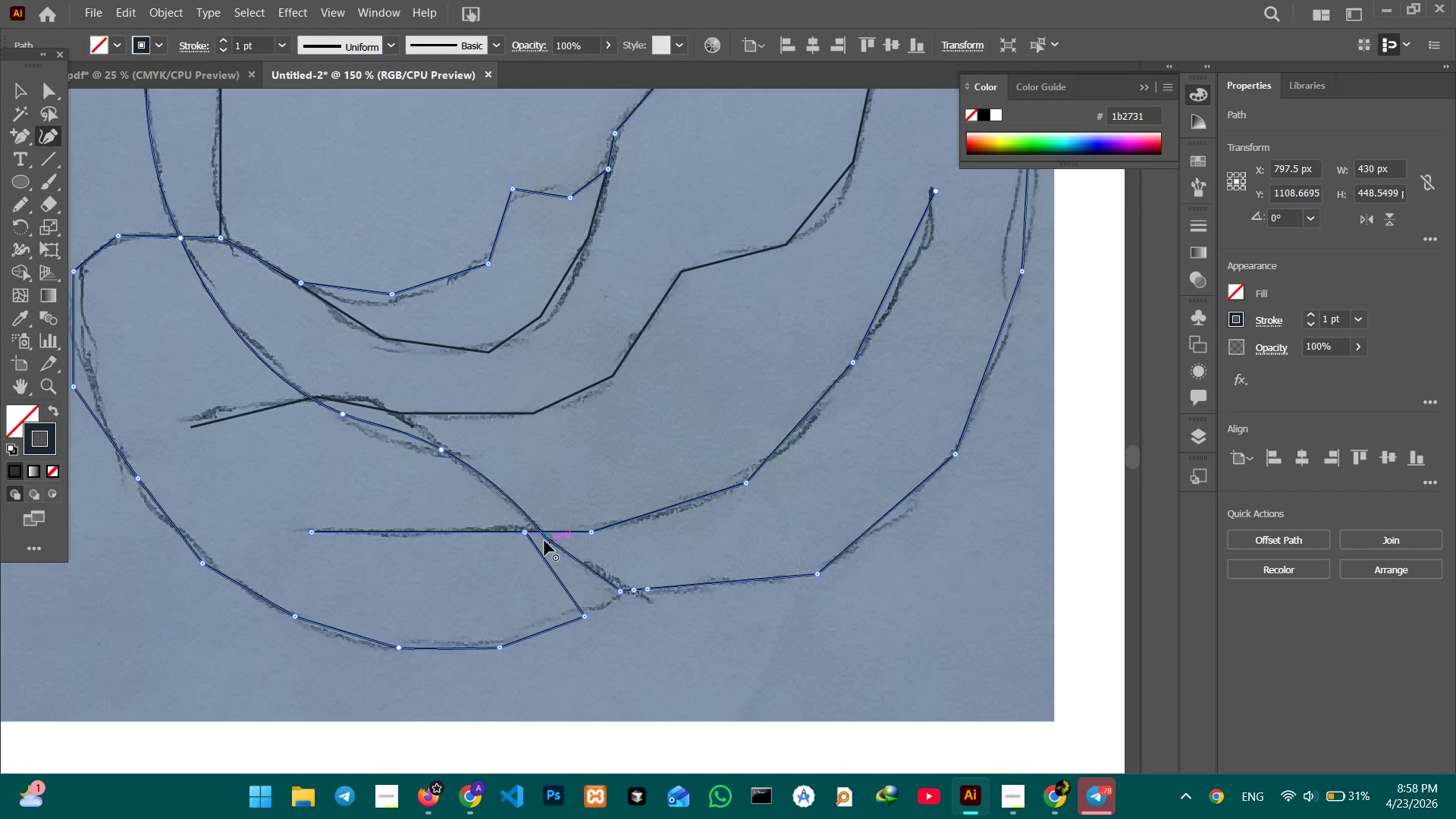 
key(Backspace)
 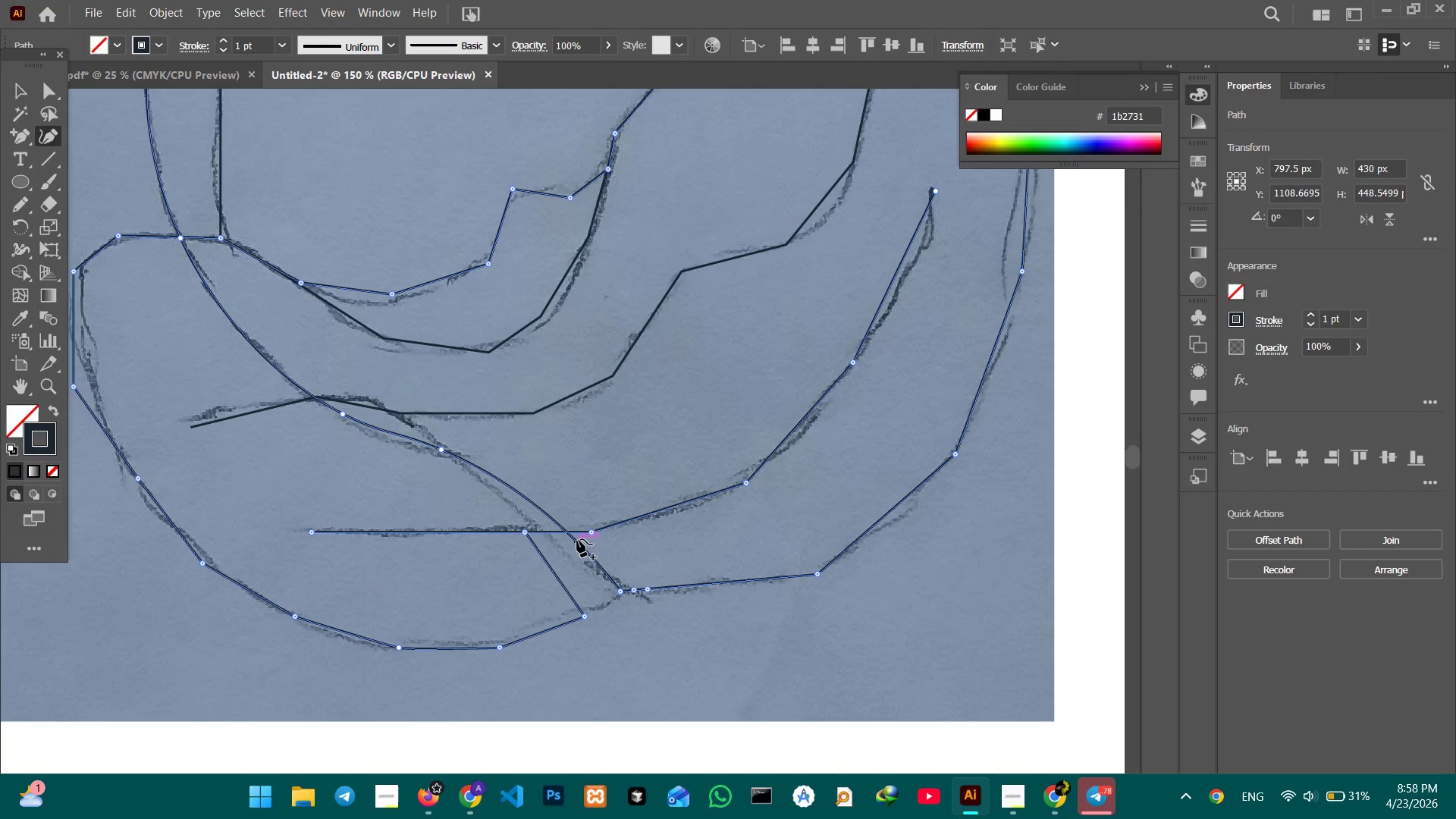 
left_click_drag(start_coordinate=[577, 541], to_coordinate=[565, 554])
 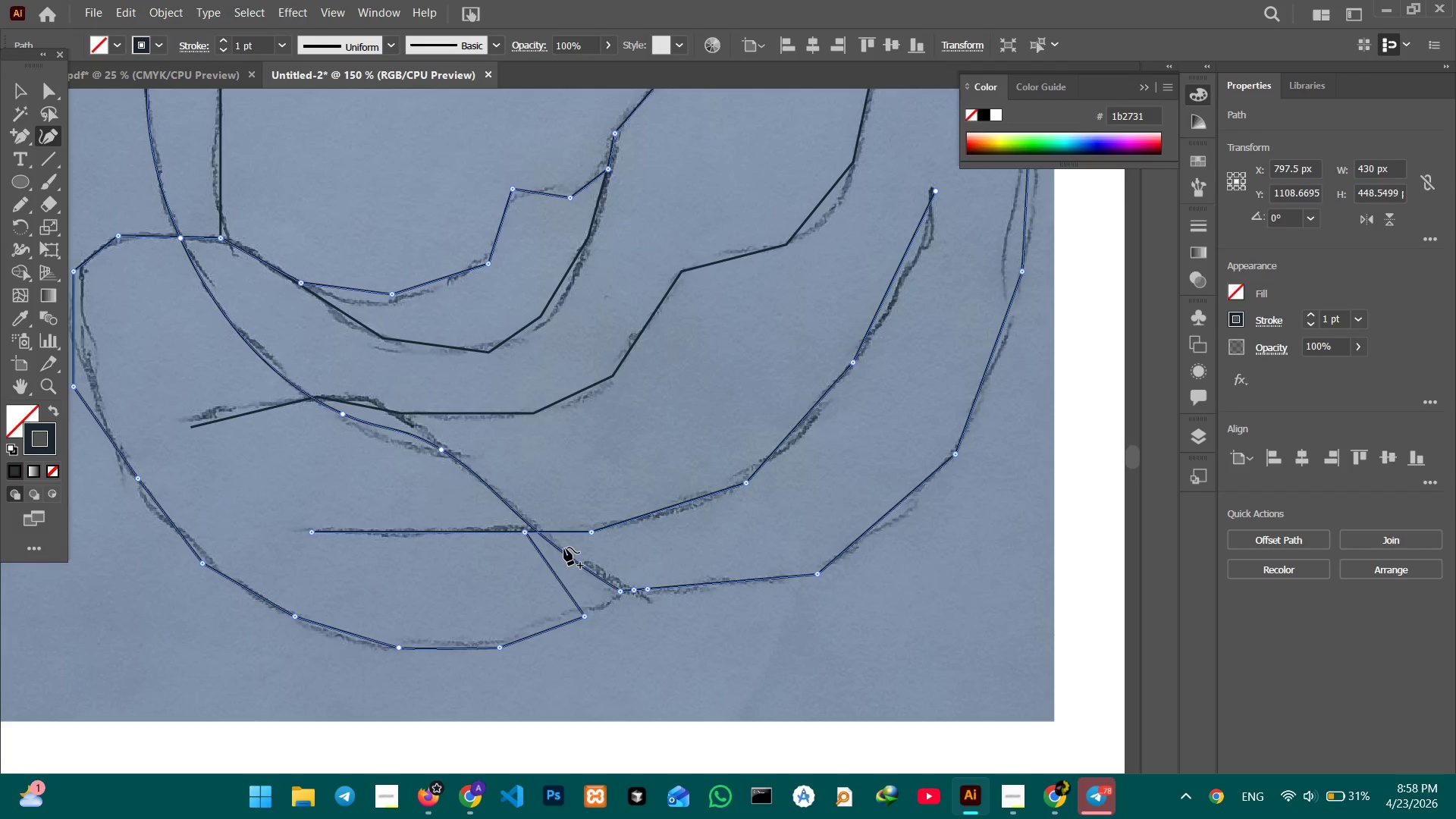 
scroll: coordinate [562, 548], scroll_direction: up, amount: 2.0
 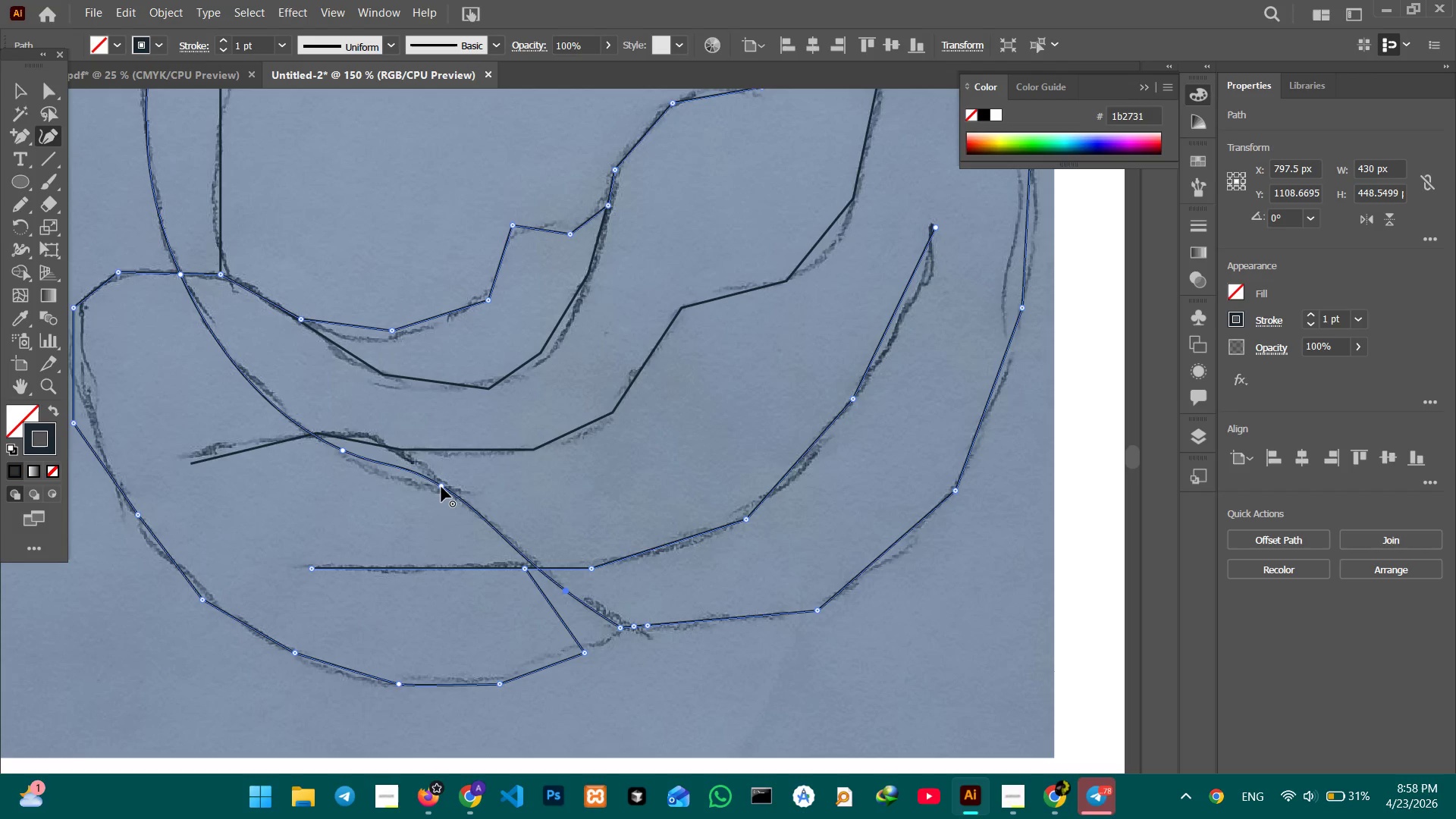 
left_click_drag(start_coordinate=[441, 487], to_coordinate=[453, 494])
 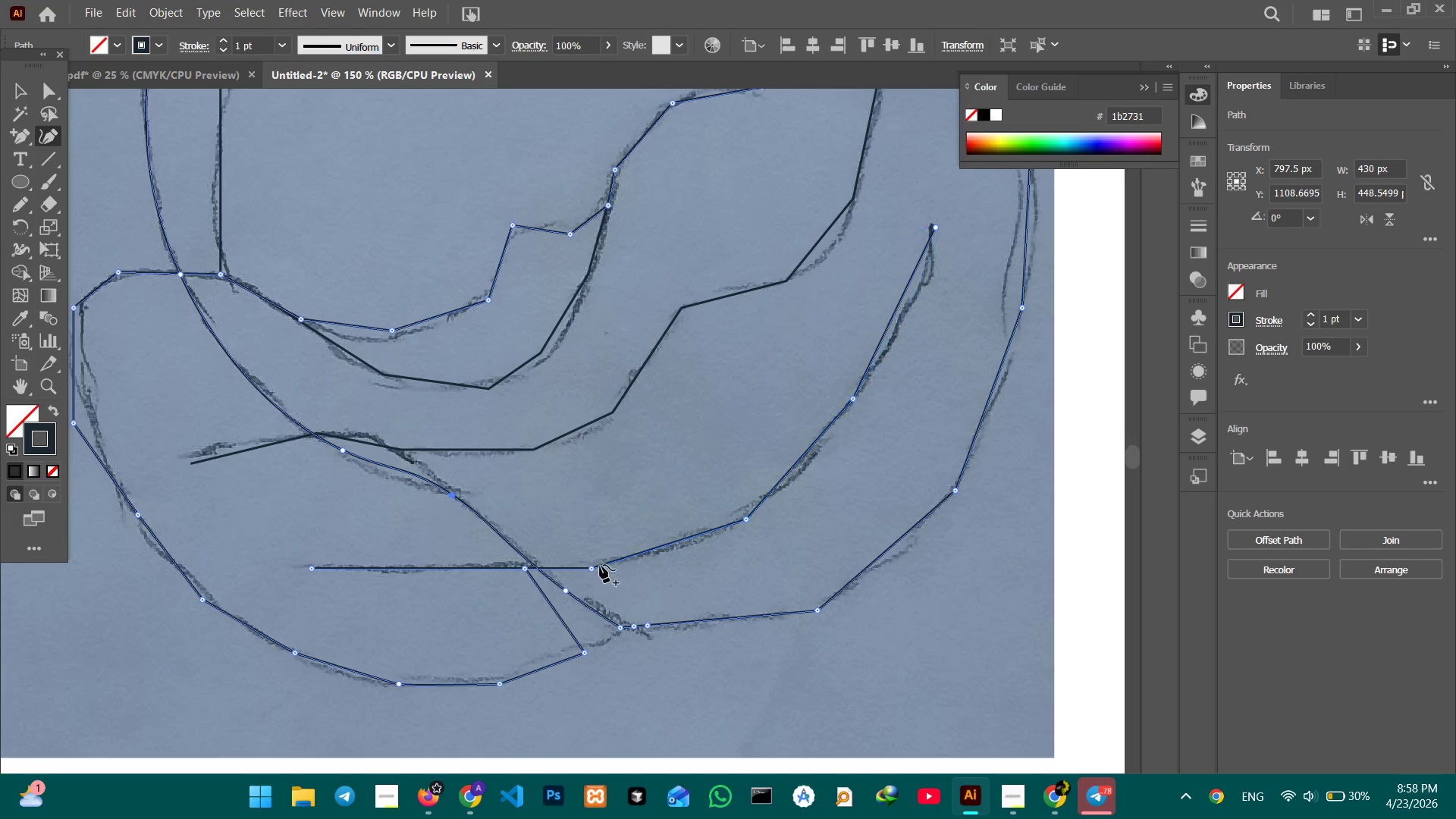 
left_click([593, 570])
 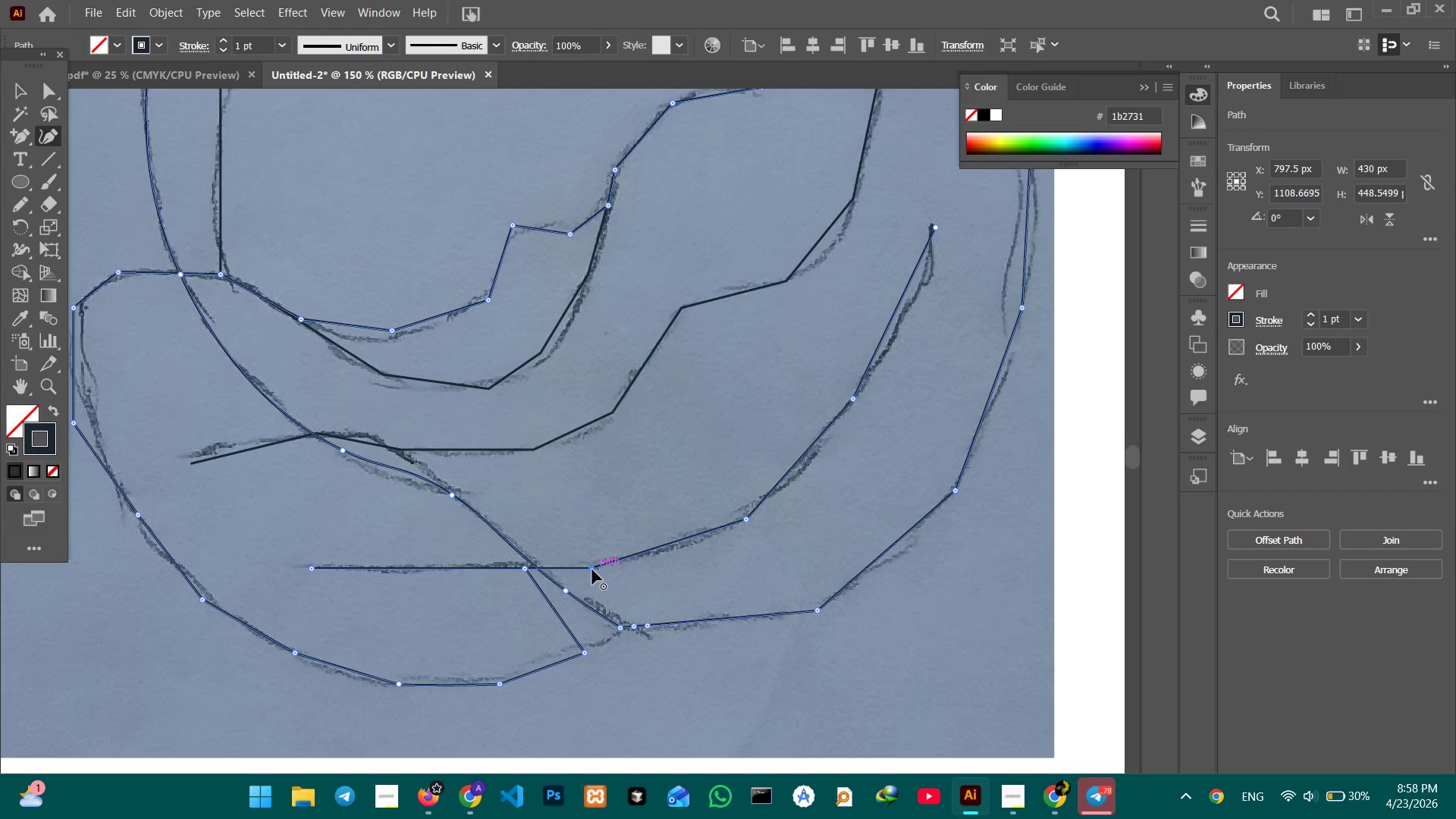 
key(Backspace)
 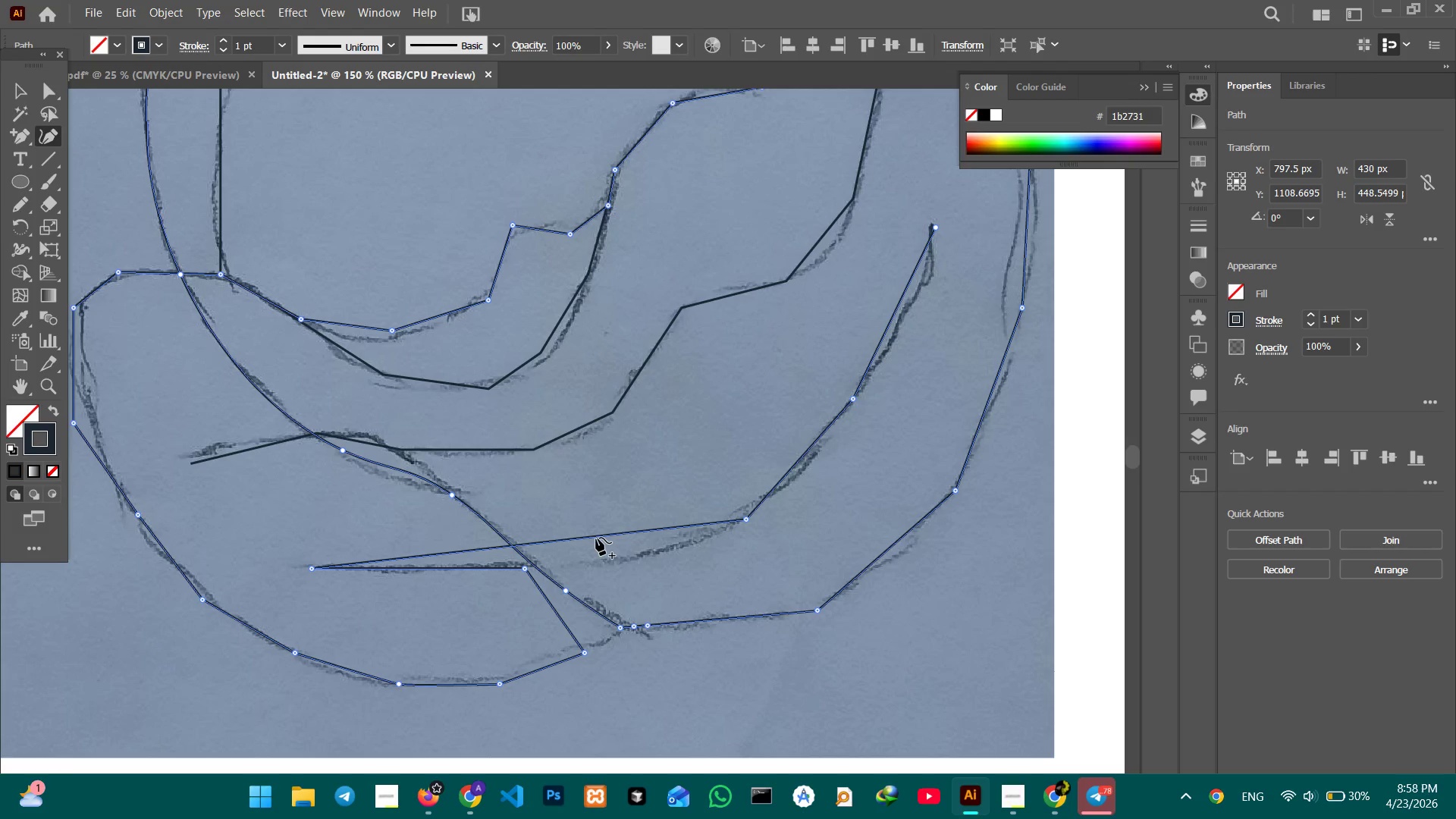 
left_click_drag(start_coordinate=[596, 537], to_coordinate=[599, 562])
 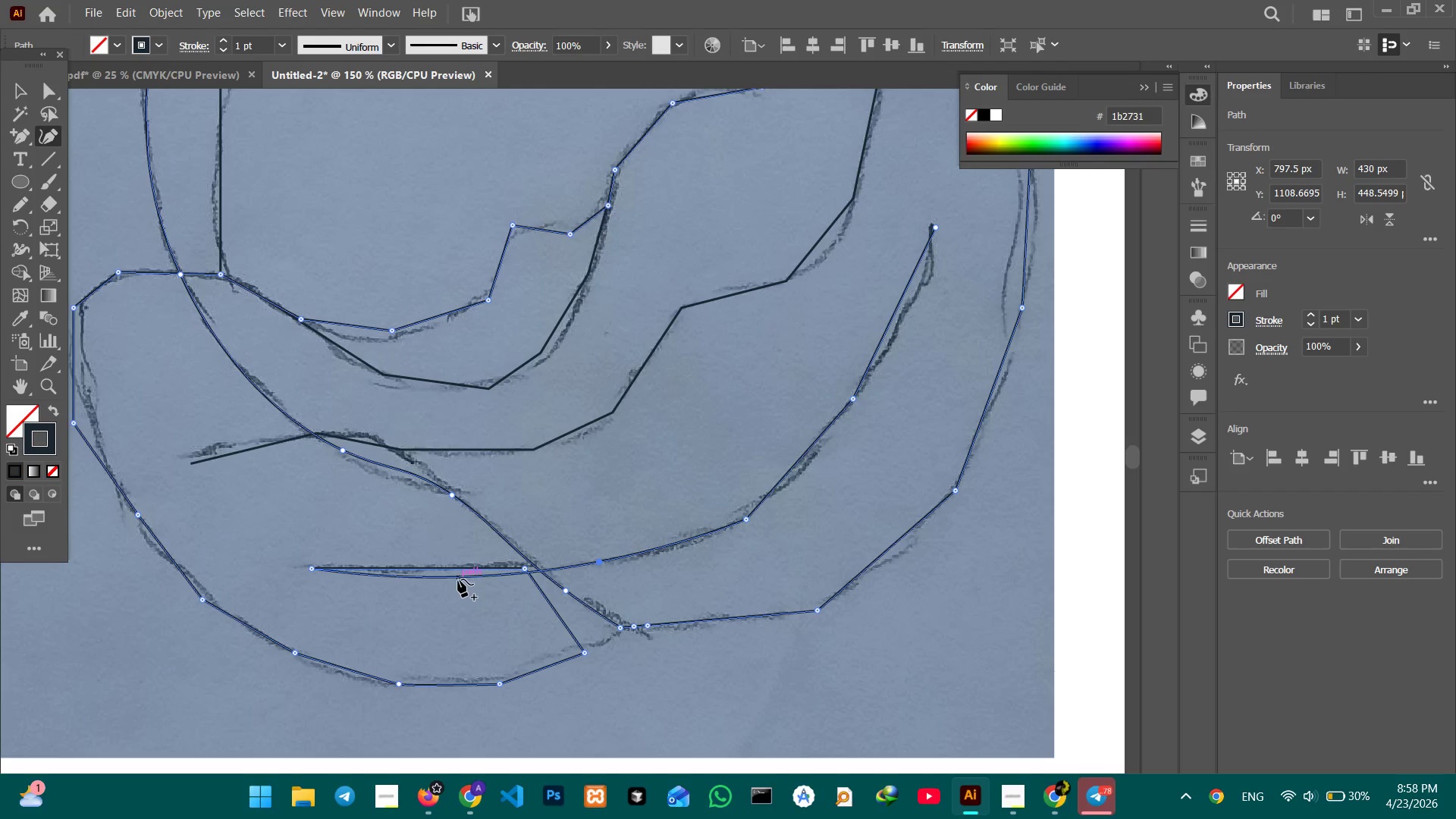 
left_click_drag(start_coordinate=[458, 579], to_coordinate=[458, 566])
 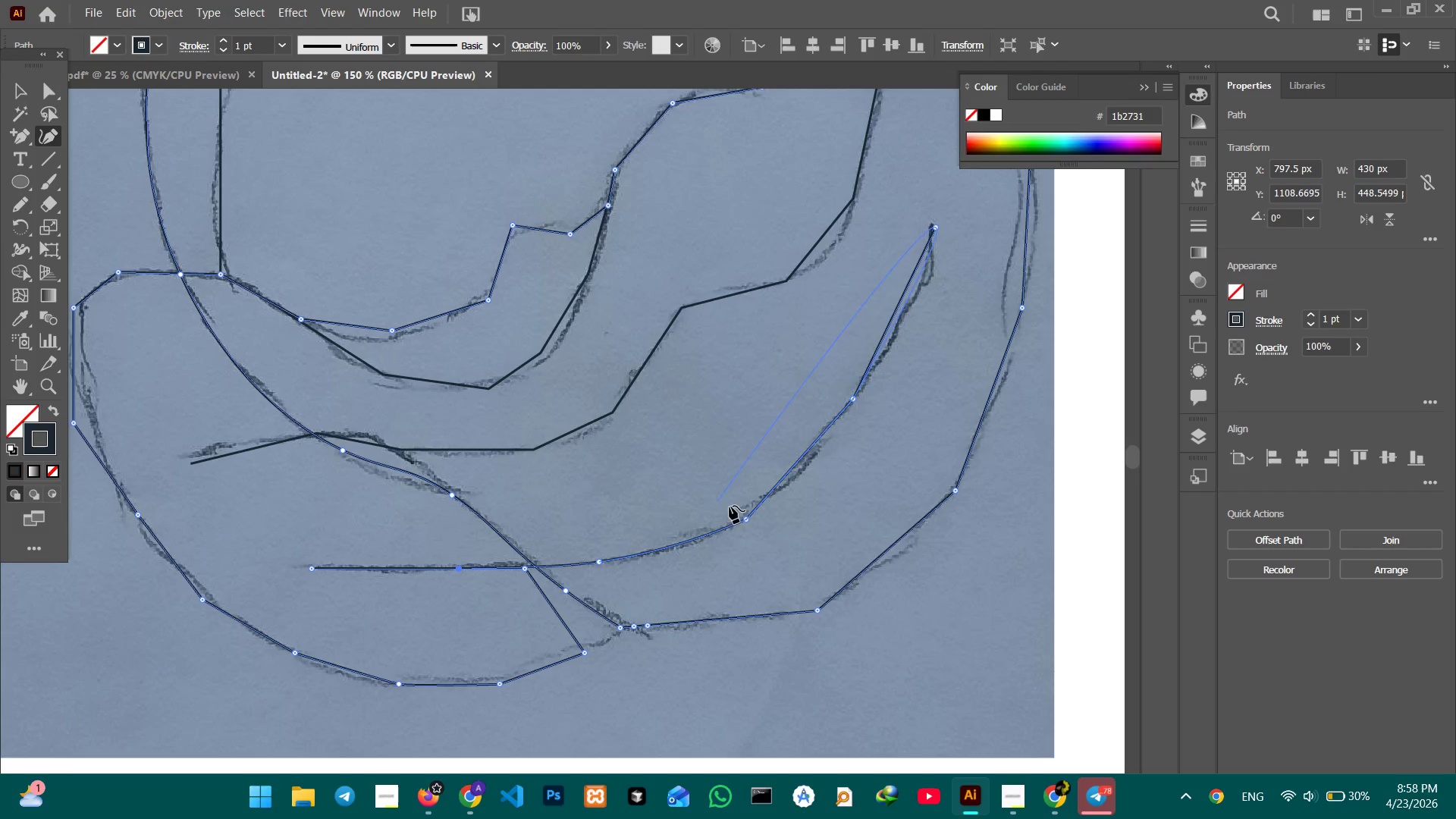 
hold_key(key=Space, duration=0.66)
 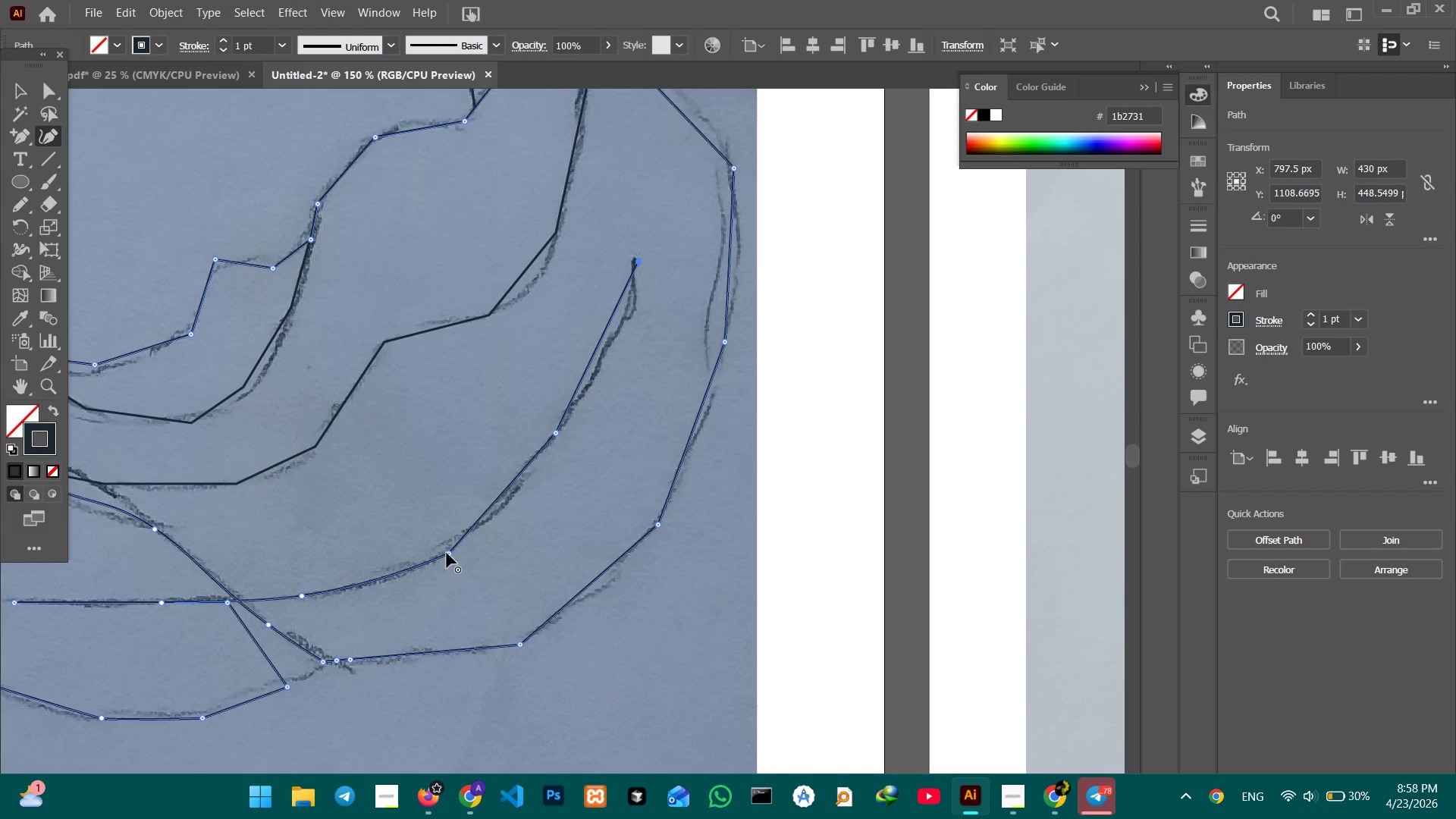 
left_click_drag(start_coordinate=[806, 522], to_coordinate=[508, 557])
 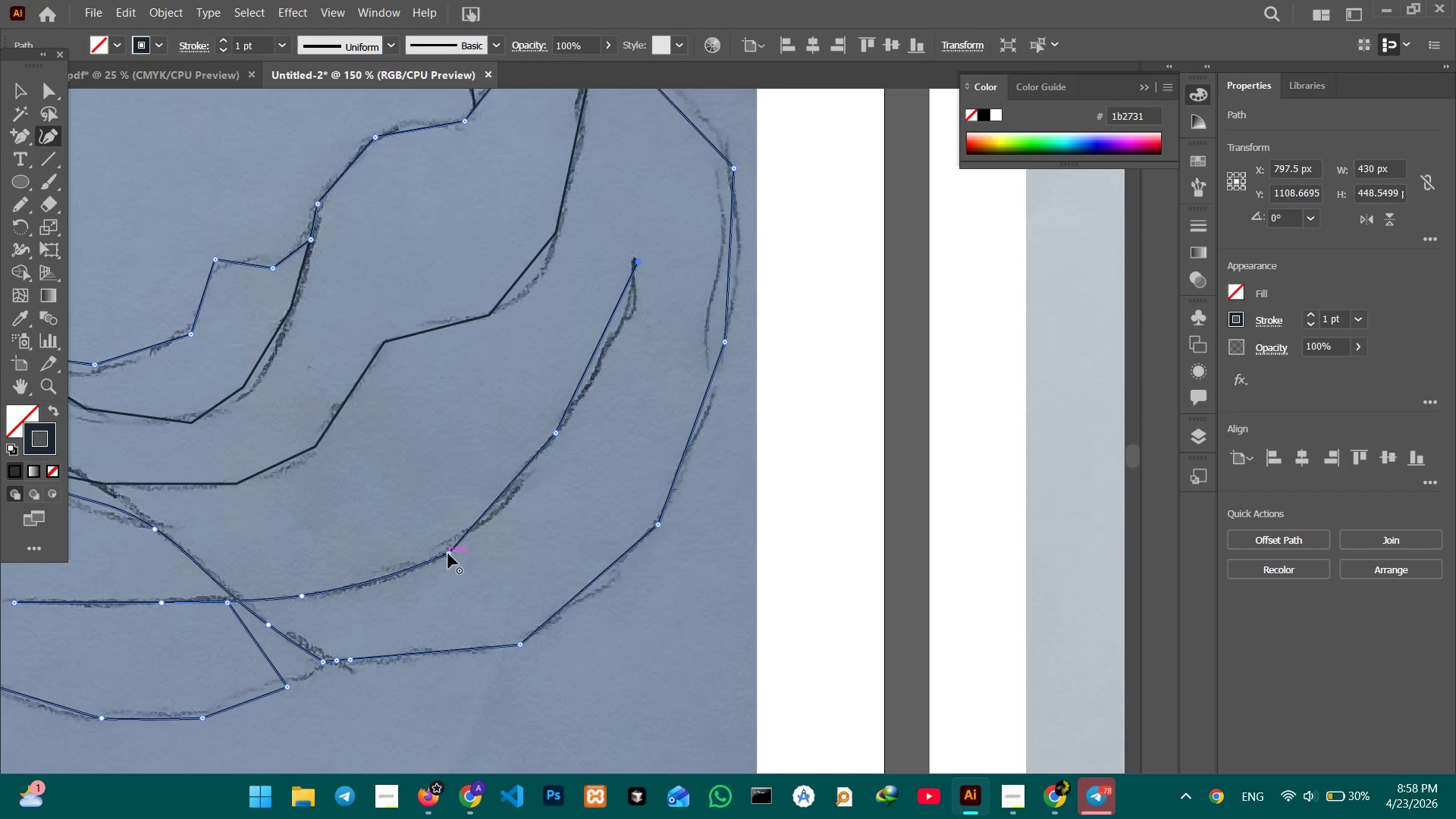 
left_click([449, 554])
 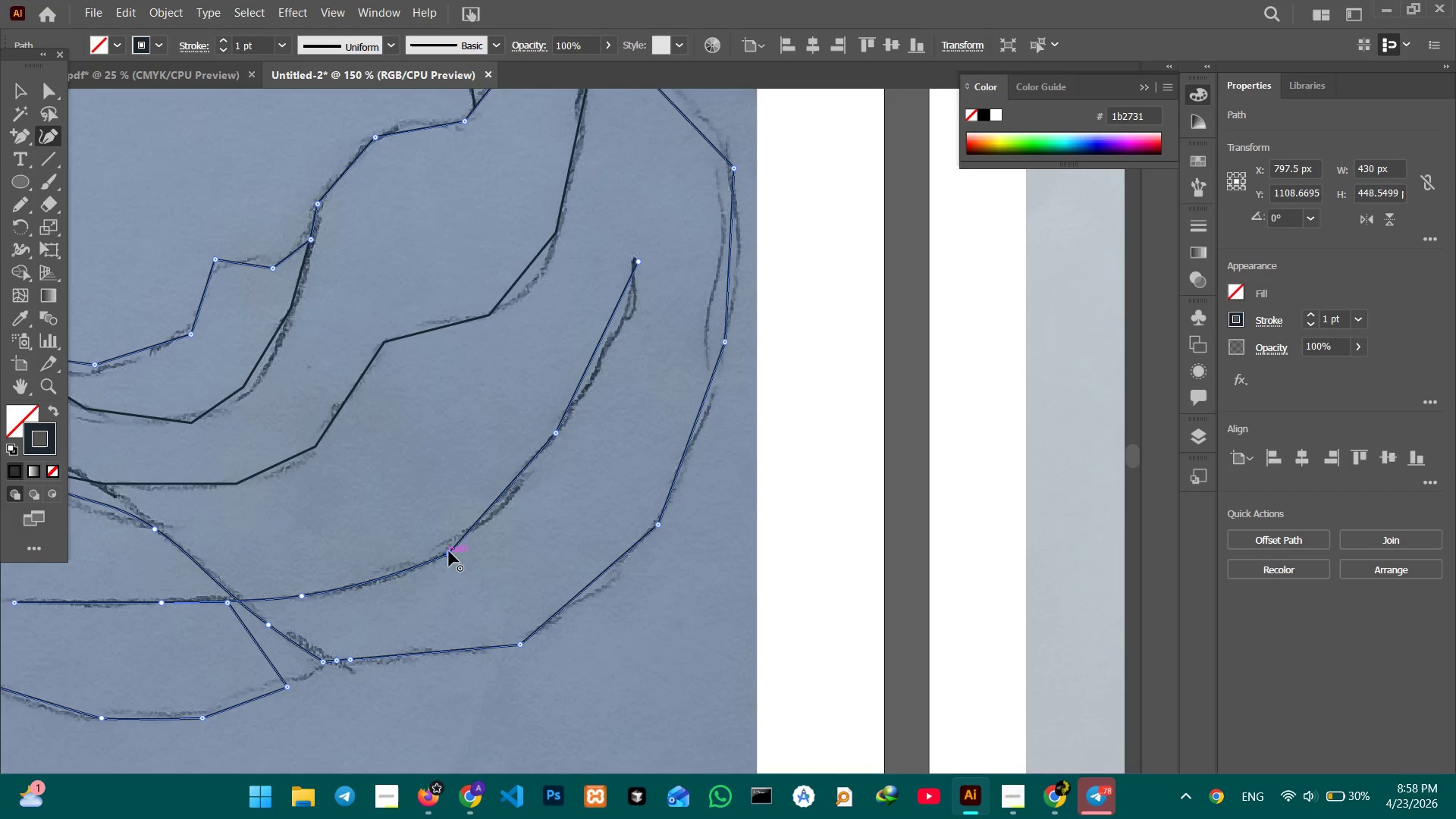 
key(Backspace)
 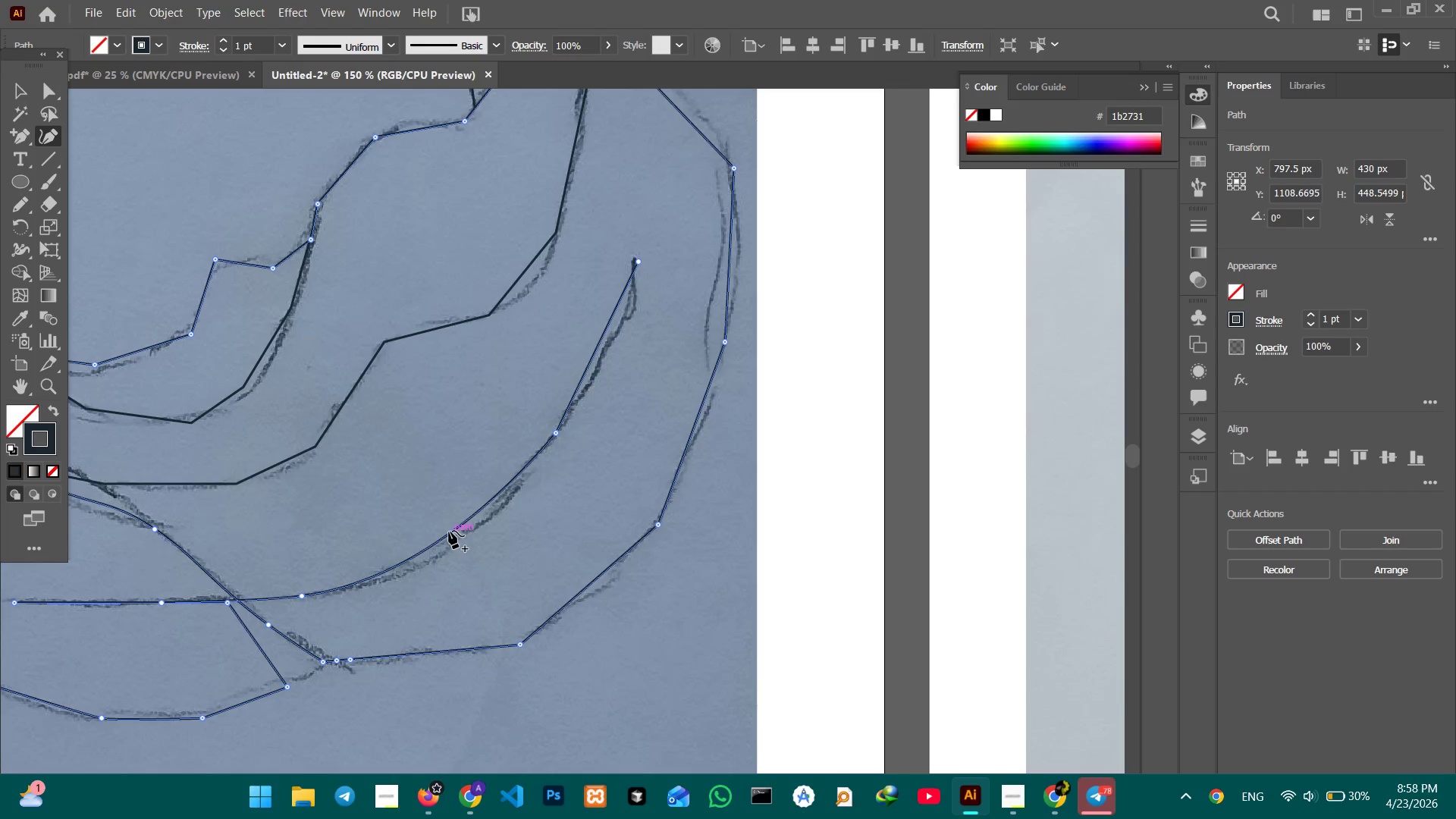 
left_click_drag(start_coordinate=[449, 531], to_coordinate=[460, 541])
 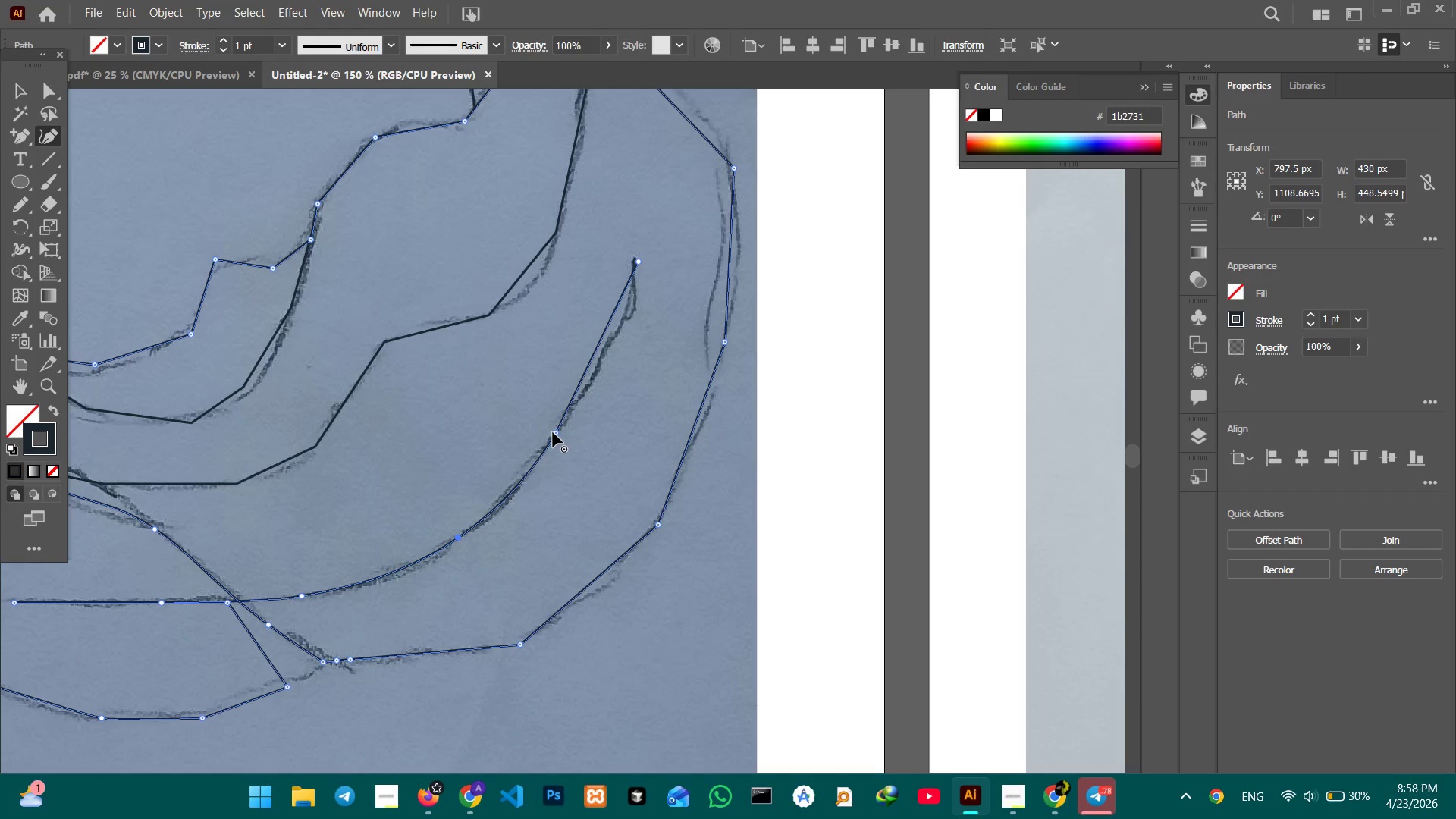 
left_click([553, 432])
 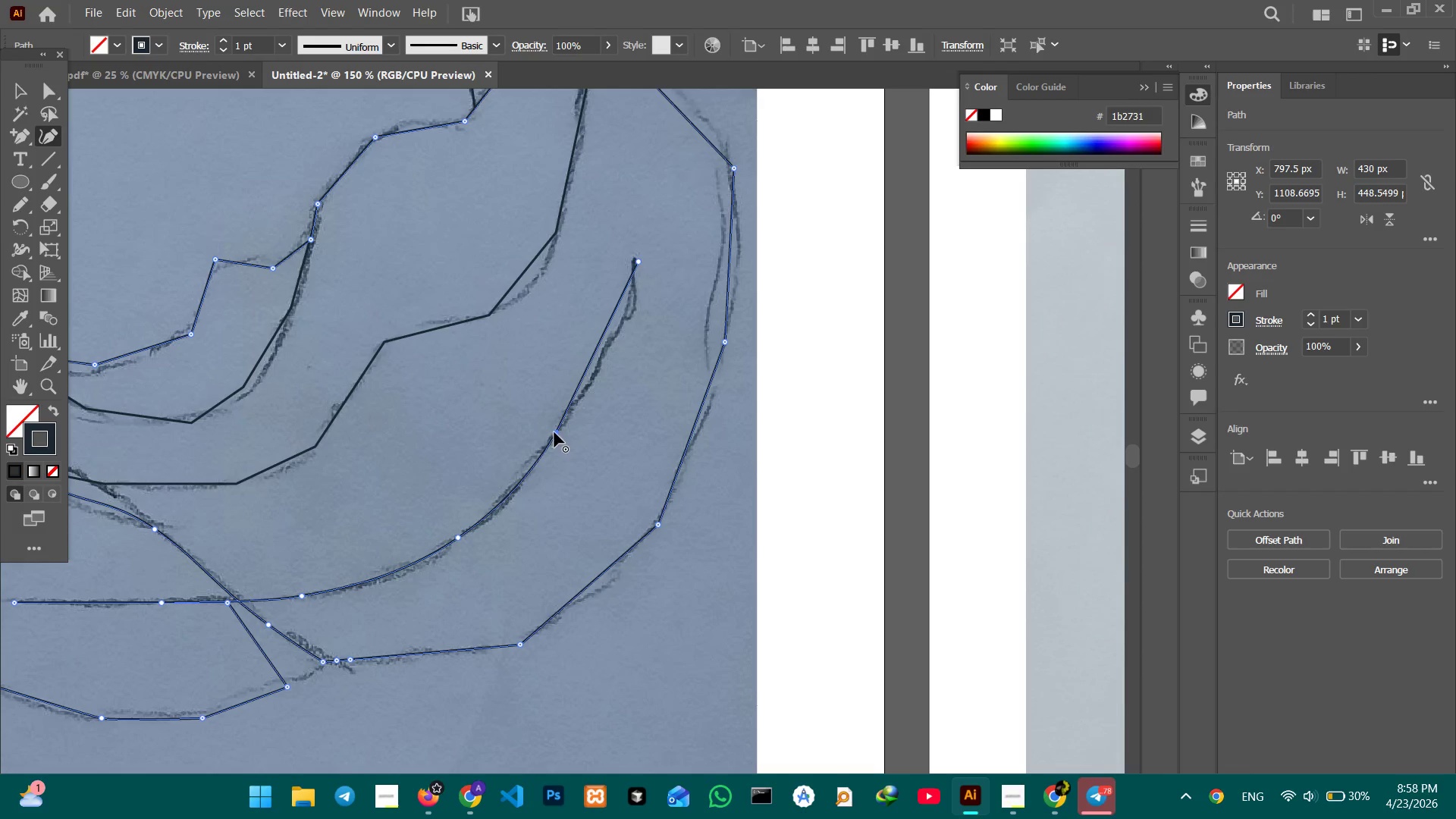 
key(Backspace)
 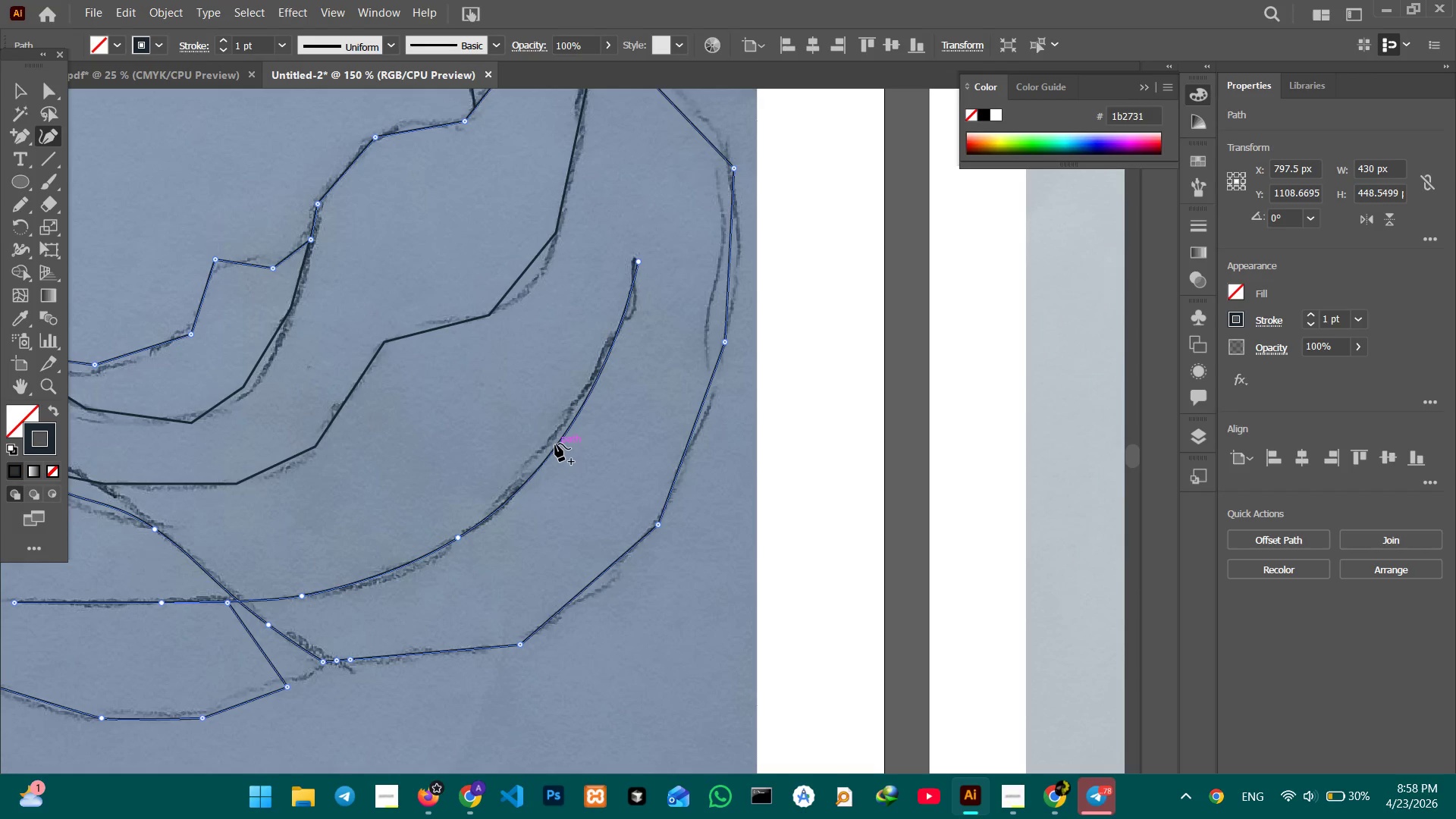 
left_click_drag(start_coordinate=[560, 437], to_coordinate=[557, 431])
 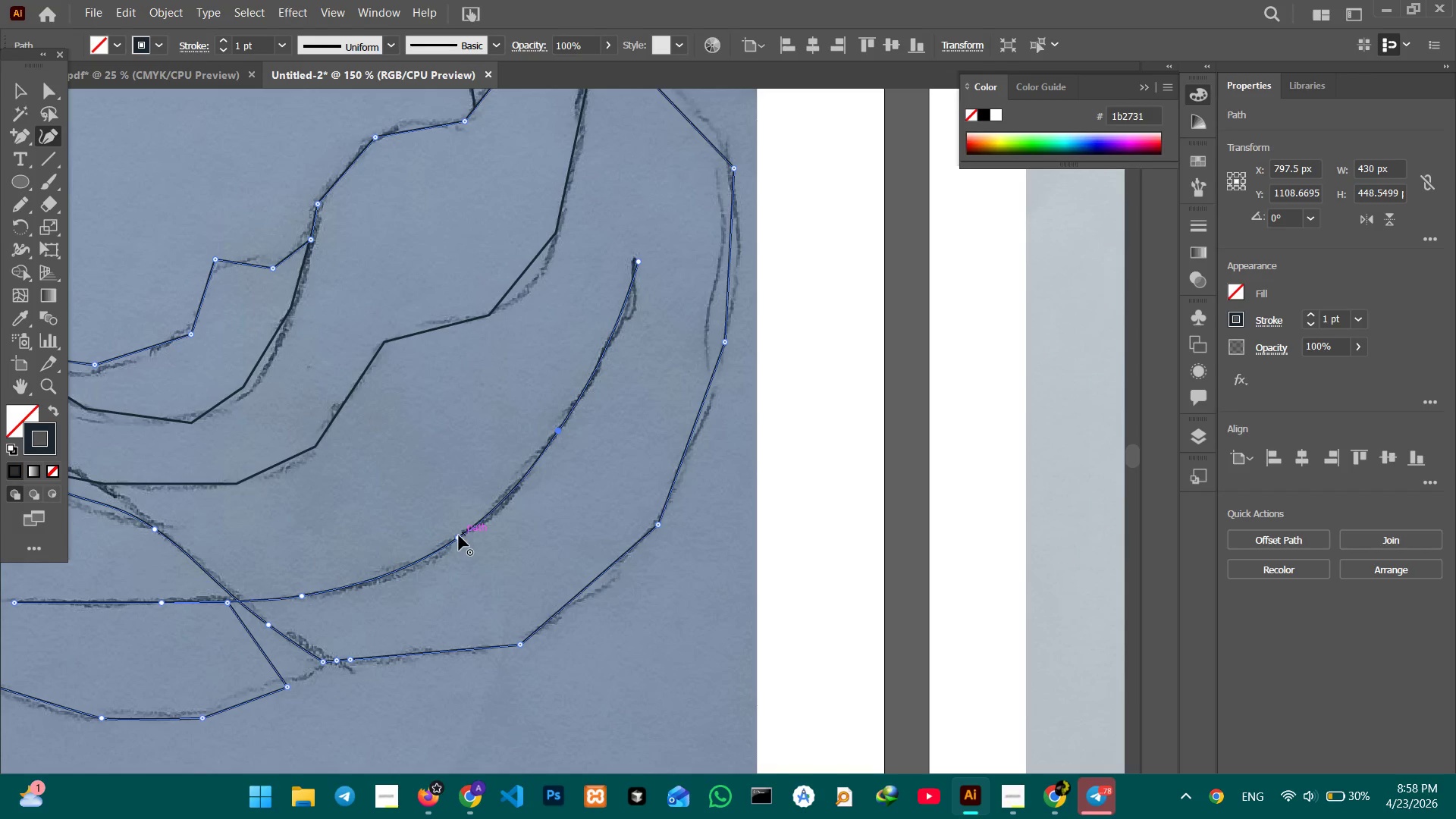 
left_click_drag(start_coordinate=[458, 538], to_coordinate=[458, 543])
 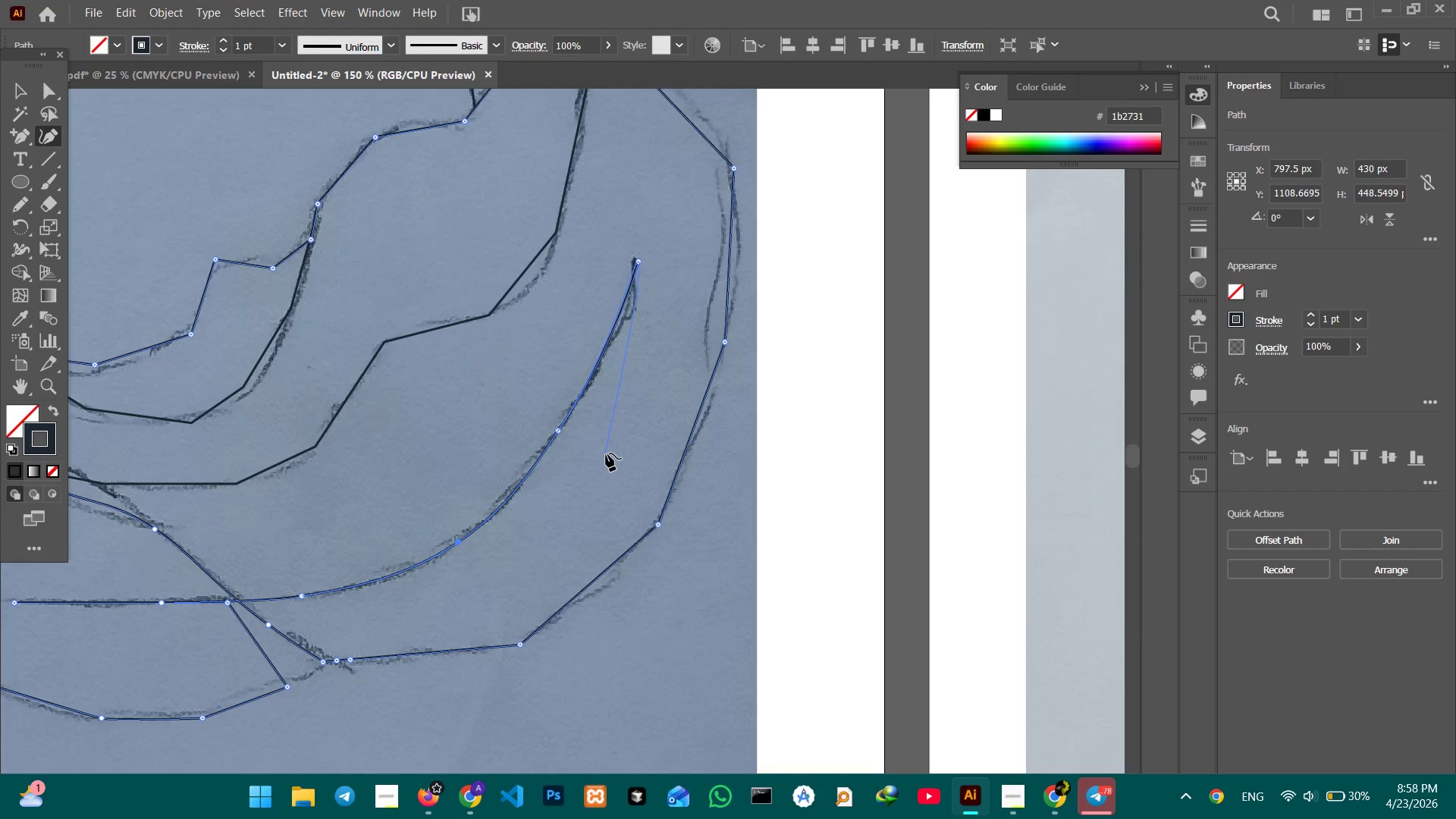 
scroll: coordinate [606, 453], scroll_direction: up, amount: 3.0
 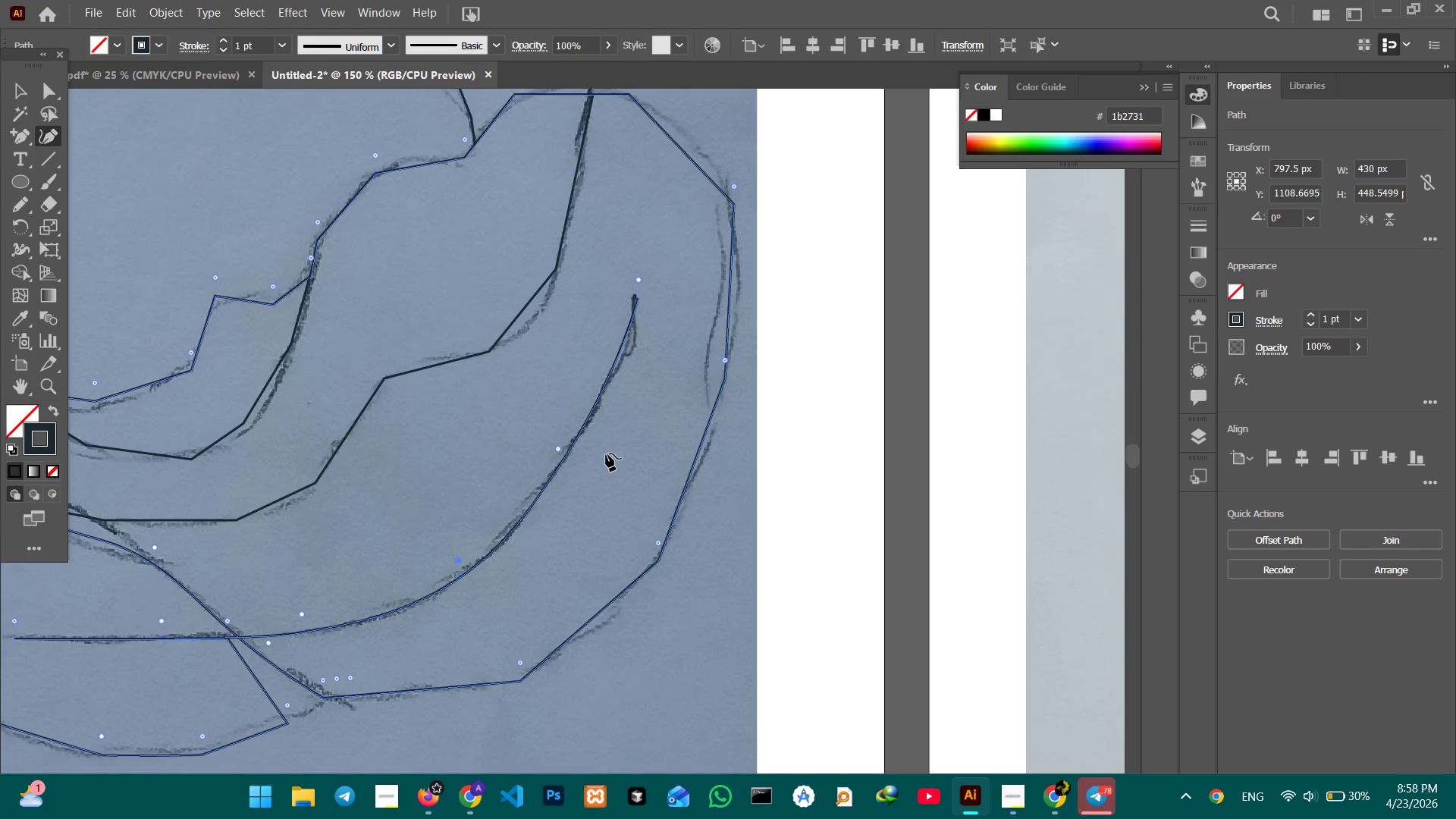 
scroll: coordinate [606, 453], scroll_direction: down, amount: 4.0
 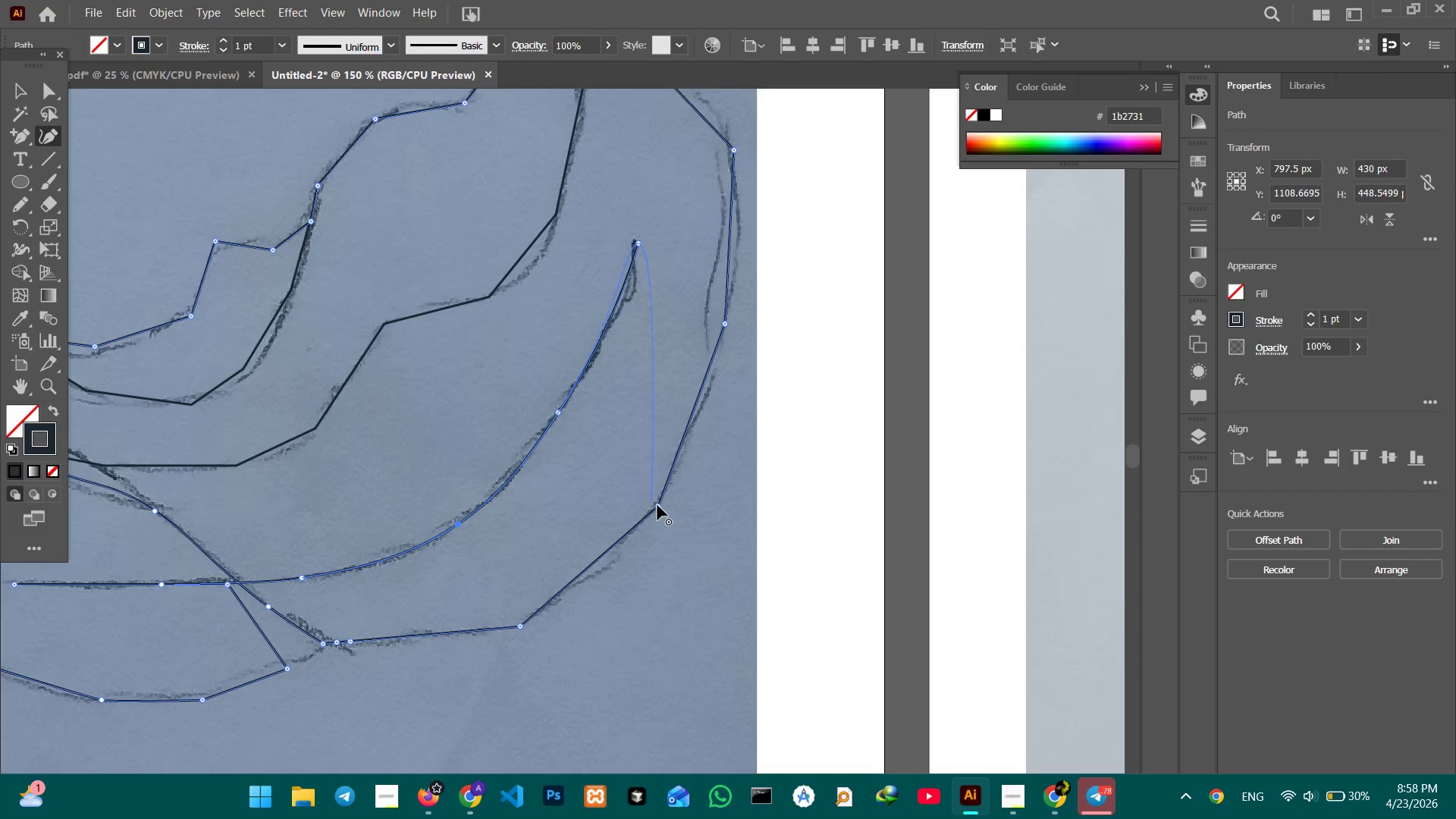 
left_click([657, 505])
 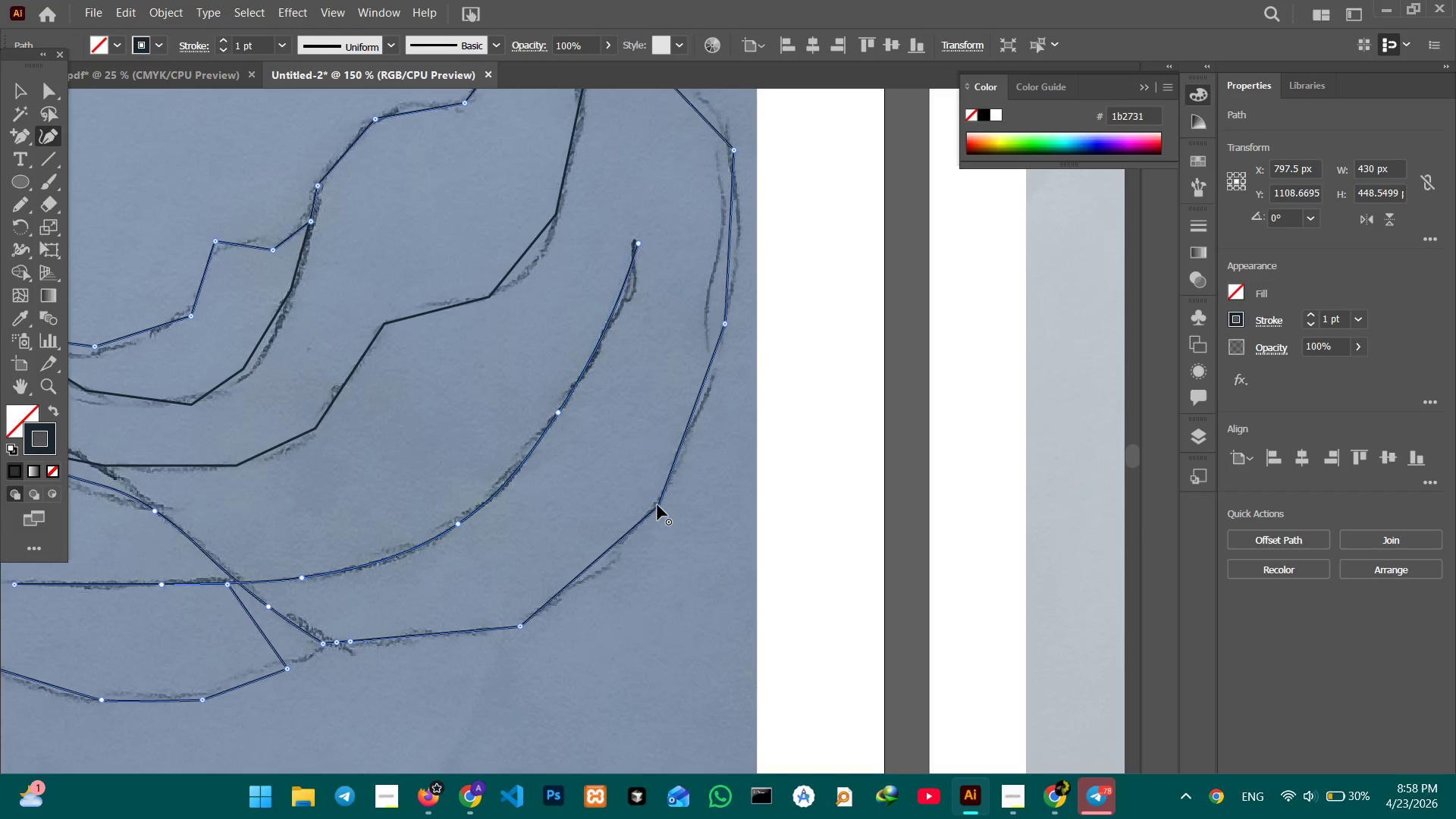 
key(Backspace)
 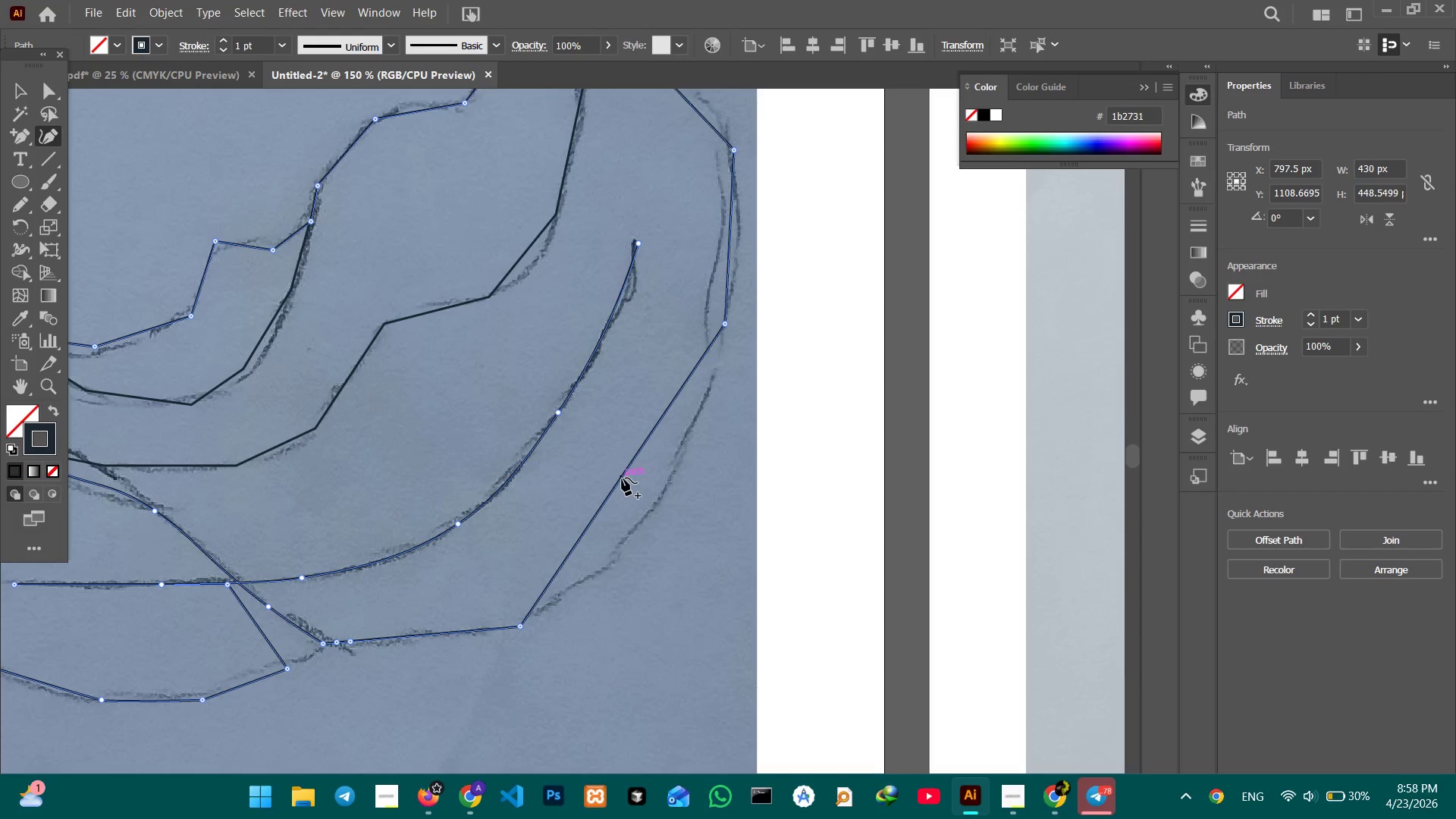 
left_click_drag(start_coordinate=[621, 477], to_coordinate=[658, 506])
 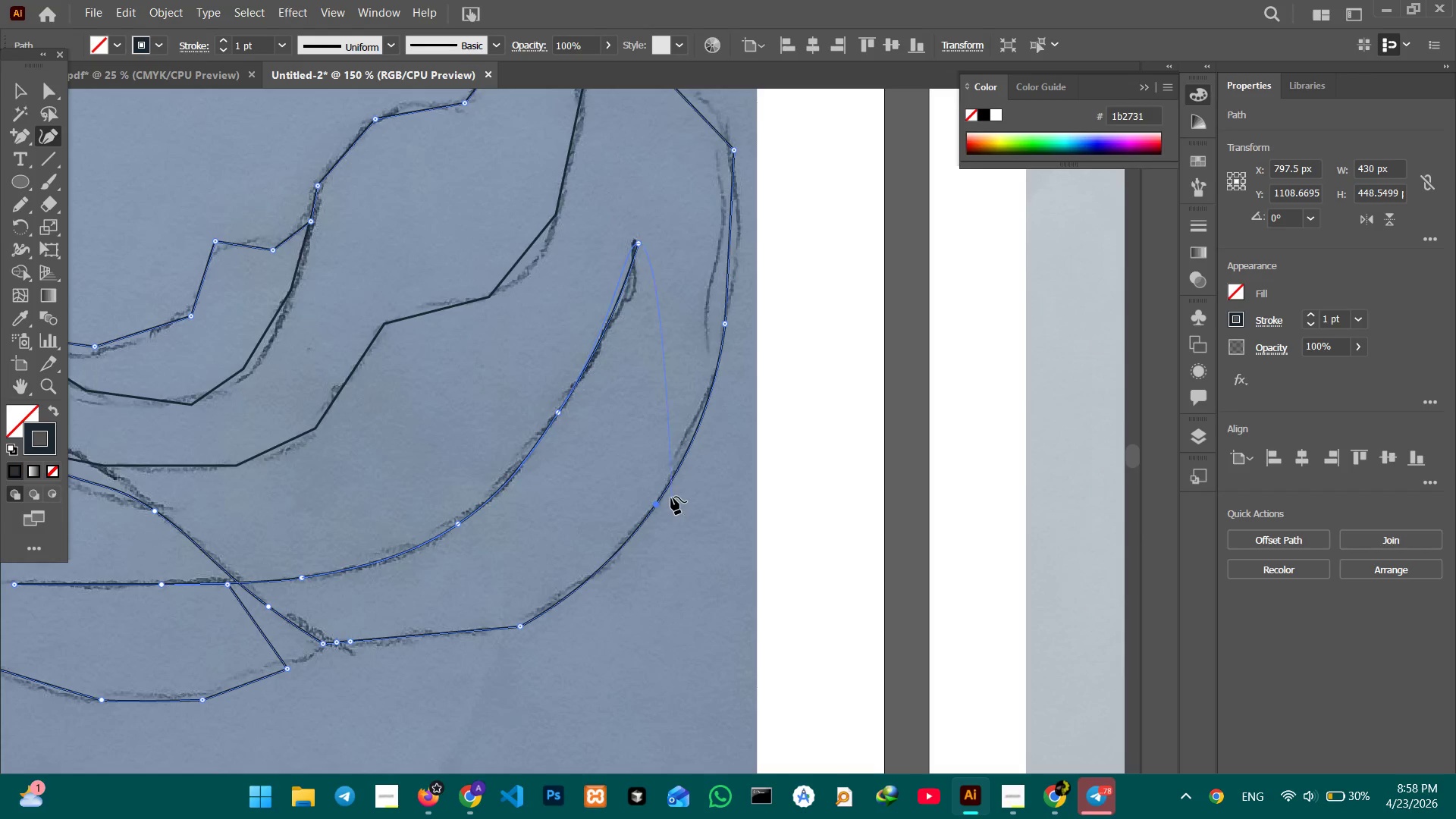 
scroll: coordinate [665, 492], scroll_direction: up, amount: 9.0
 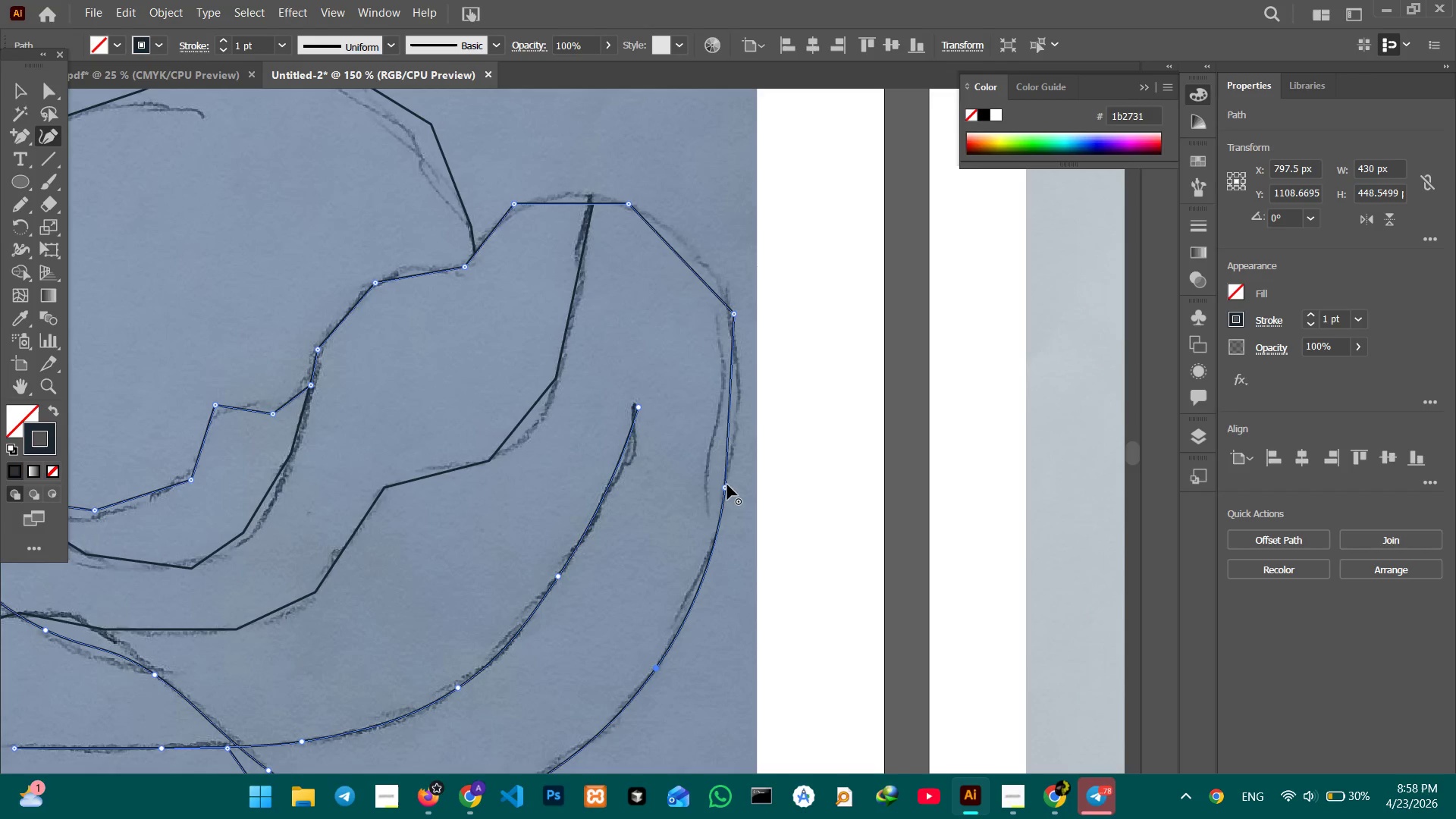 
left_click([727, 485])
 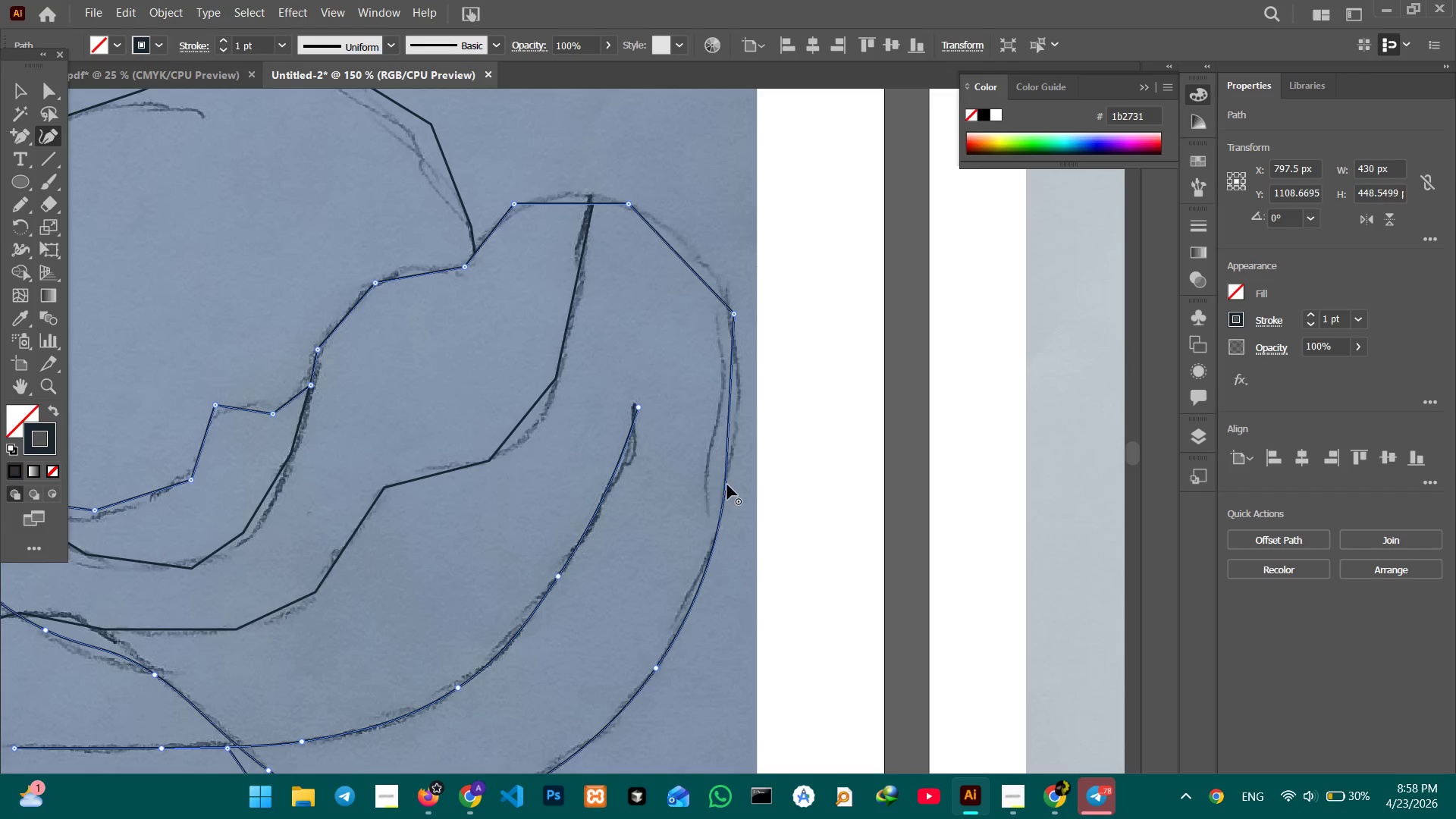 
key(Backspace)
 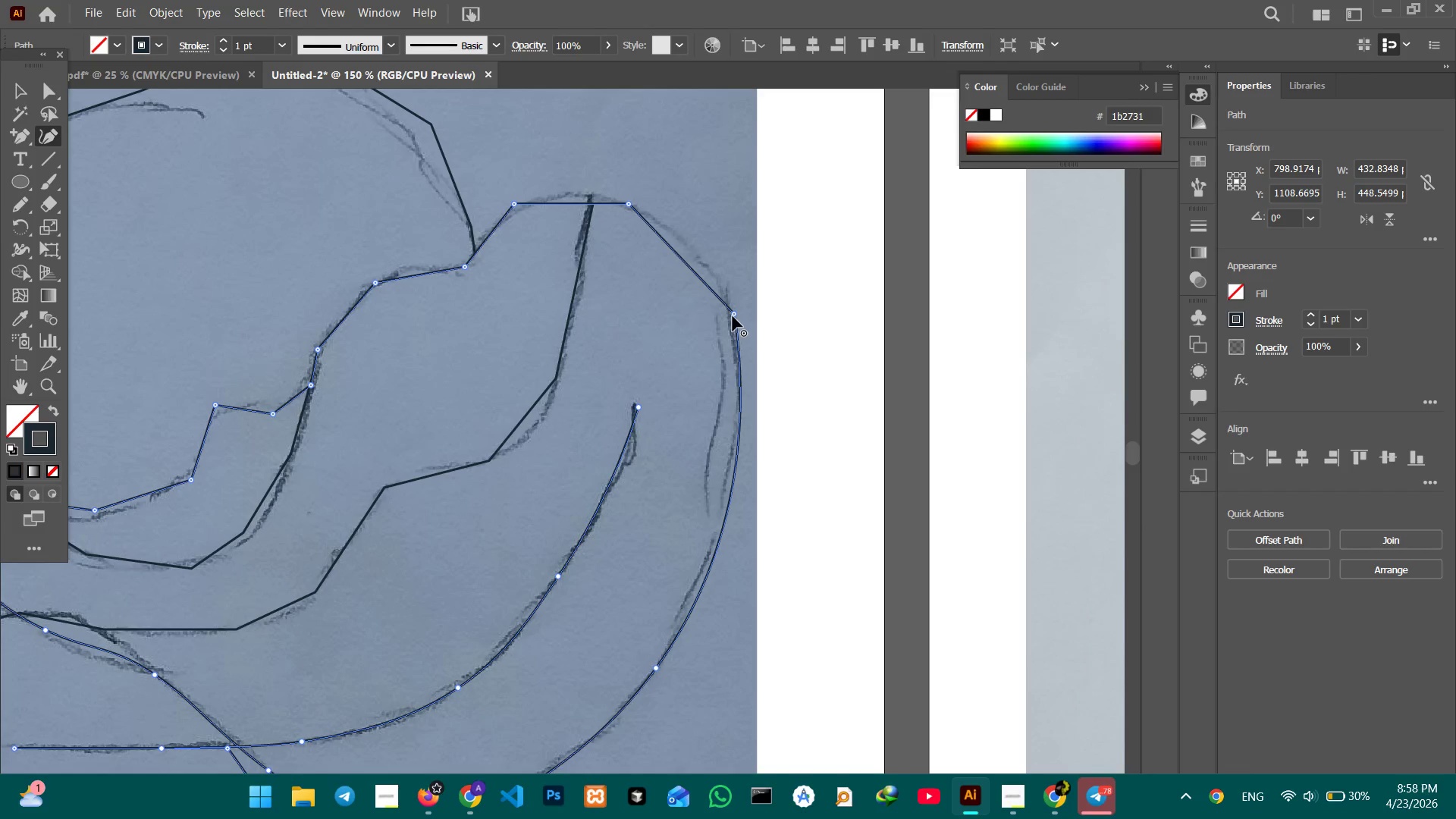 
left_click([733, 316])
 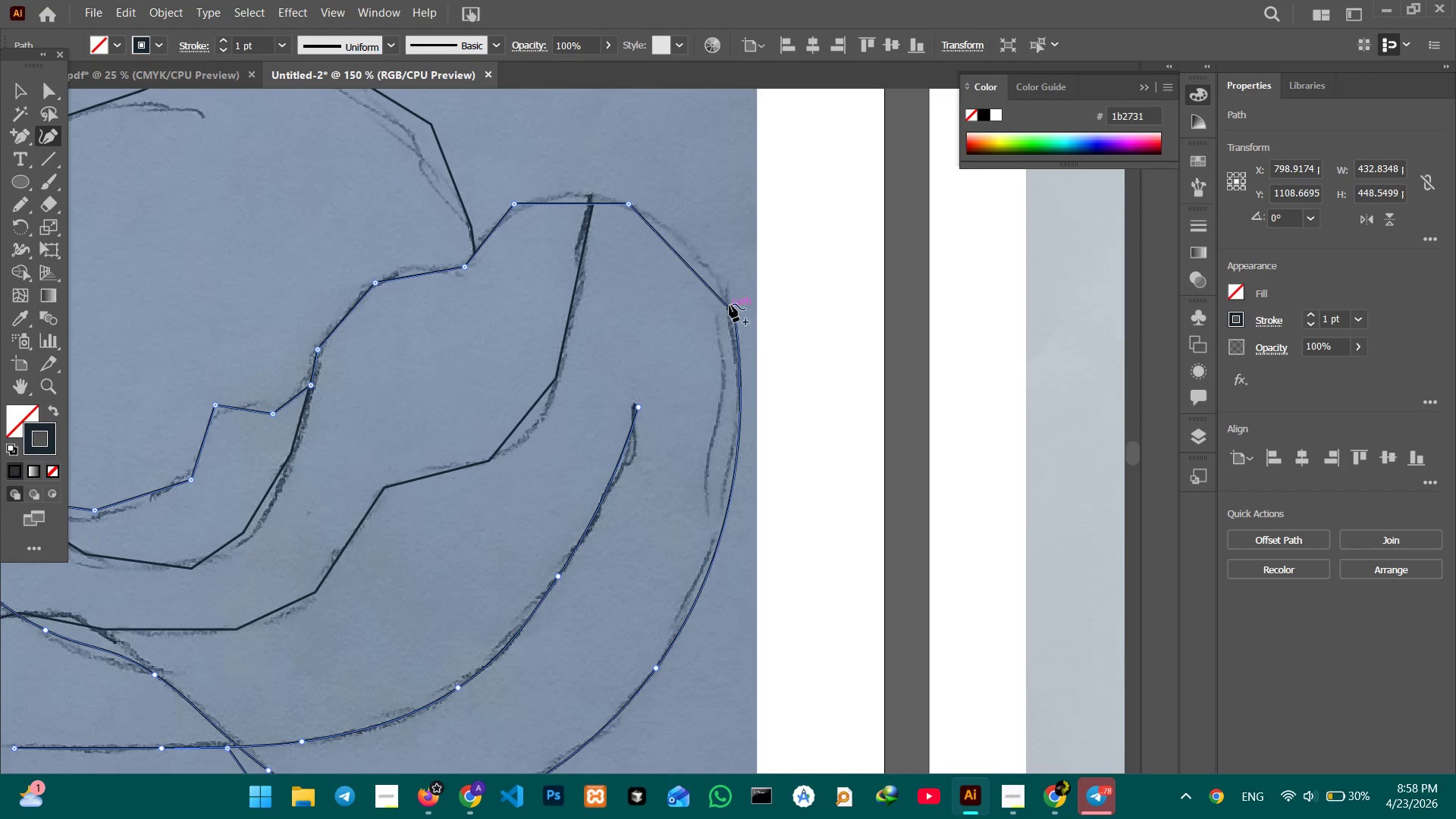 
key(Backspace)
 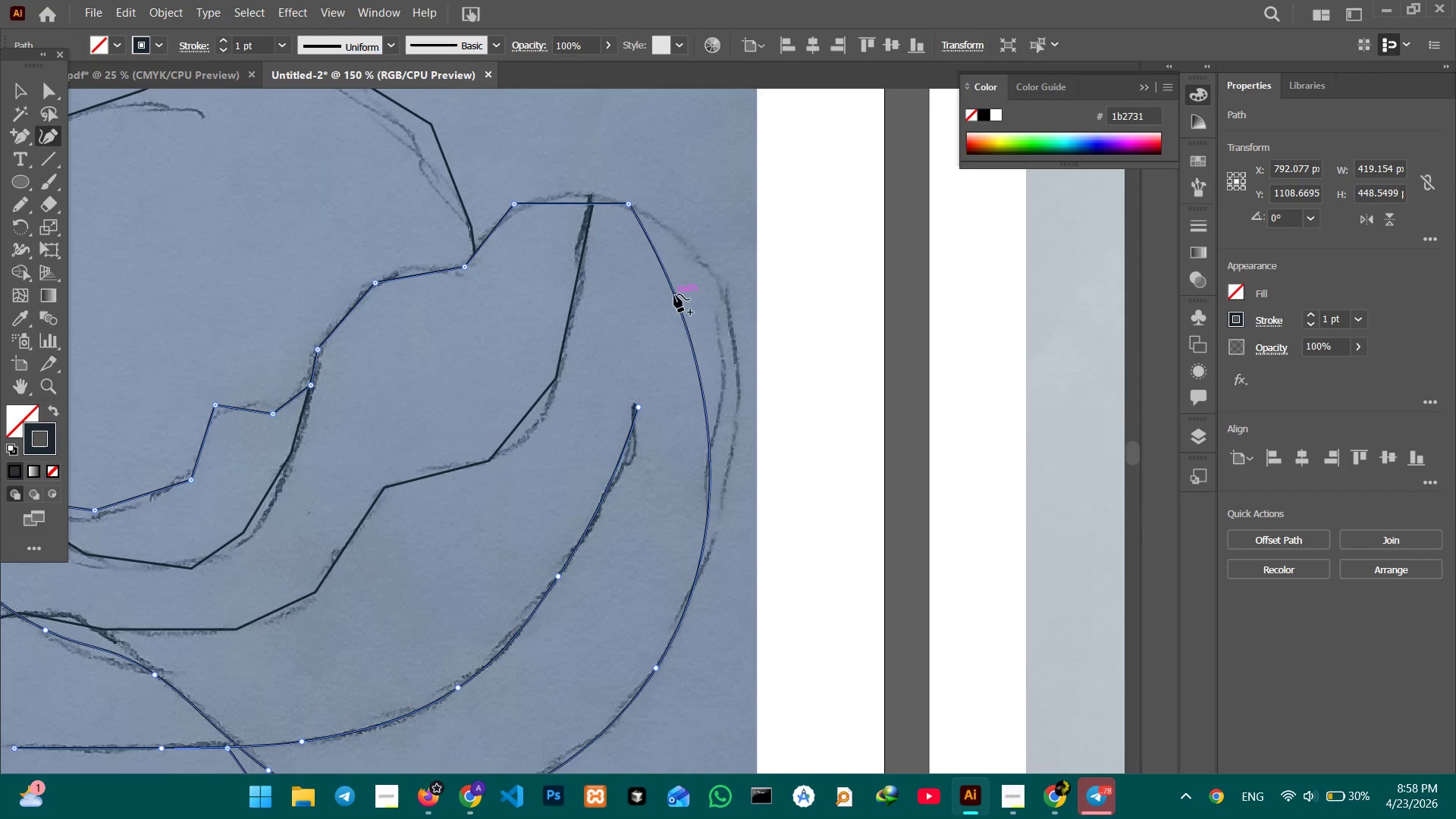 
left_click_drag(start_coordinate=[674, 294], to_coordinate=[708, 280])
 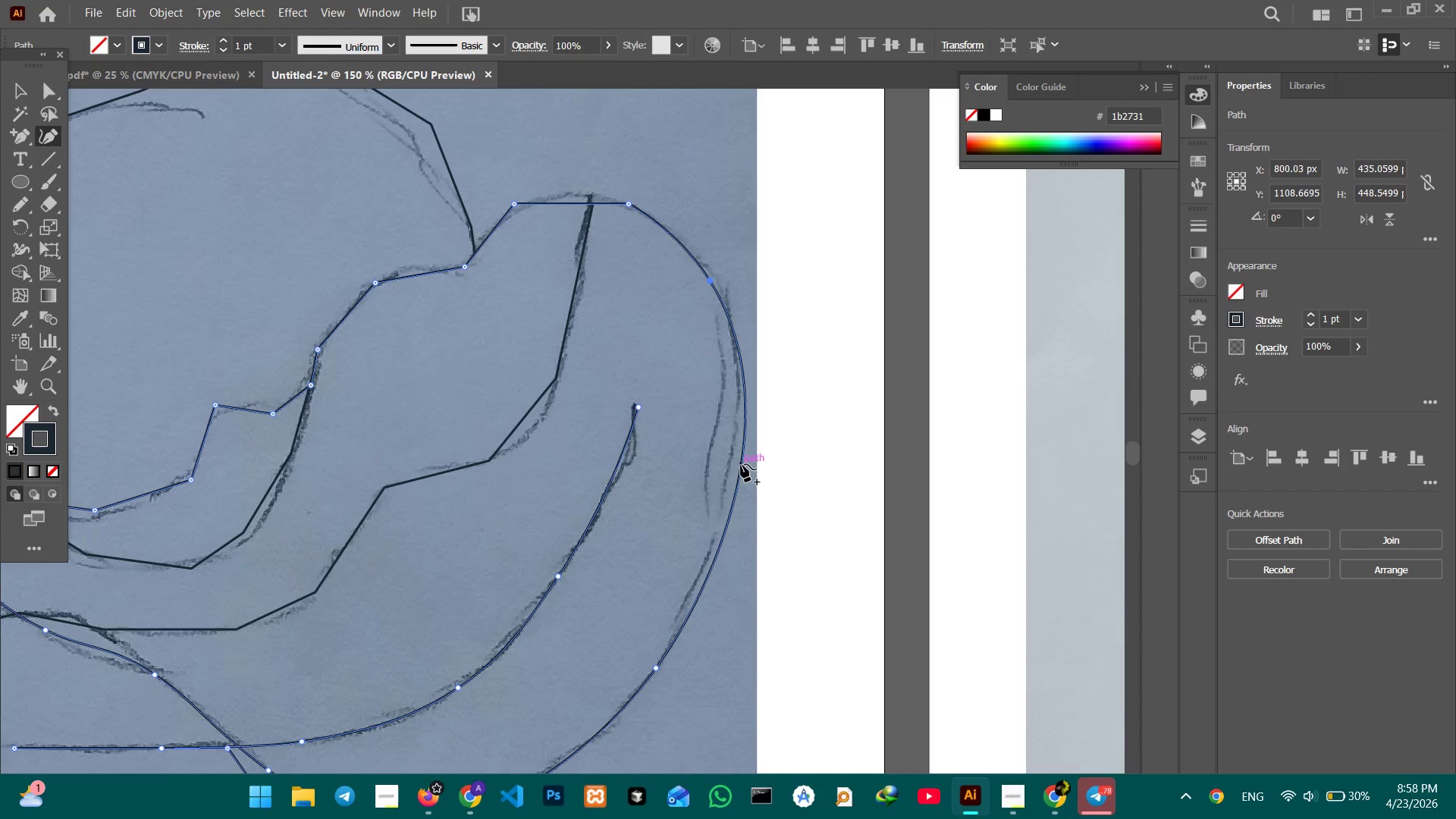 
left_click_drag(start_coordinate=[741, 464], to_coordinate=[731, 457])
 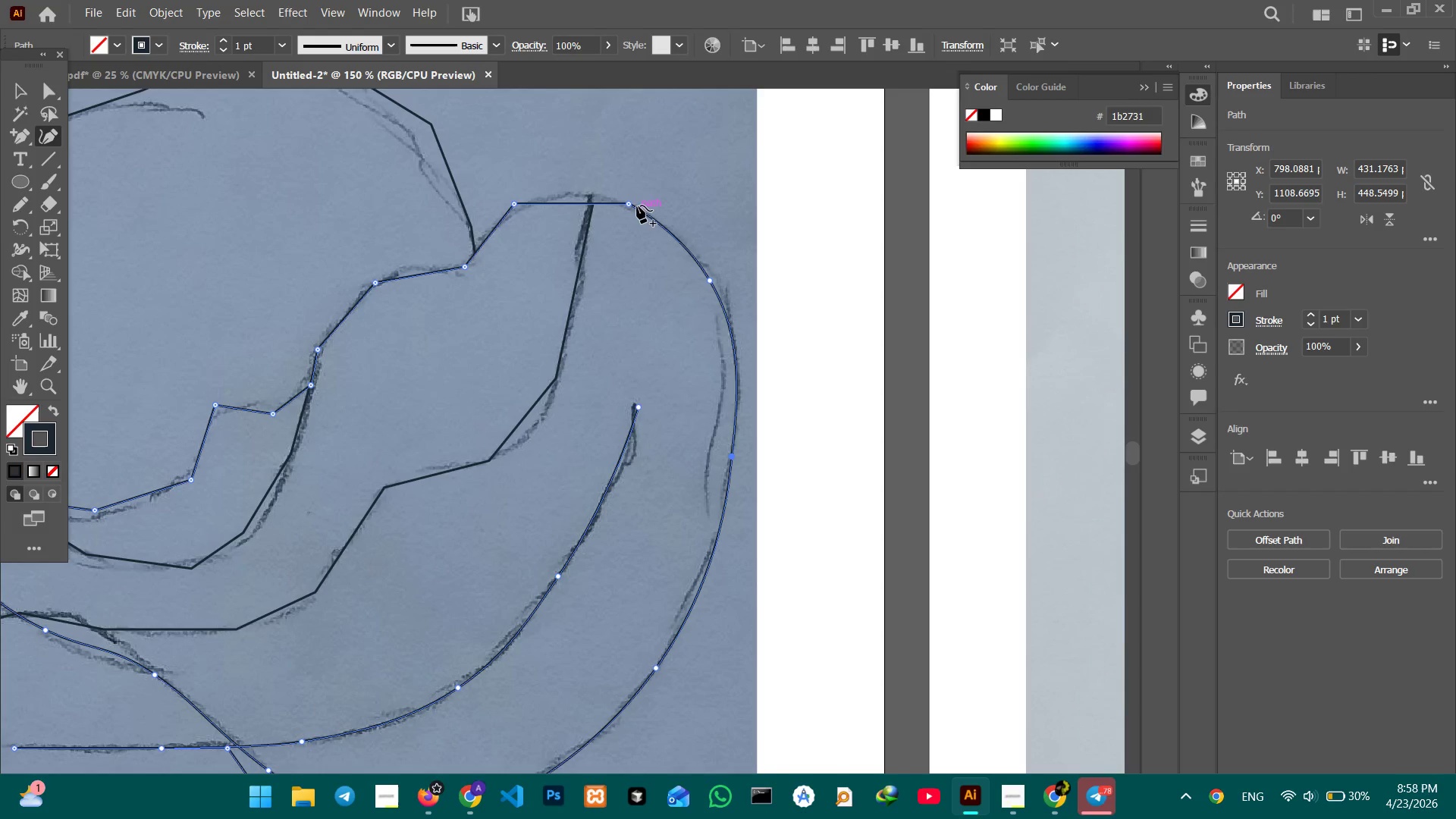 
left_click([632, 204])
 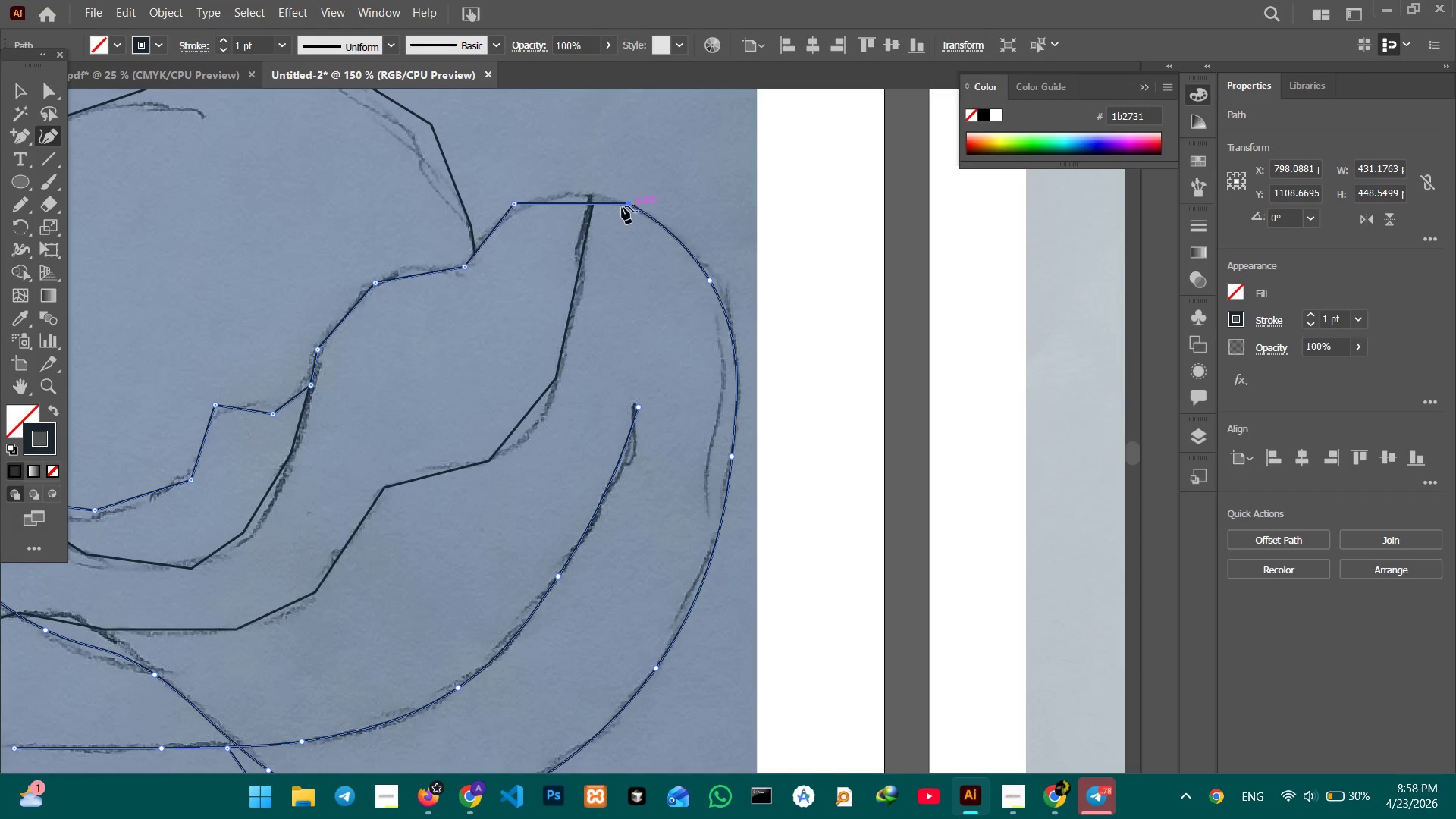 
key(Backspace)
 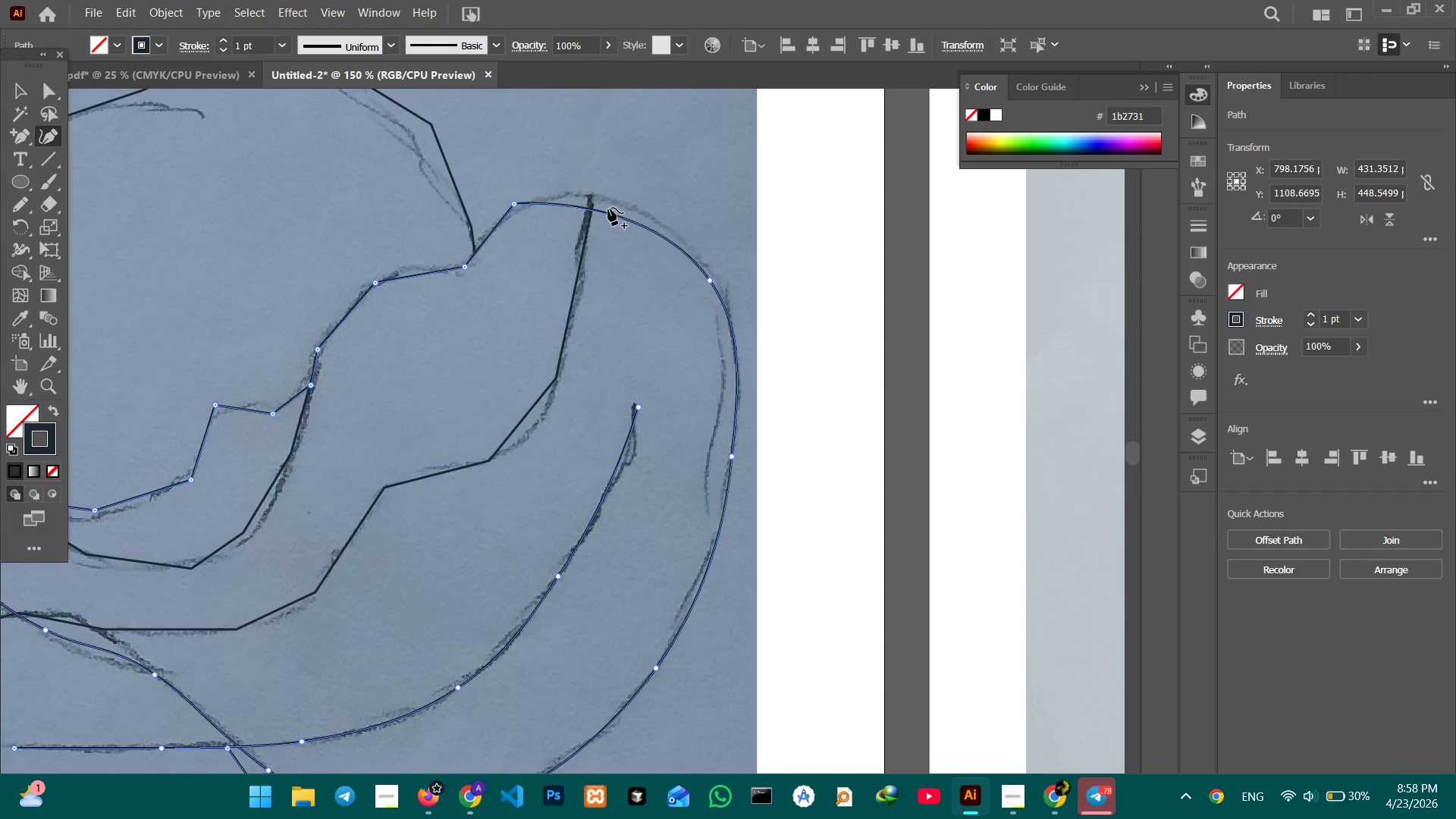 
left_click_drag(start_coordinate=[607, 208], to_coordinate=[609, 196])
 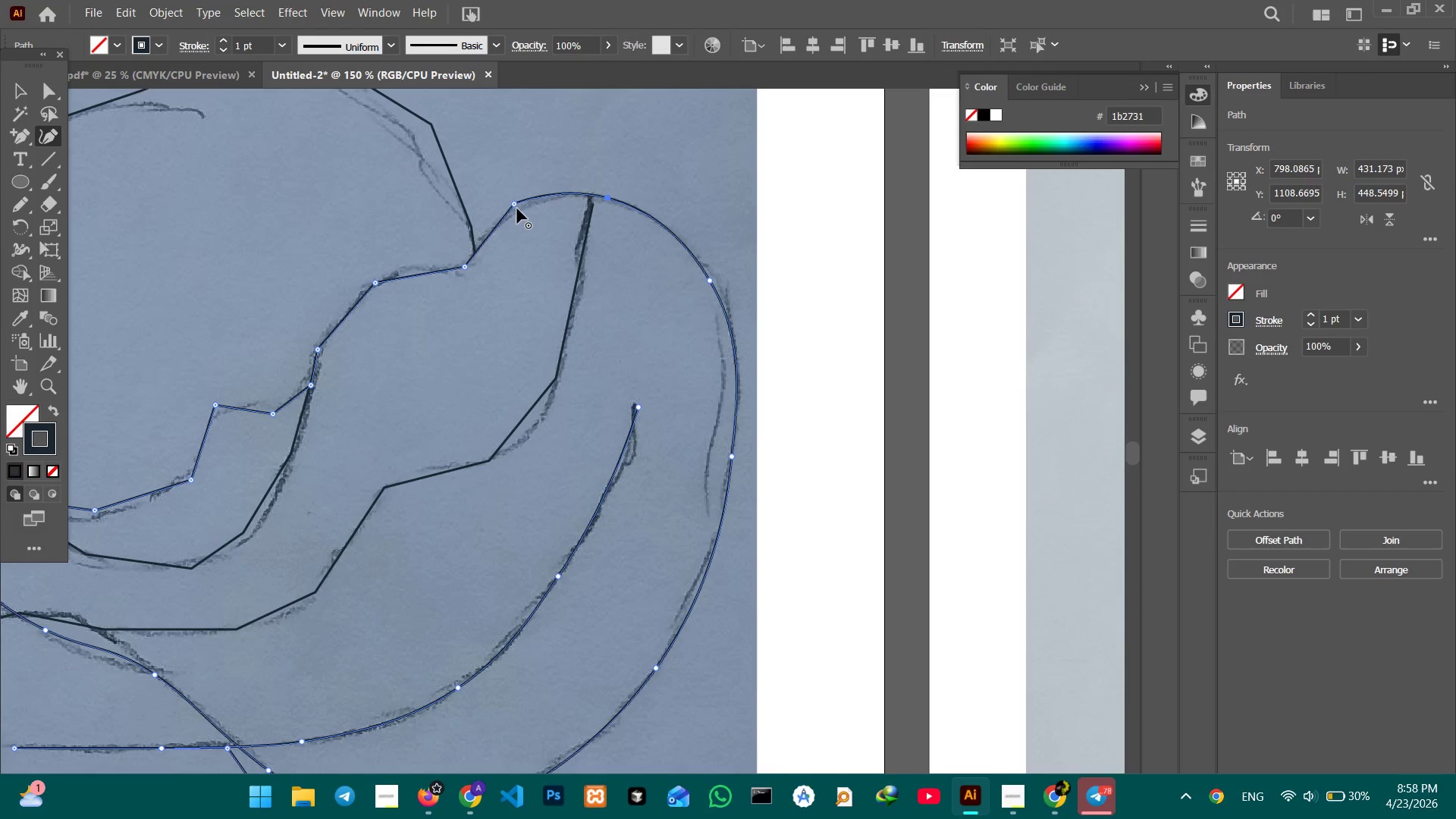 
left_click([514, 205])
 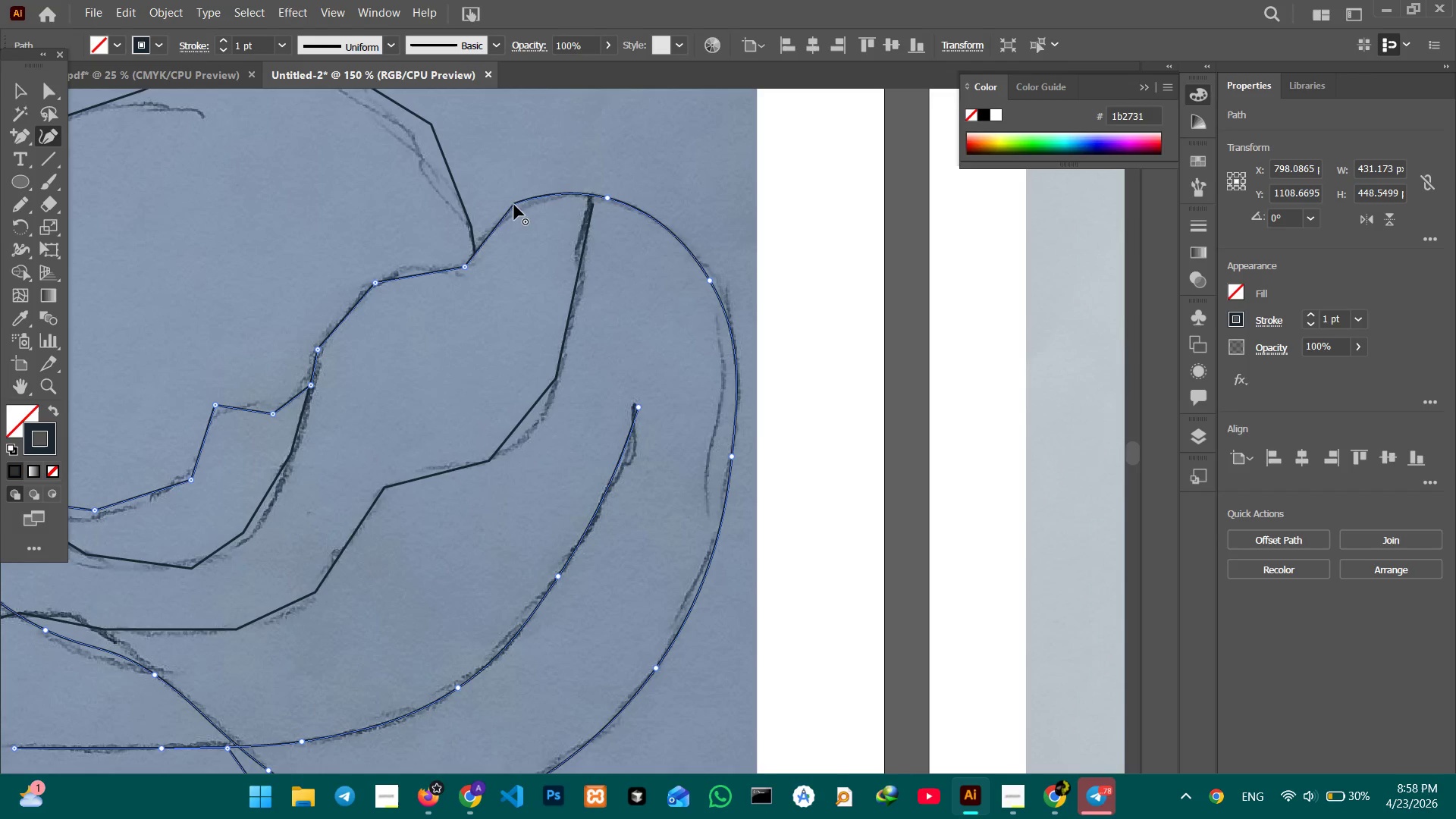 
key(Backspace)
 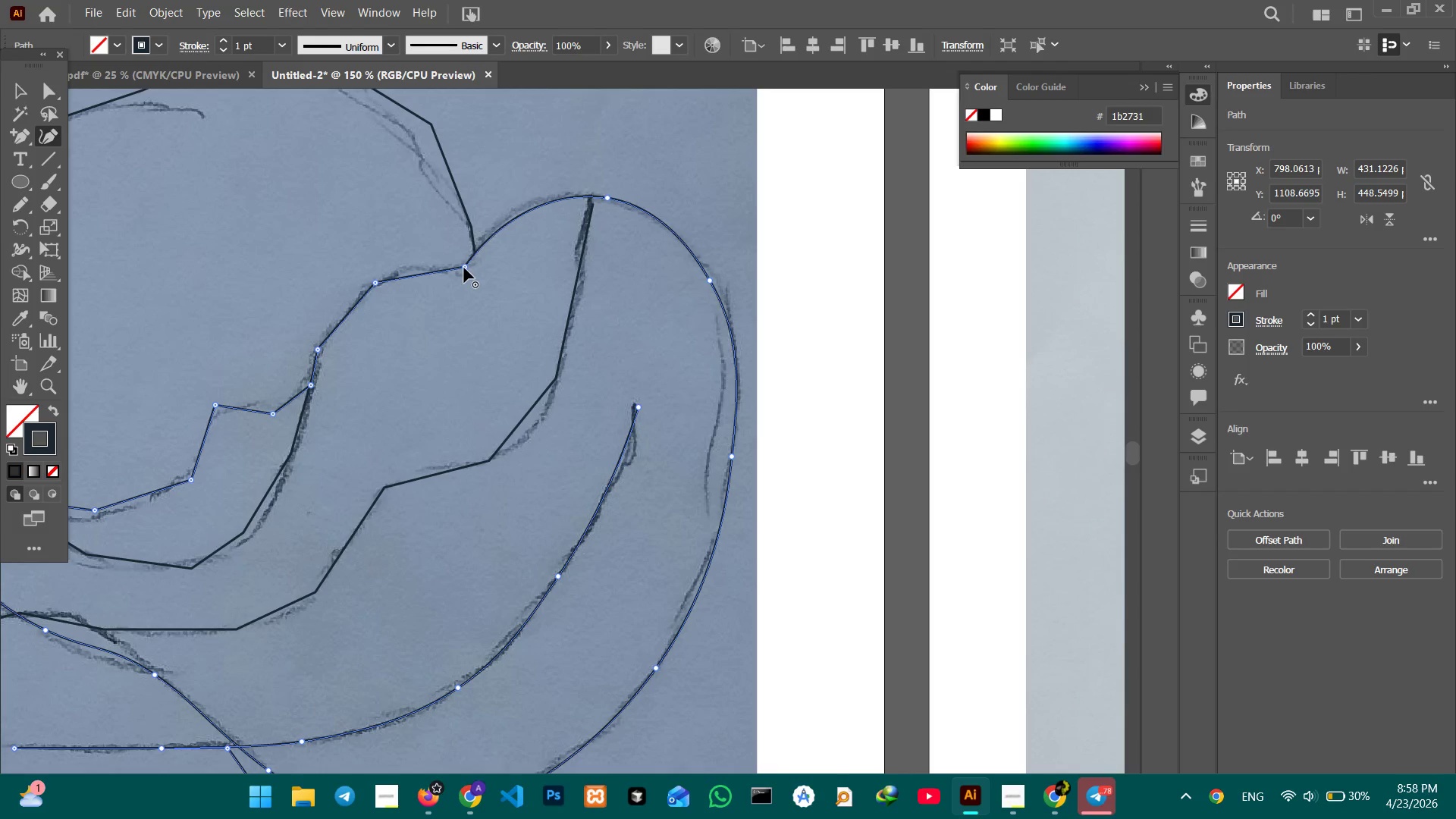 
left_click([464, 268])
 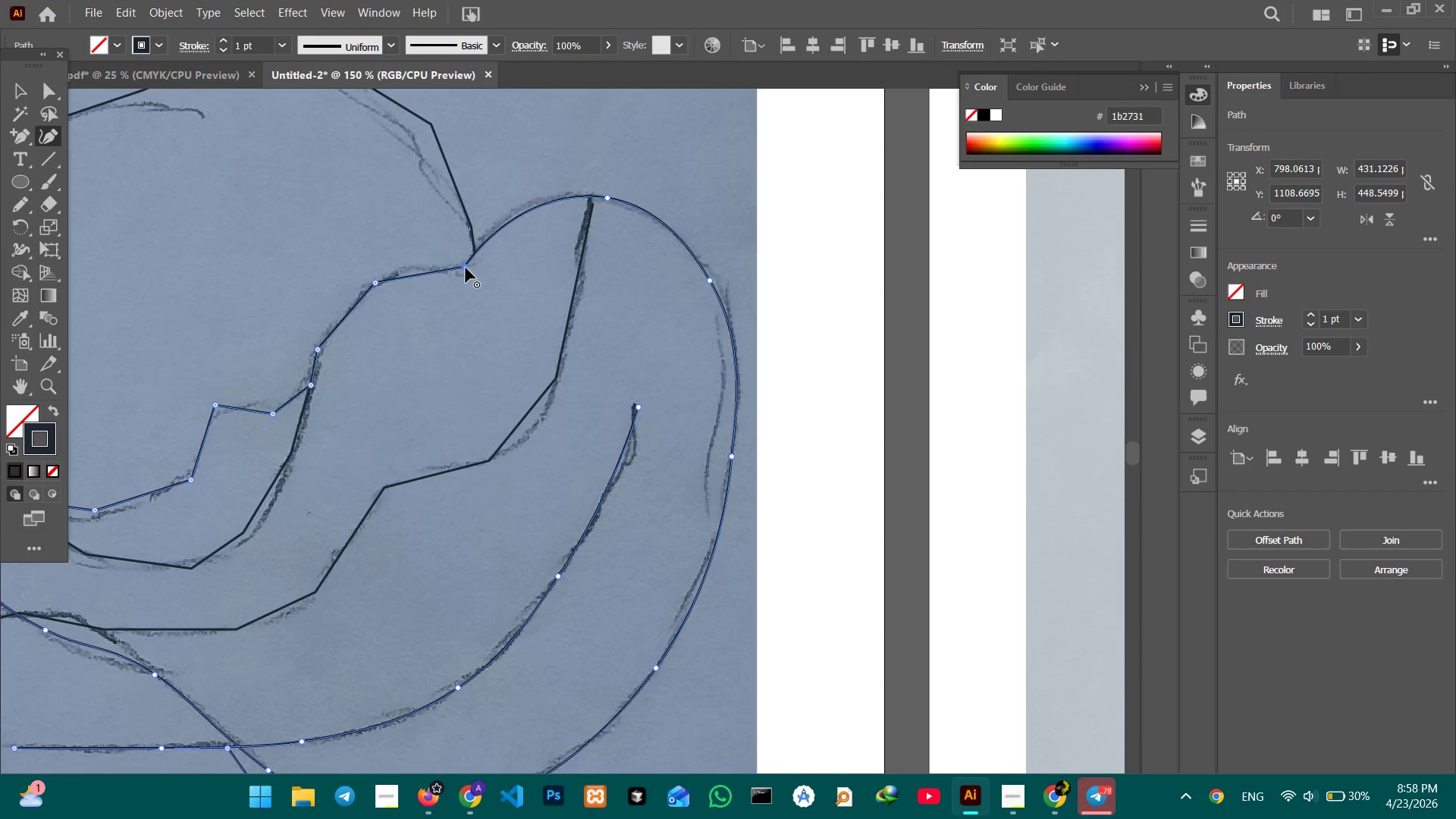 
key(Backspace)
 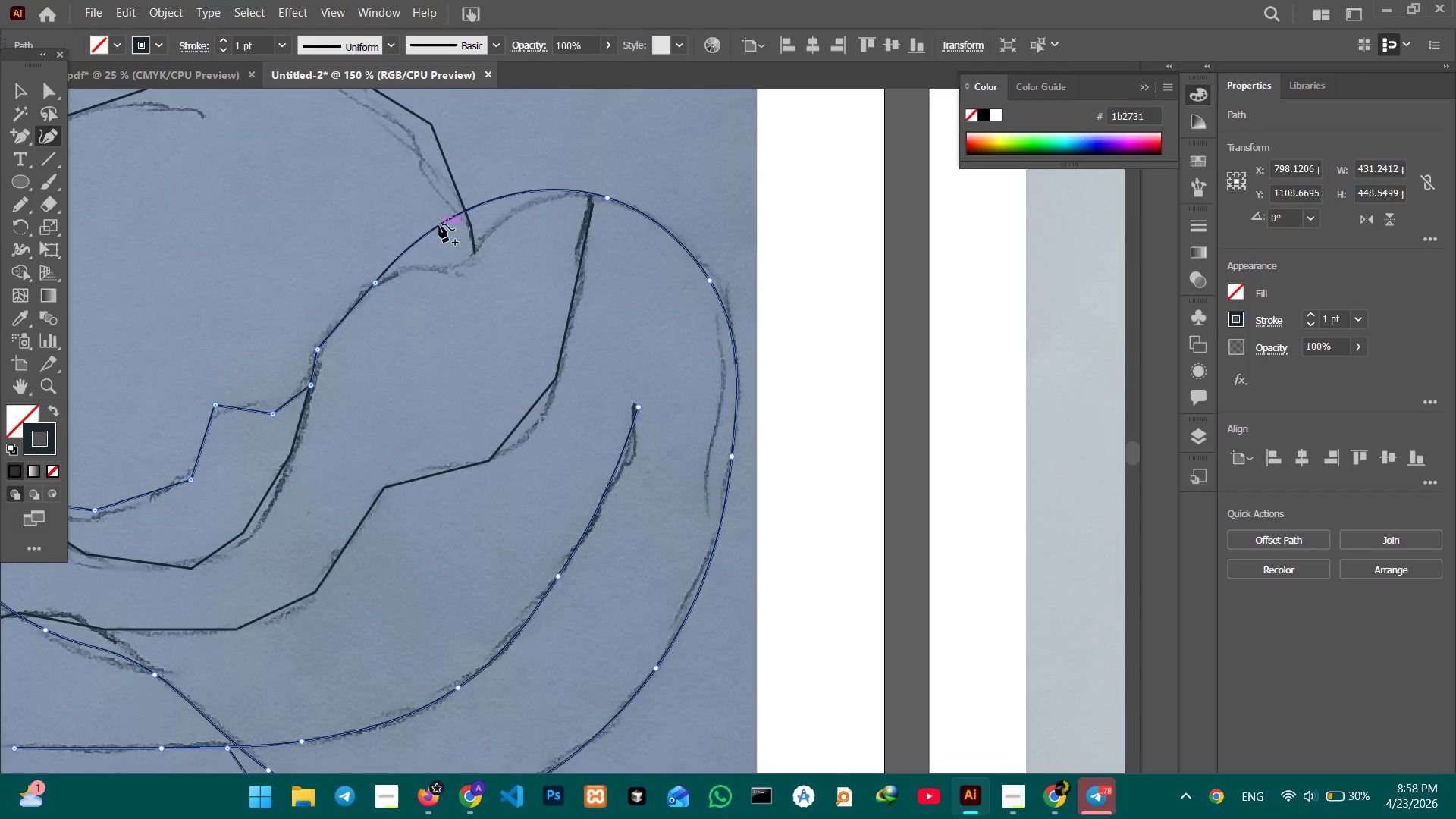 
left_click_drag(start_coordinate=[439, 224], to_coordinate=[459, 269])
 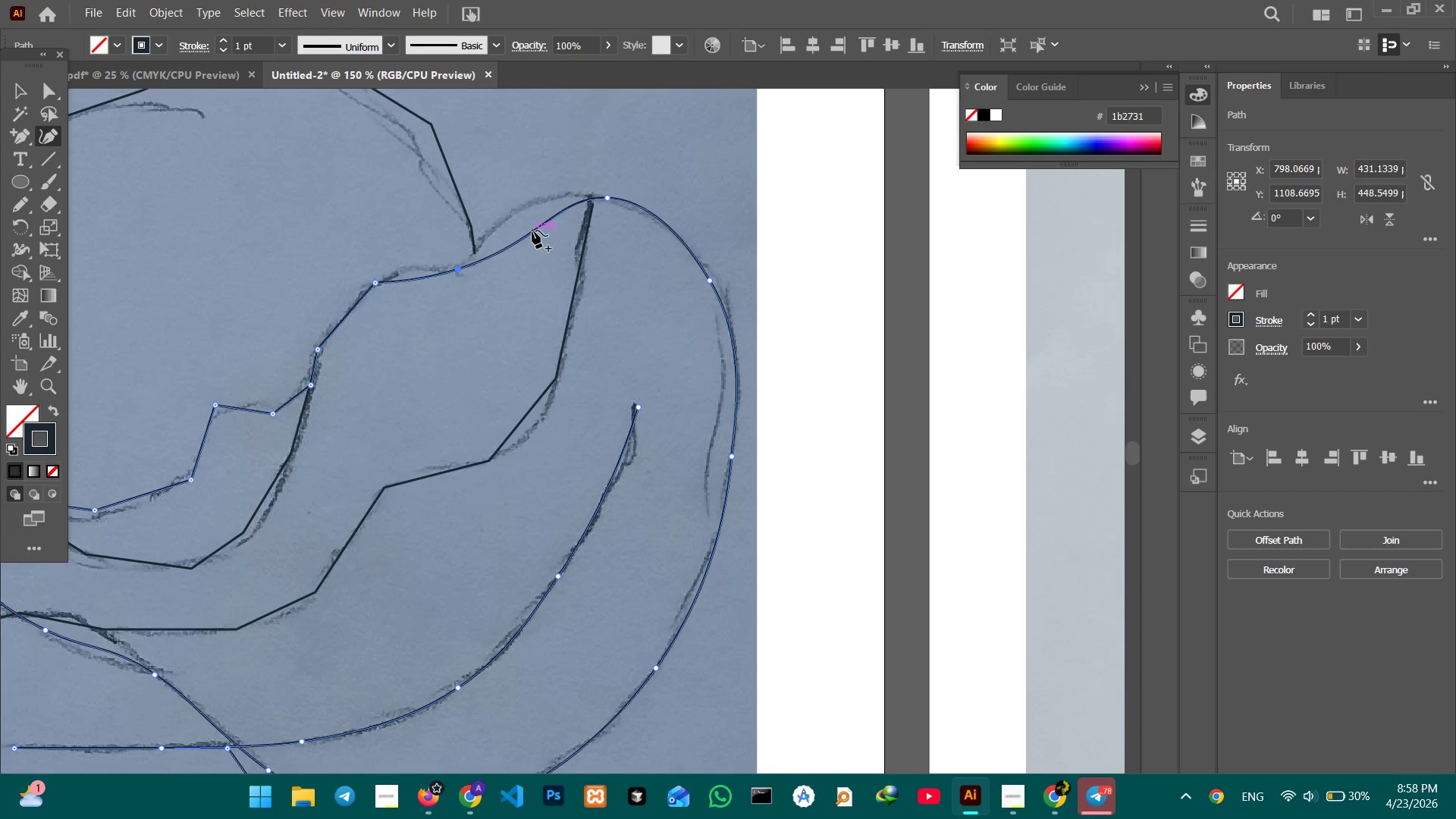 
left_click_drag(start_coordinate=[533, 230], to_coordinate=[511, 215])
 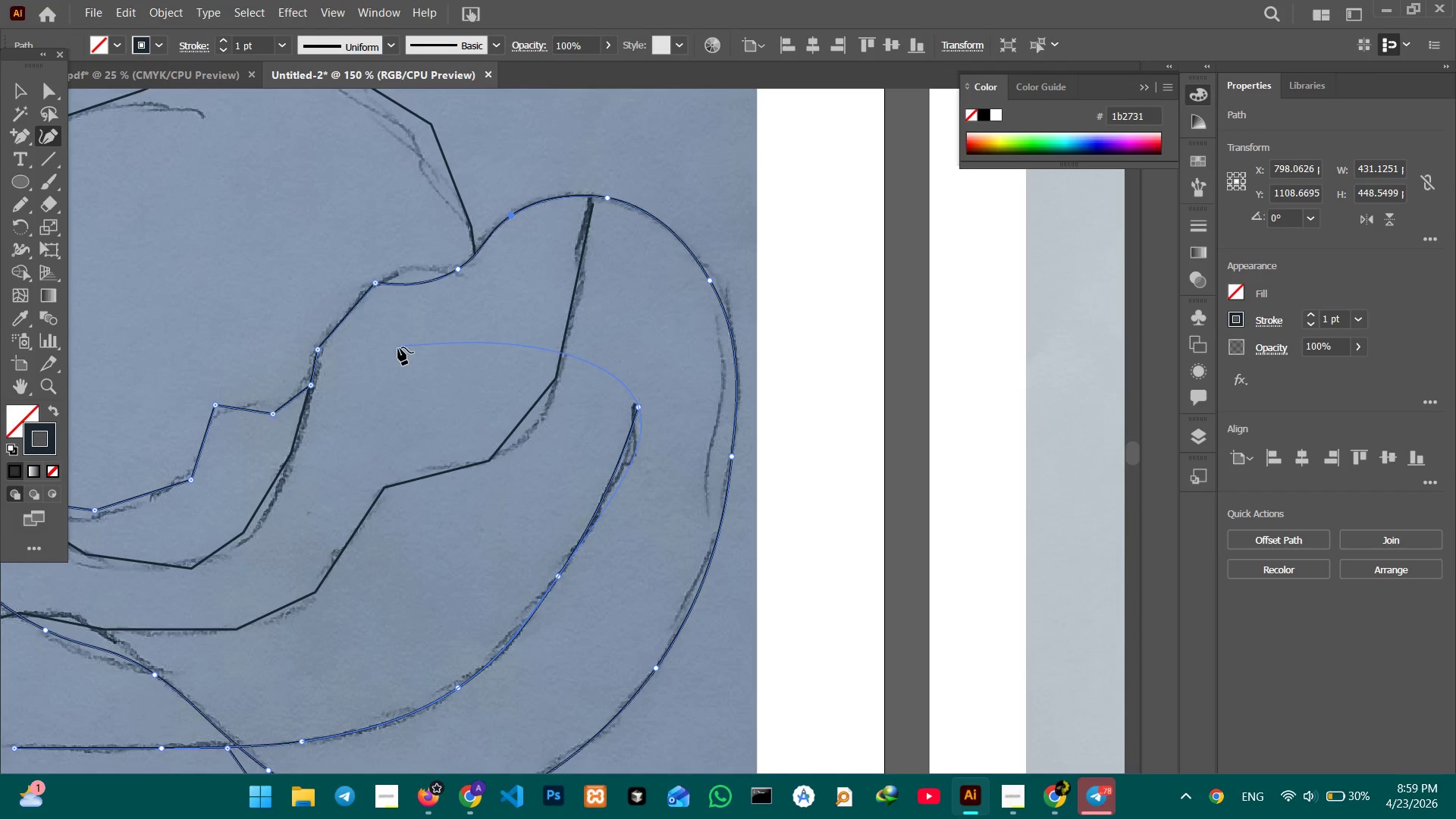 
hold_key(key=Space, duration=0.64)
 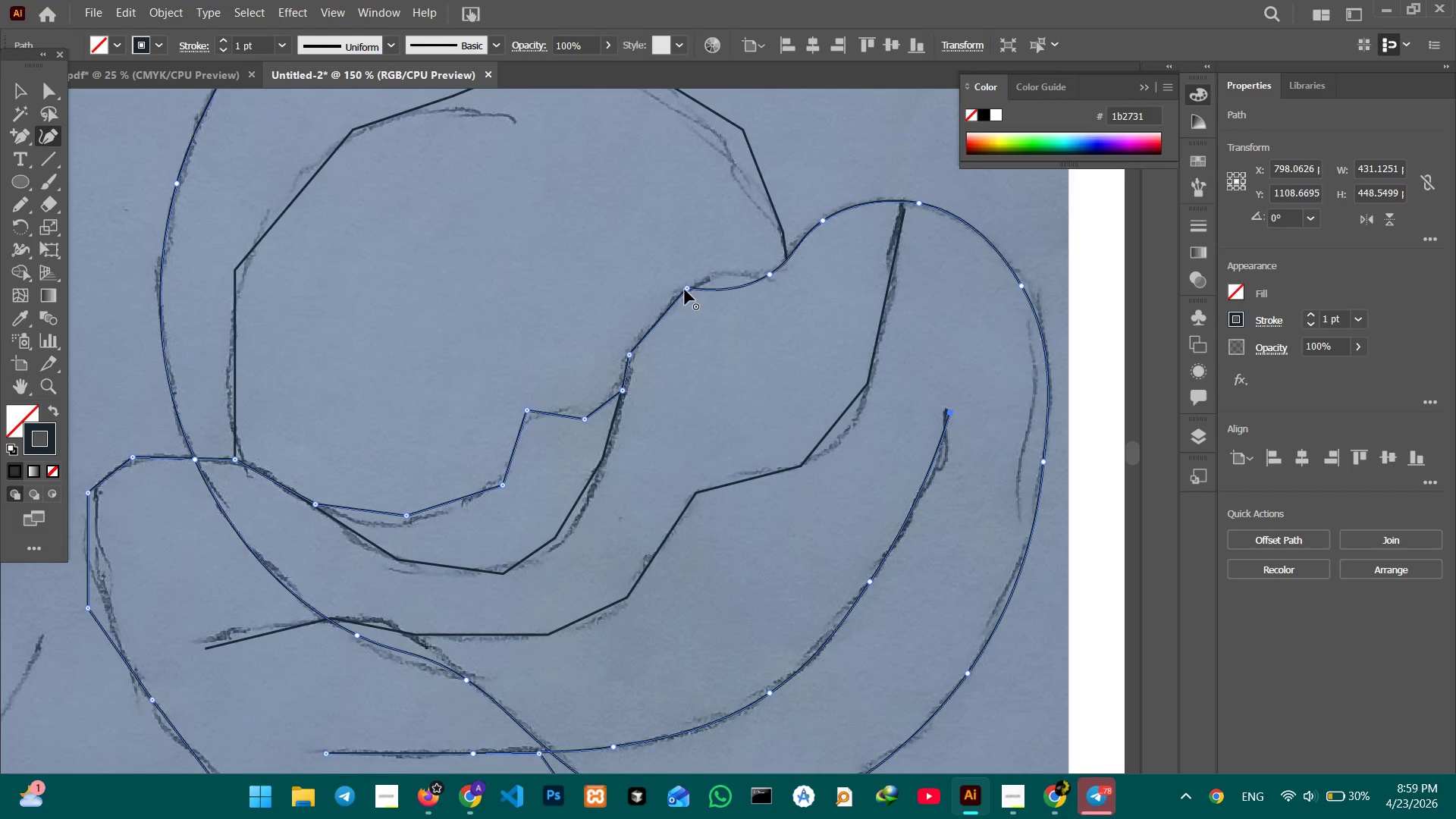 
left_click_drag(start_coordinate=[398, 347], to_coordinate=[711, 349])
 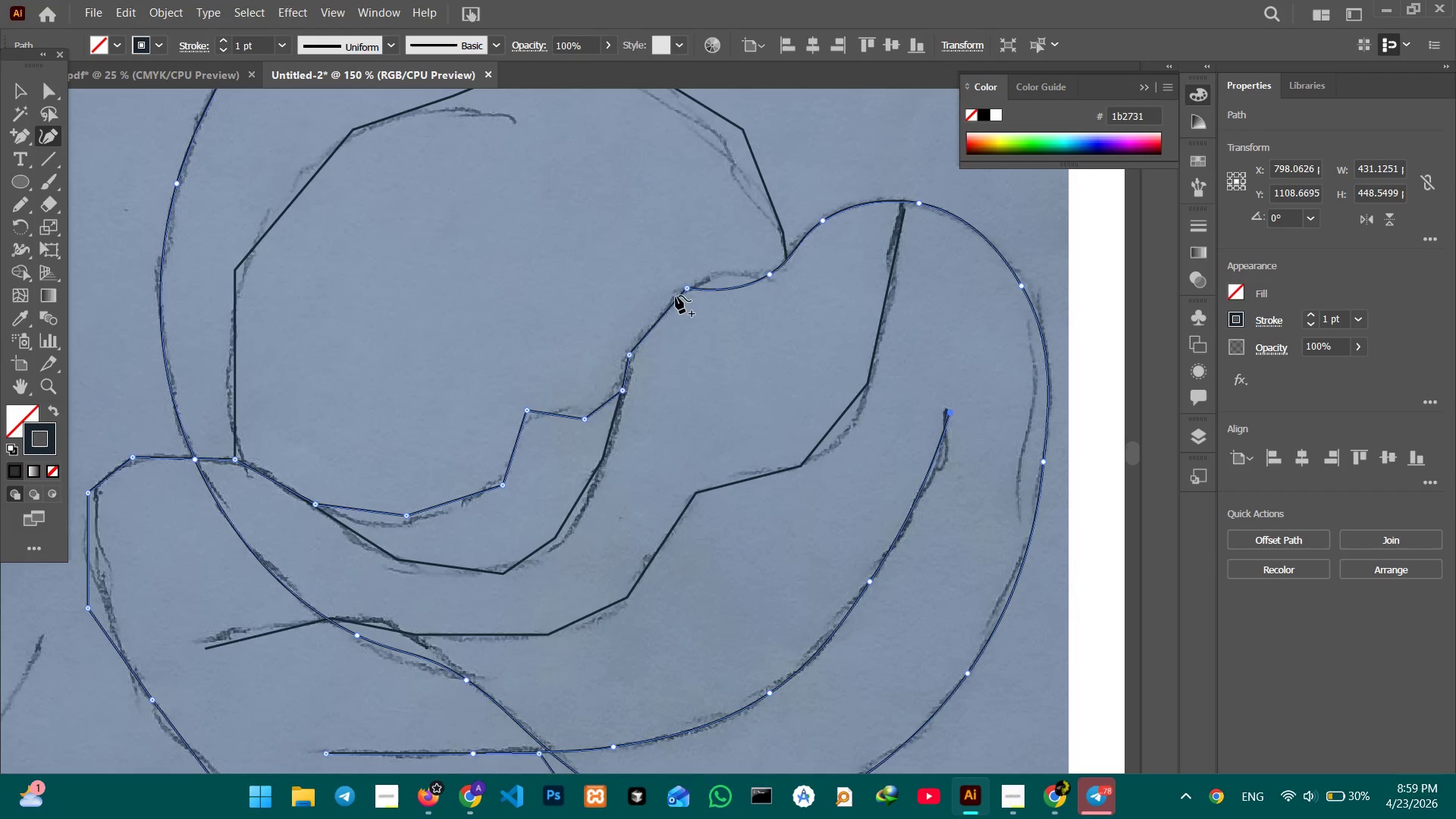 
left_click([685, 290])
 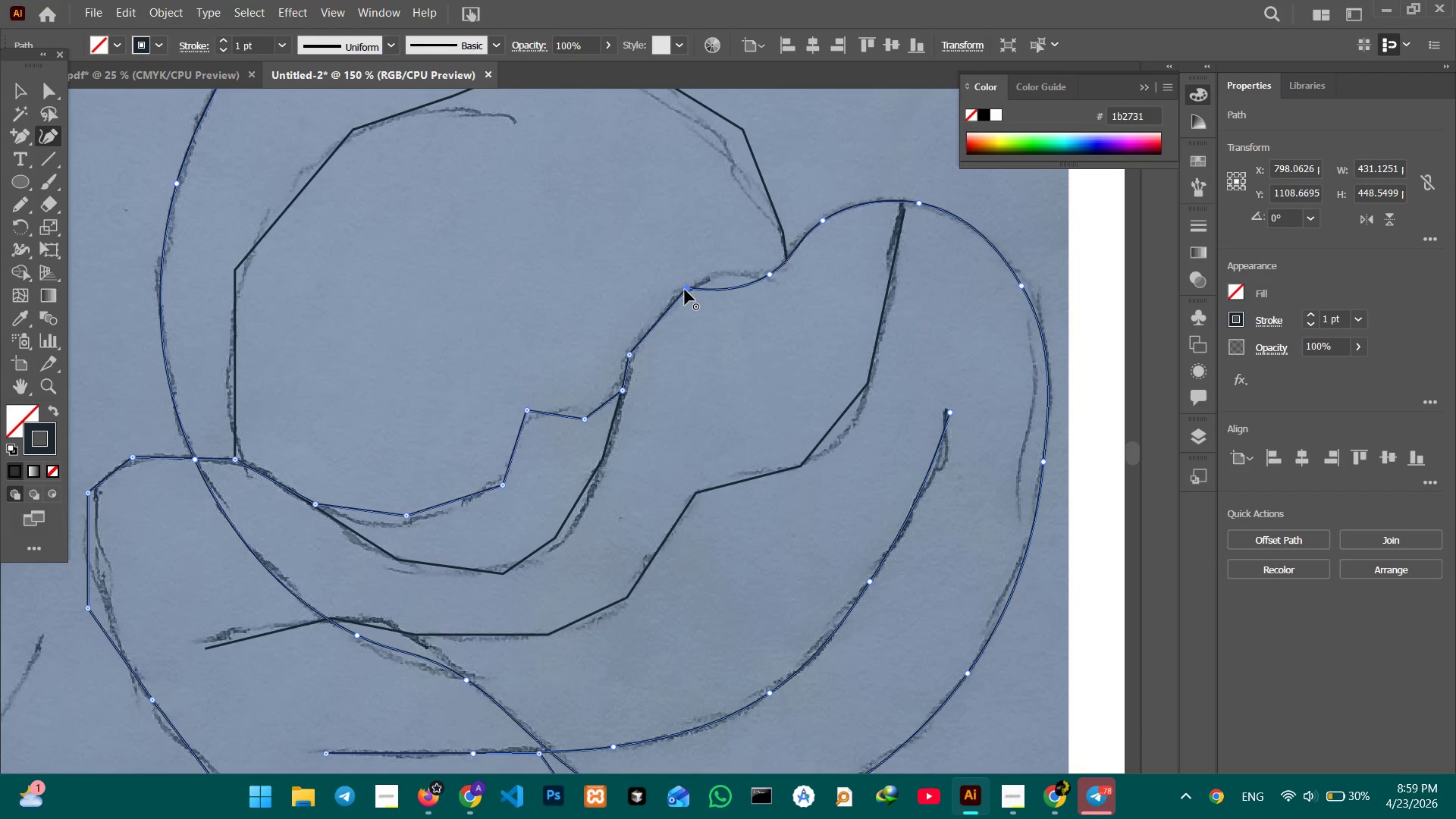 
key(Backspace)
 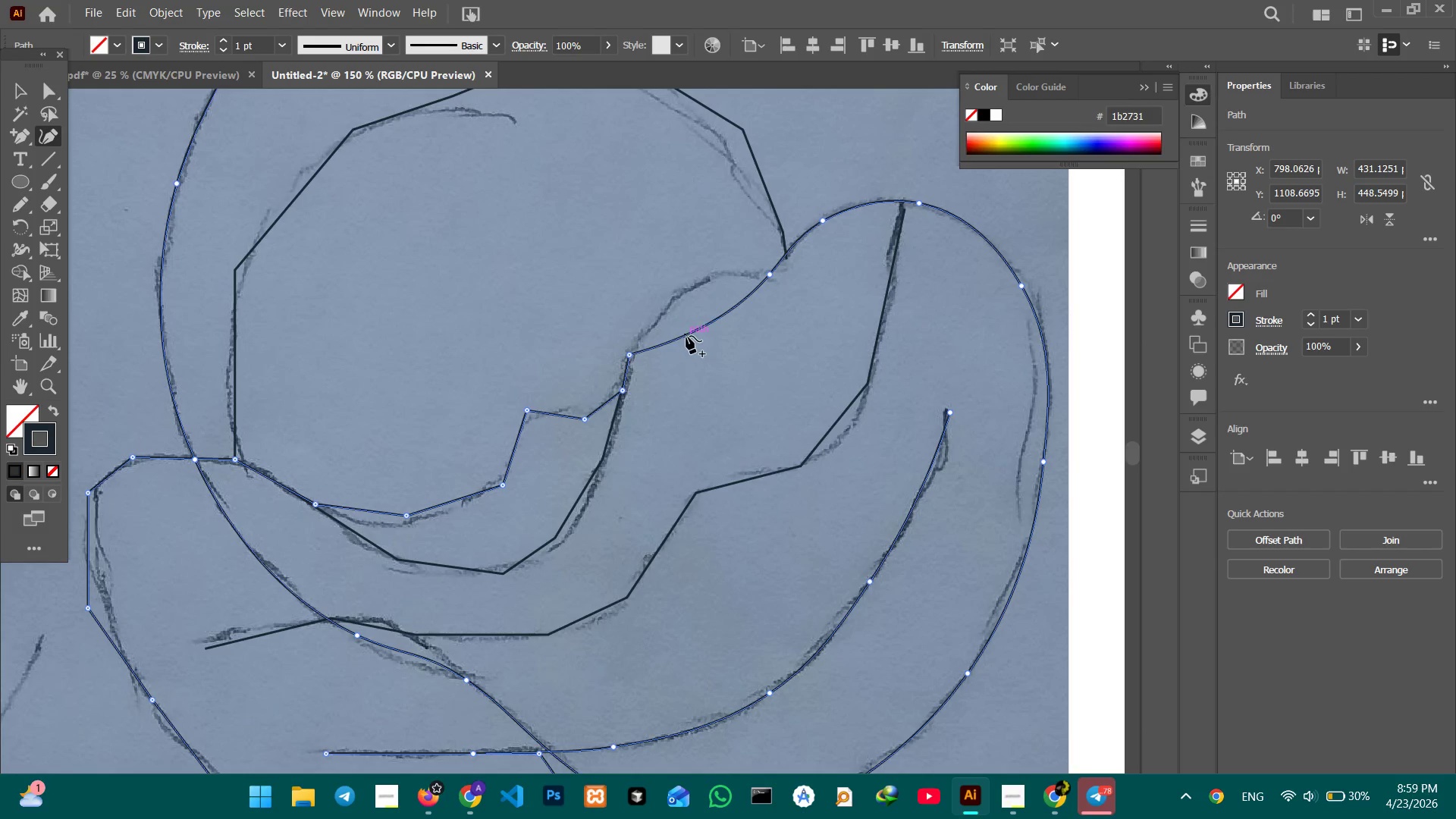 
left_click_drag(start_coordinate=[686, 335], to_coordinate=[687, 285])
 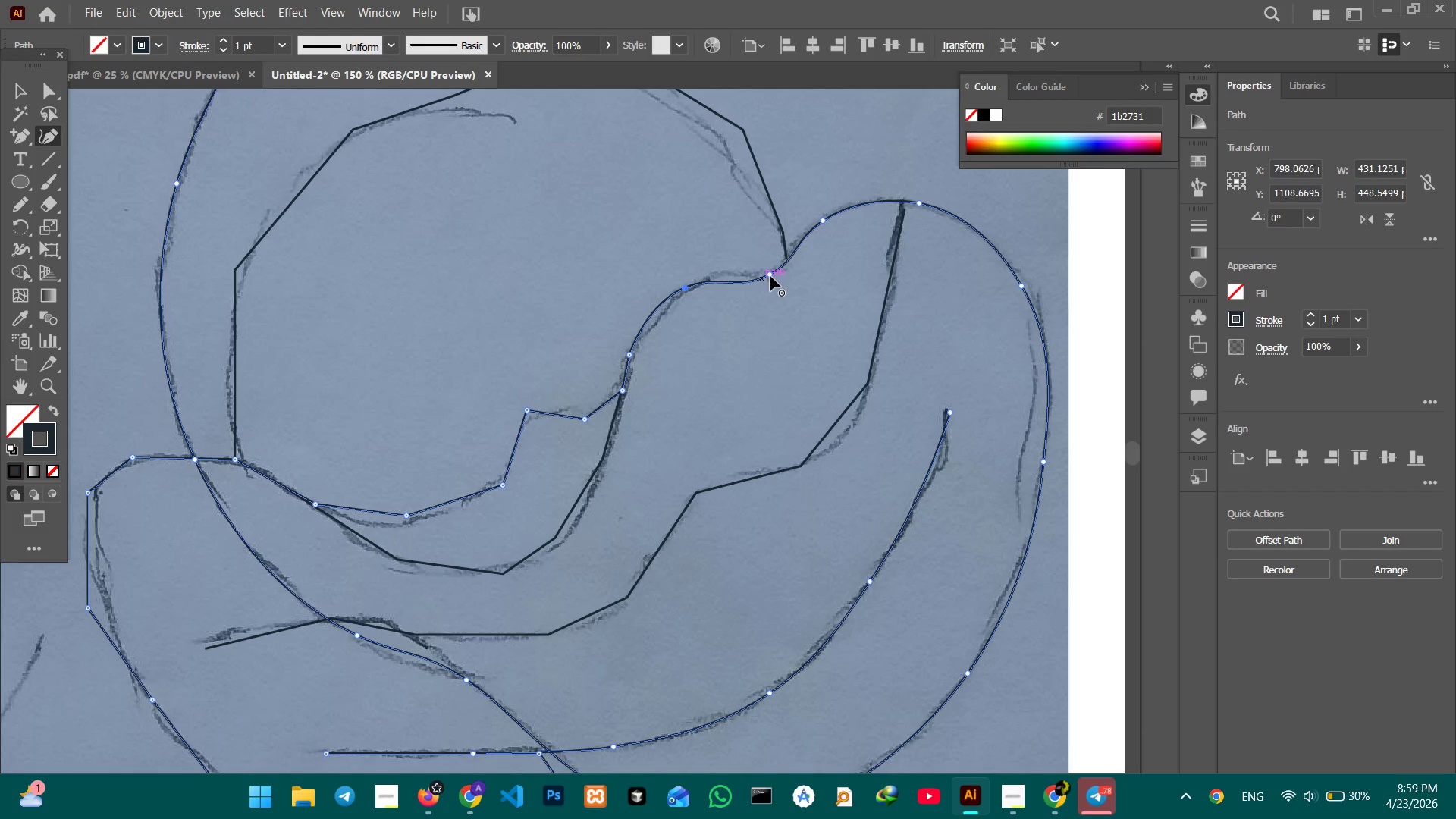 
left_click_drag(start_coordinate=[770, 275], to_coordinate=[774, 278])
 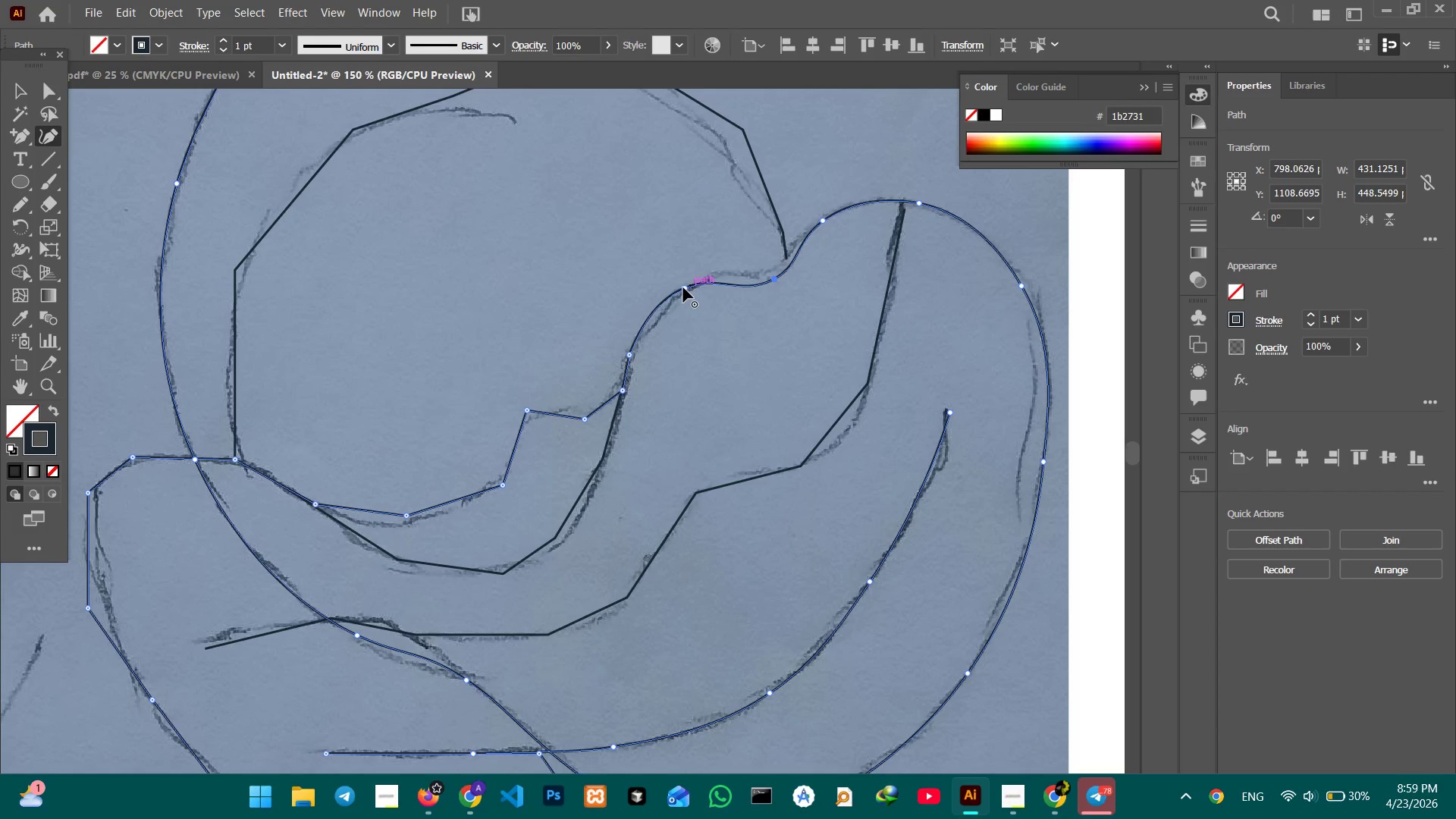 
left_click_drag(start_coordinate=[683, 287], to_coordinate=[717, 275])
 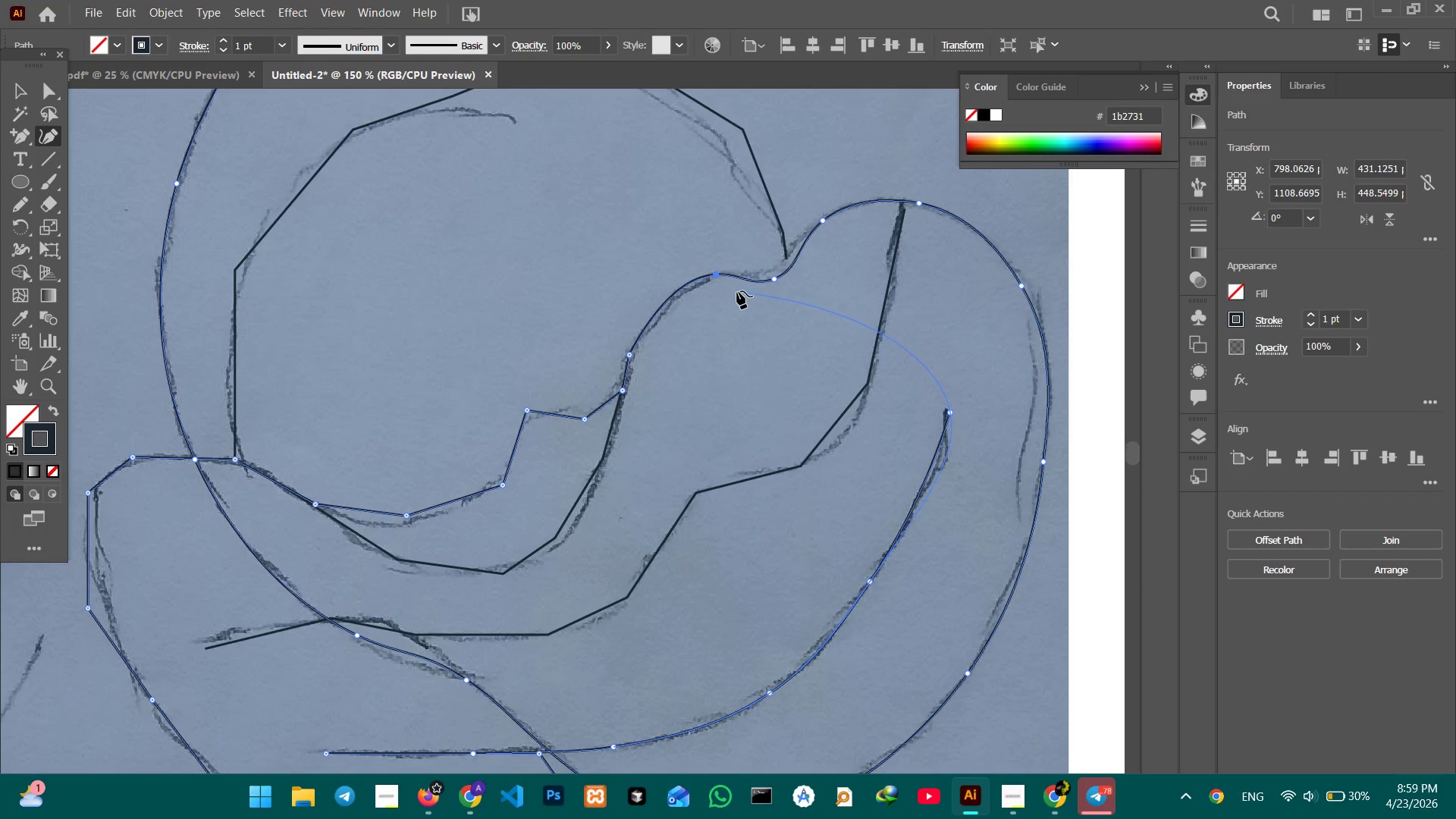 
scroll: coordinate [736, 292], scroll_direction: down, amount: 4.0
 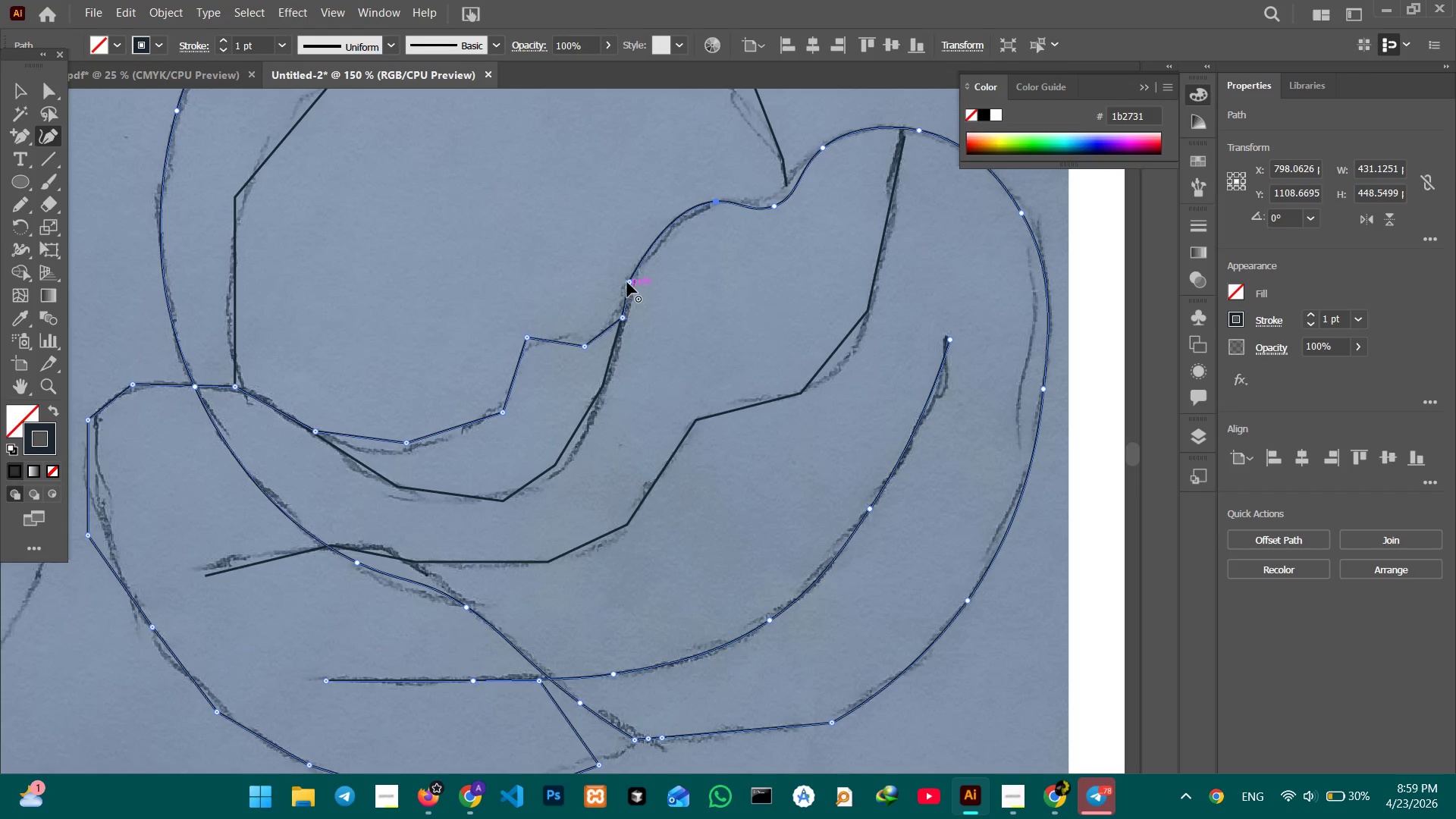 
left_click([627, 282])
 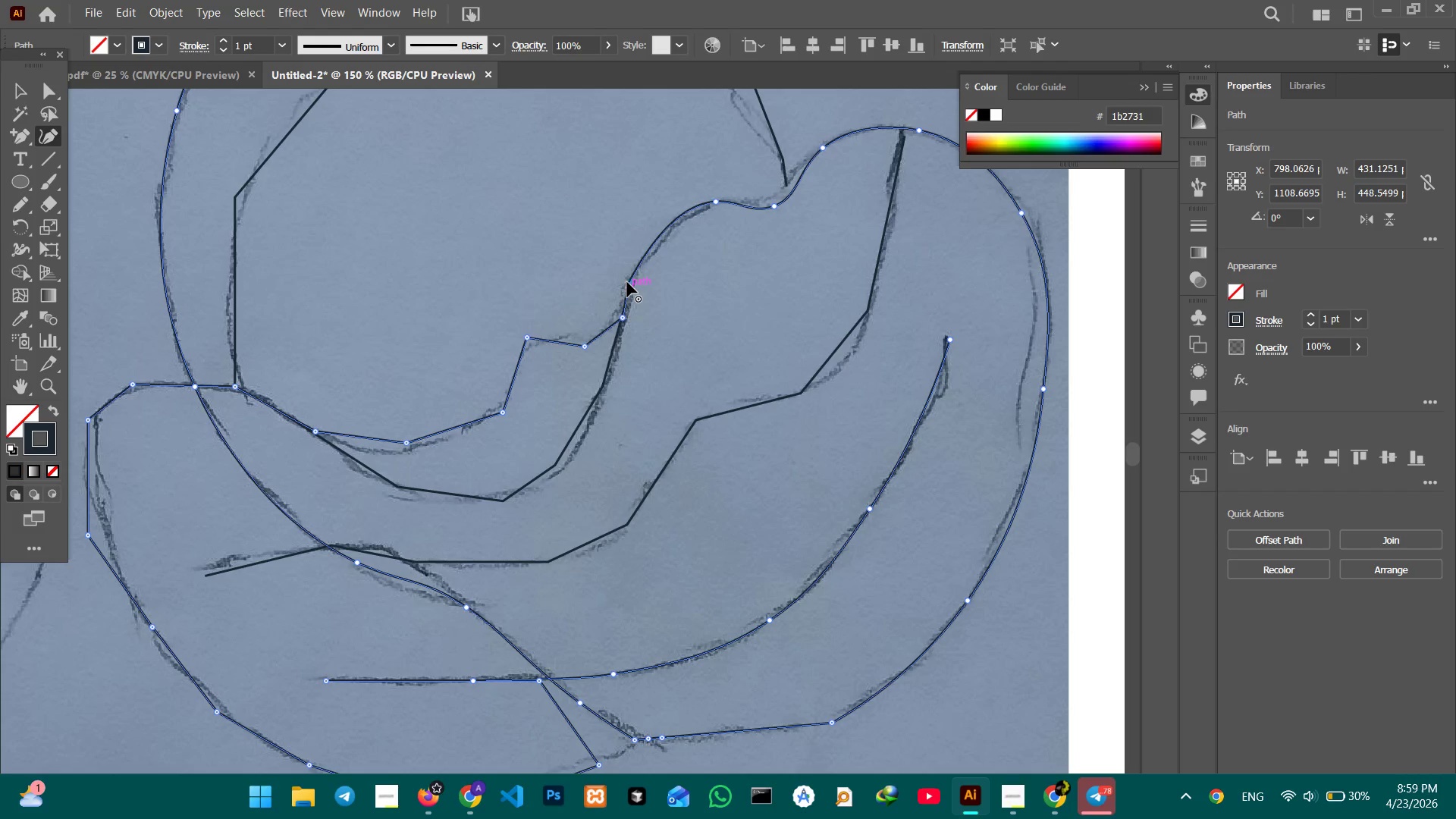 
key(Backspace)
 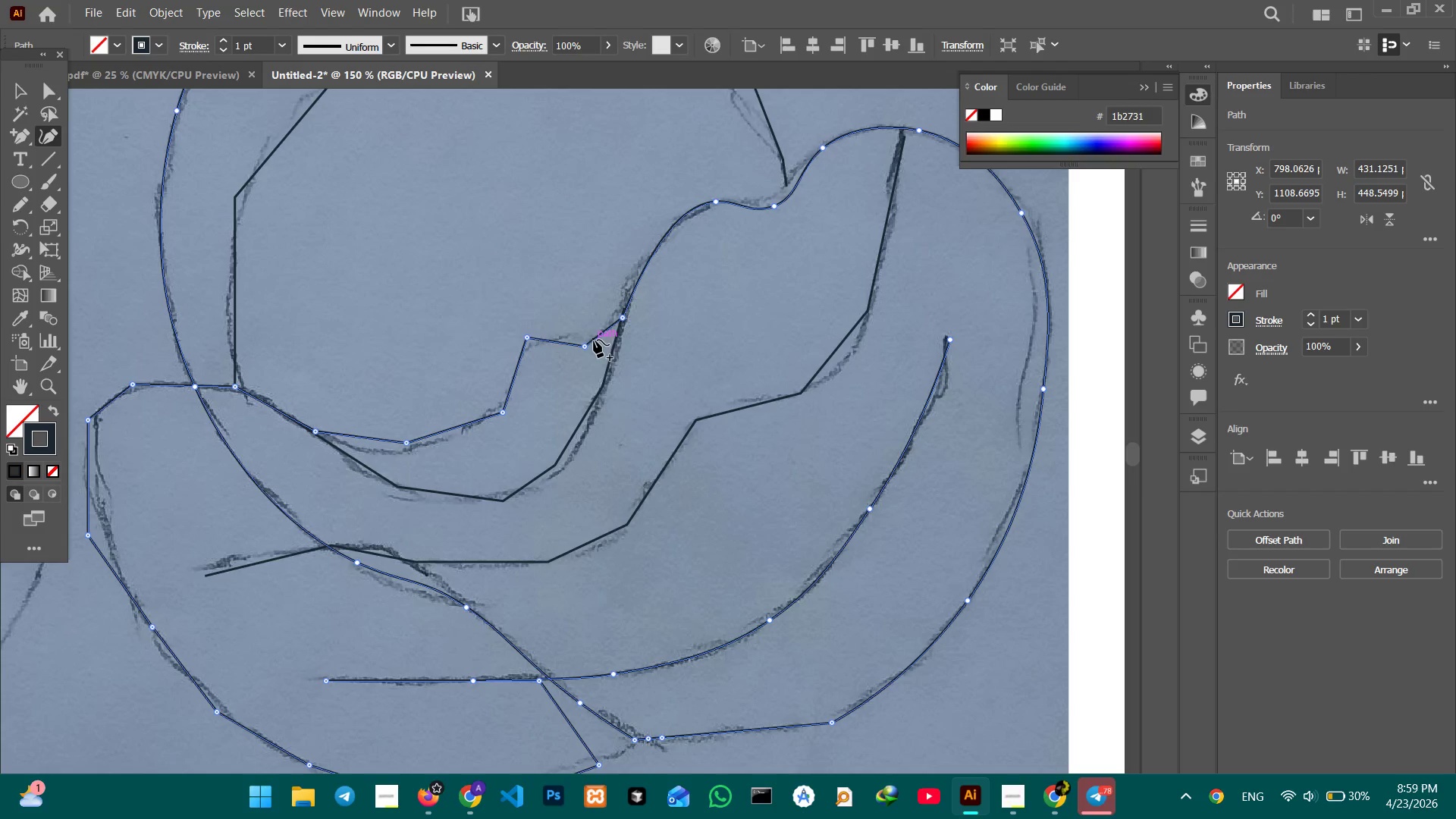 
left_click([588, 344])
 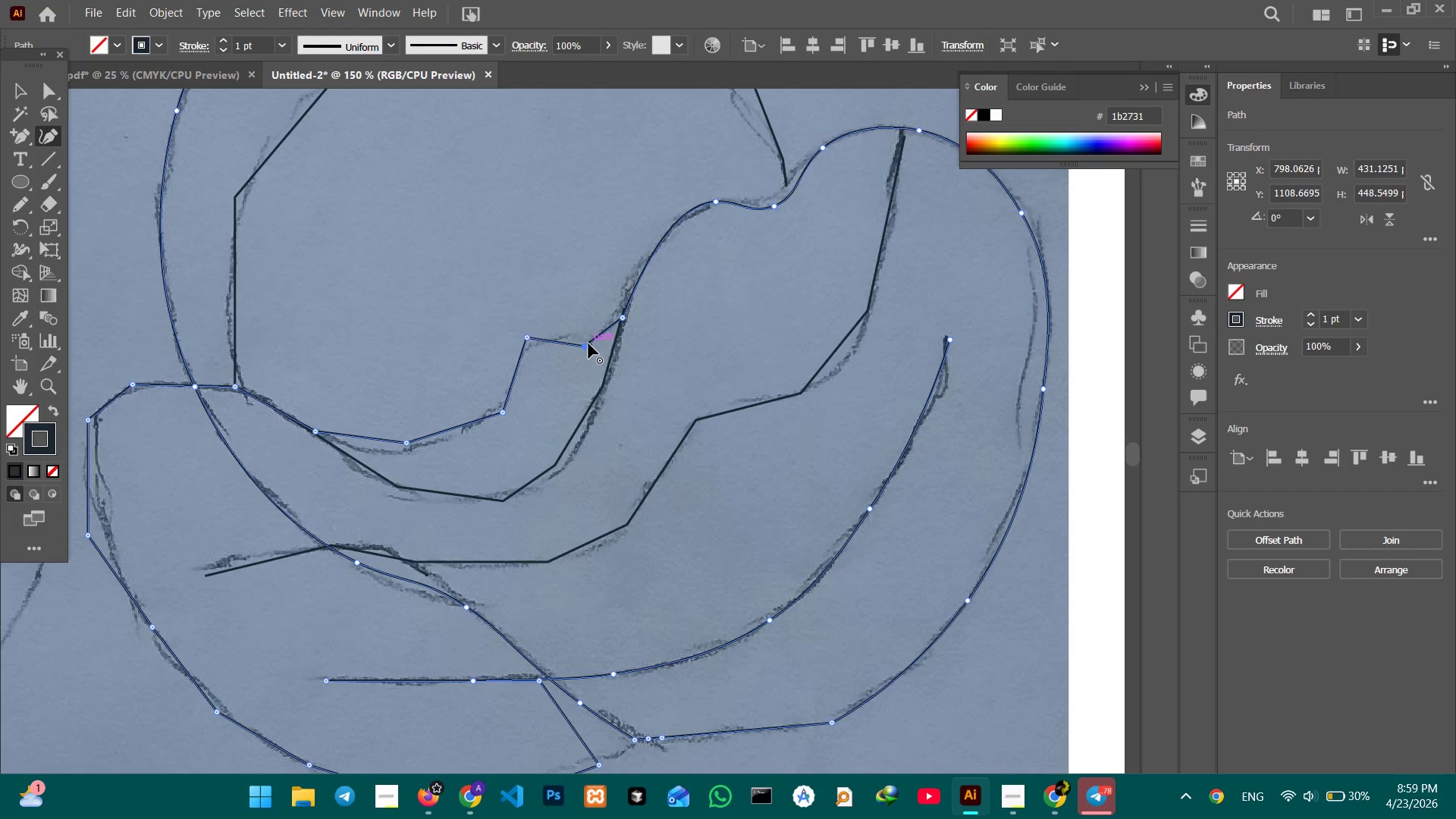 
key(Backspace)
 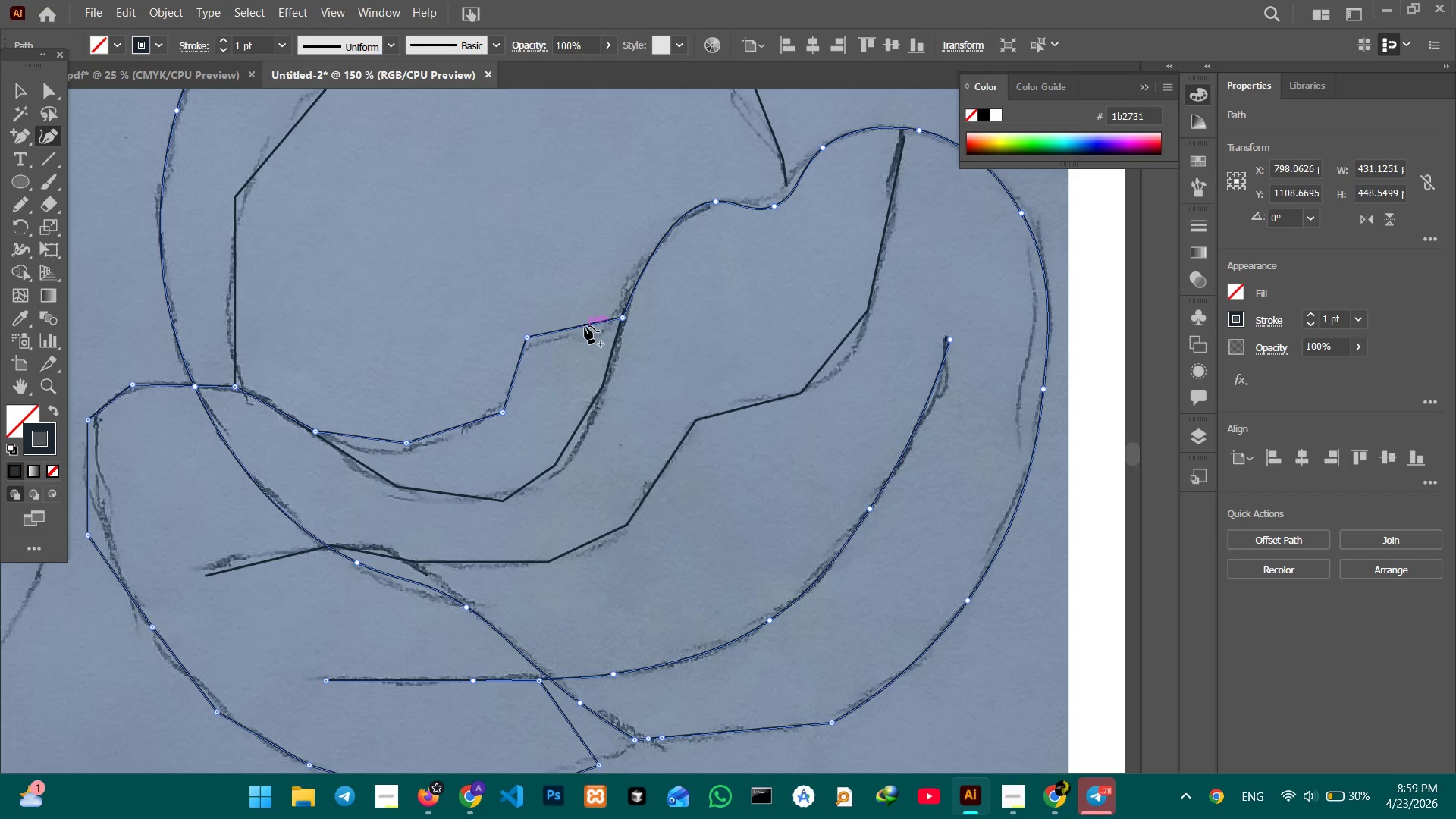 
left_click_drag(start_coordinate=[585, 326], to_coordinate=[599, 340])
 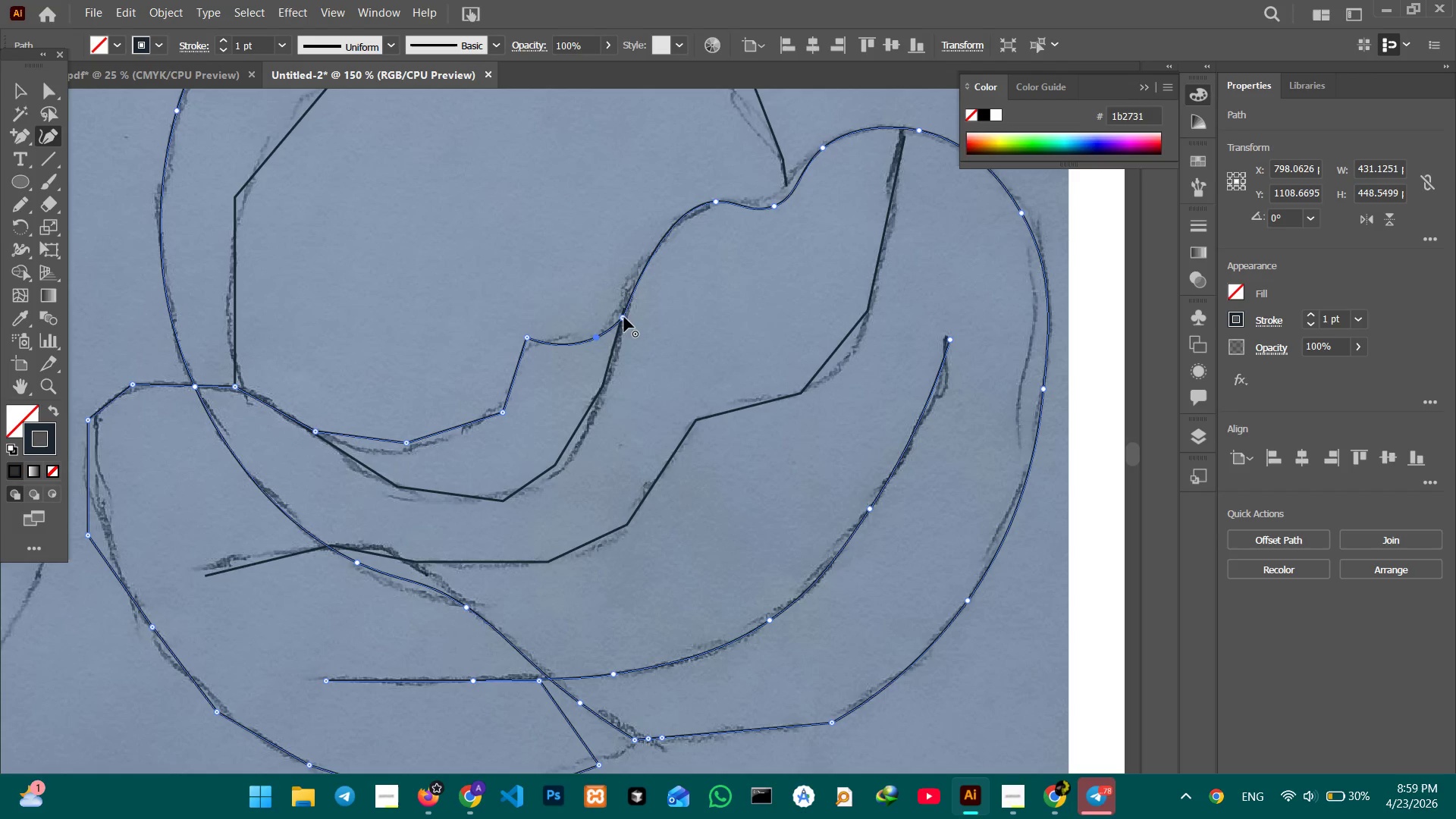 
left_click([624, 317])
 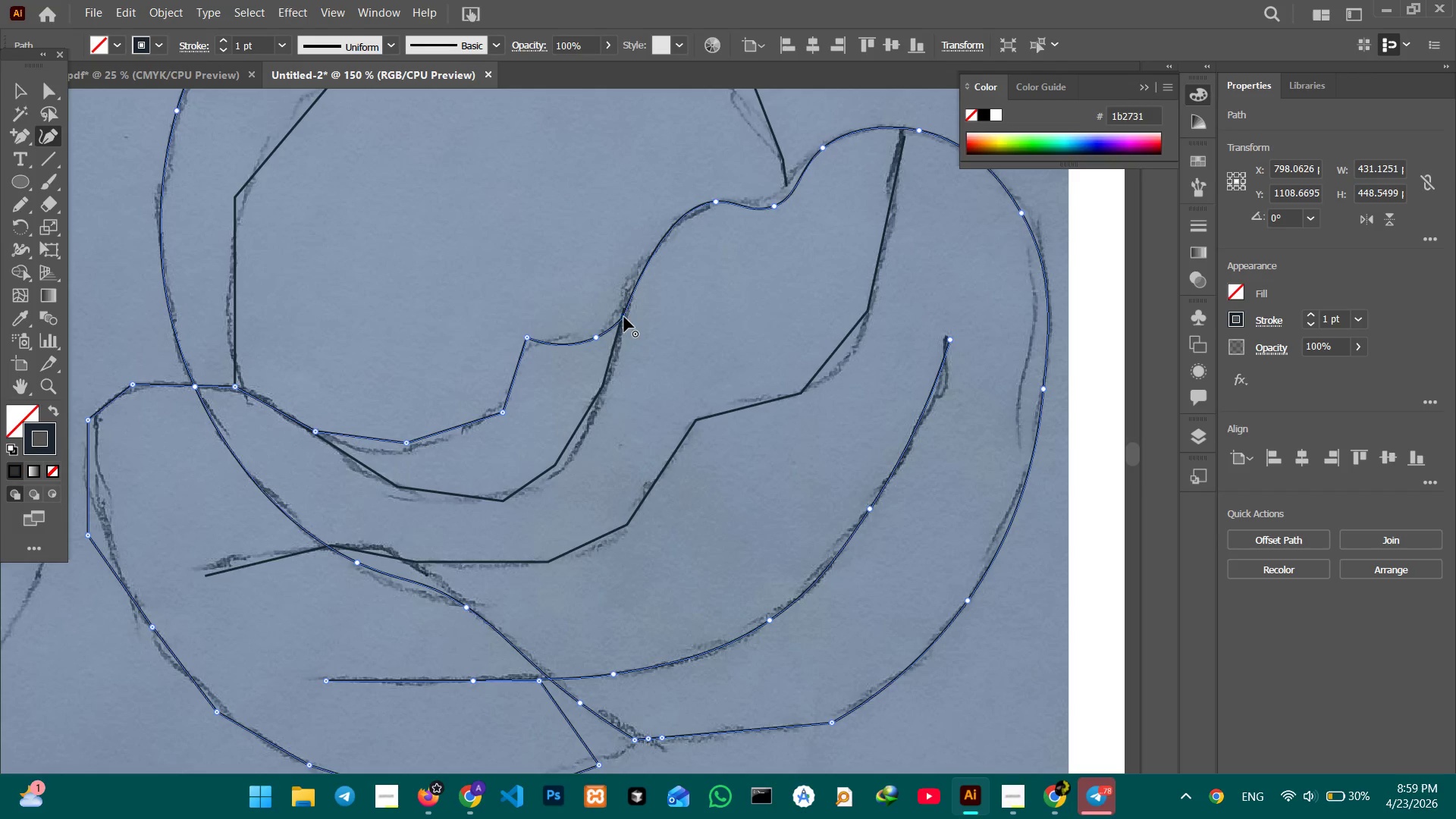 
key(Backspace)
 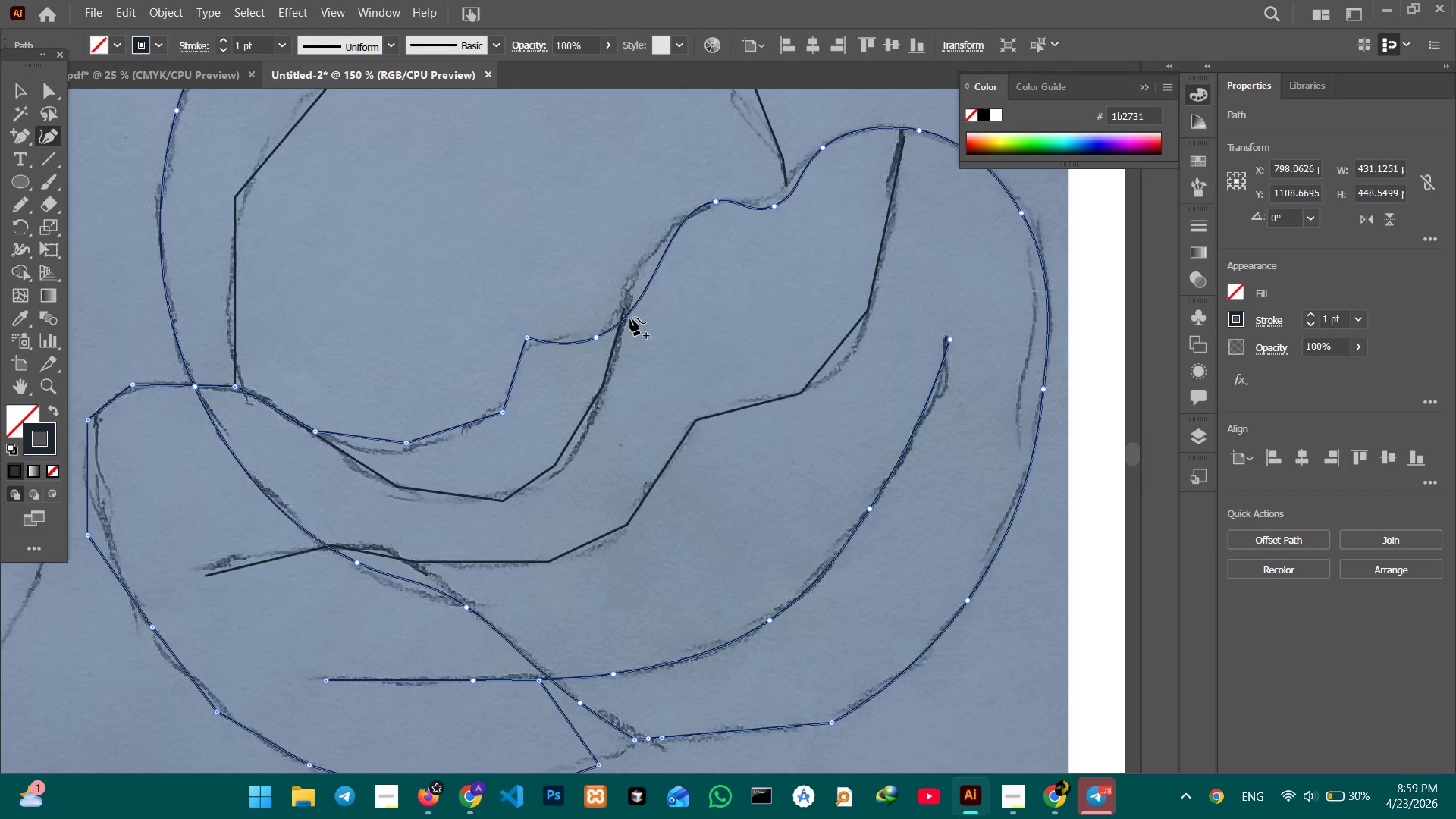 
left_click_drag(start_coordinate=[630, 316], to_coordinate=[621, 311])
 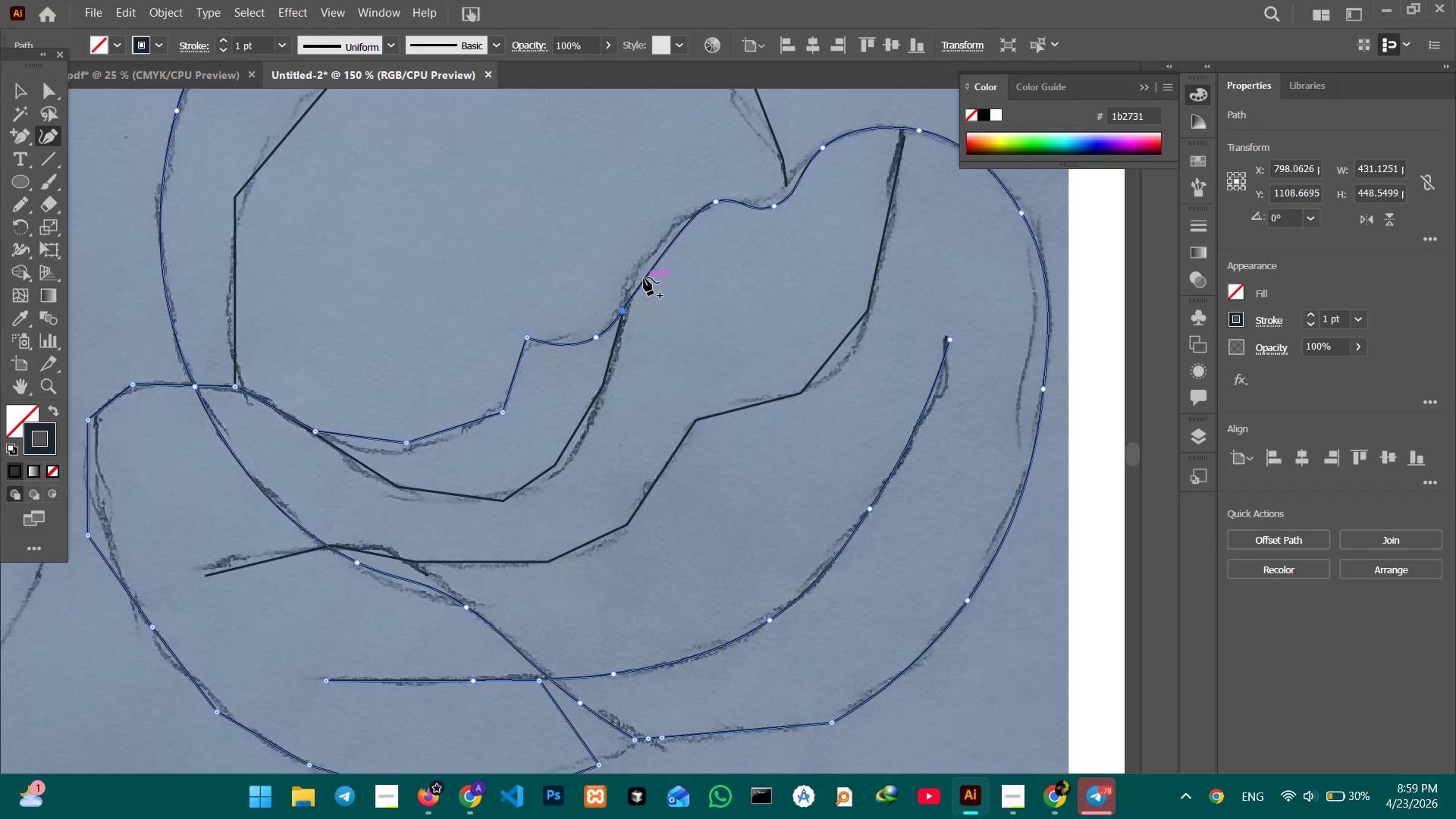 
left_click_drag(start_coordinate=[645, 278], to_coordinate=[635, 275])
 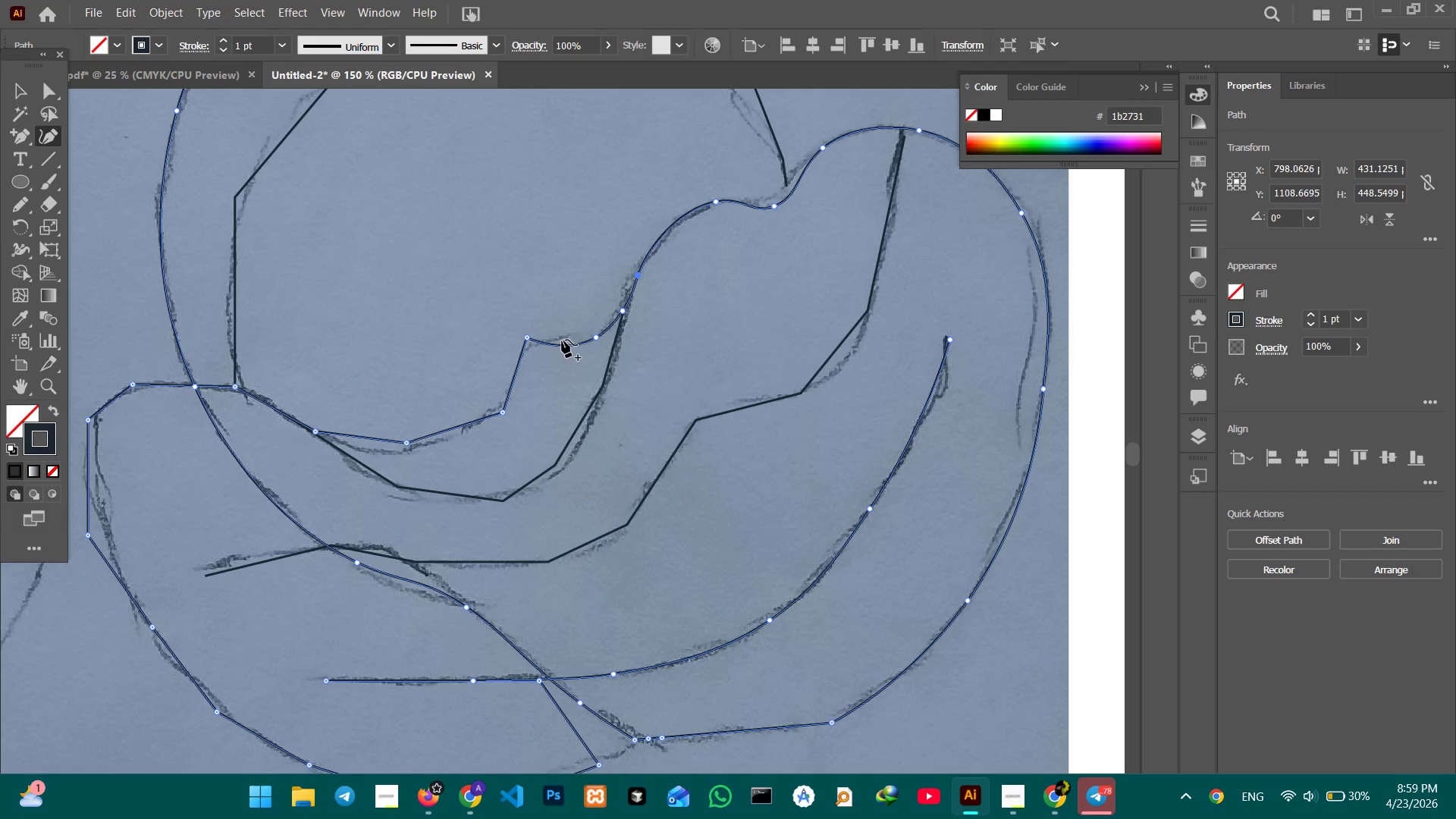 
left_click_drag(start_coordinate=[562, 344], to_coordinate=[571, 334])
 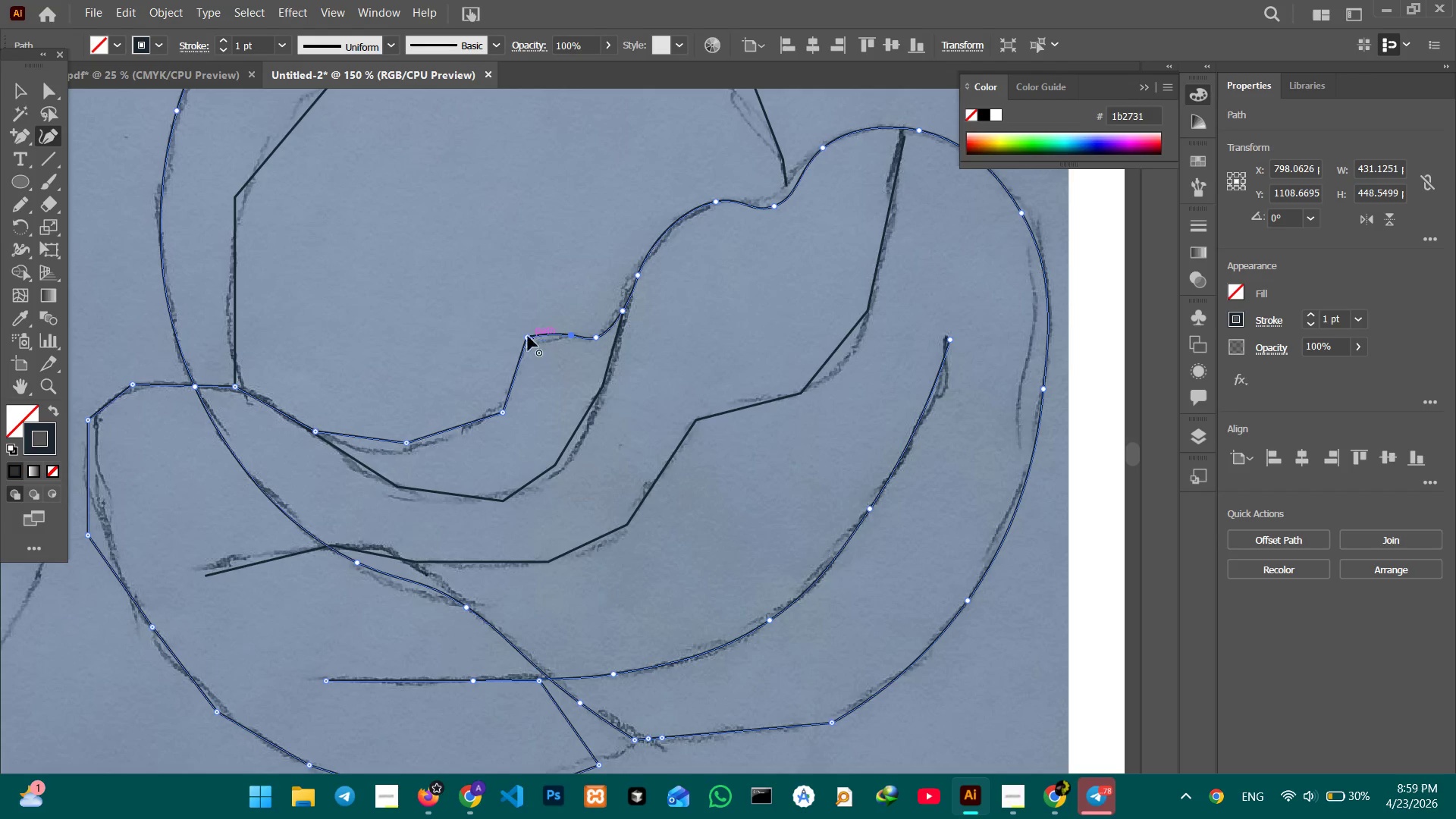 
left_click([527, 335])
 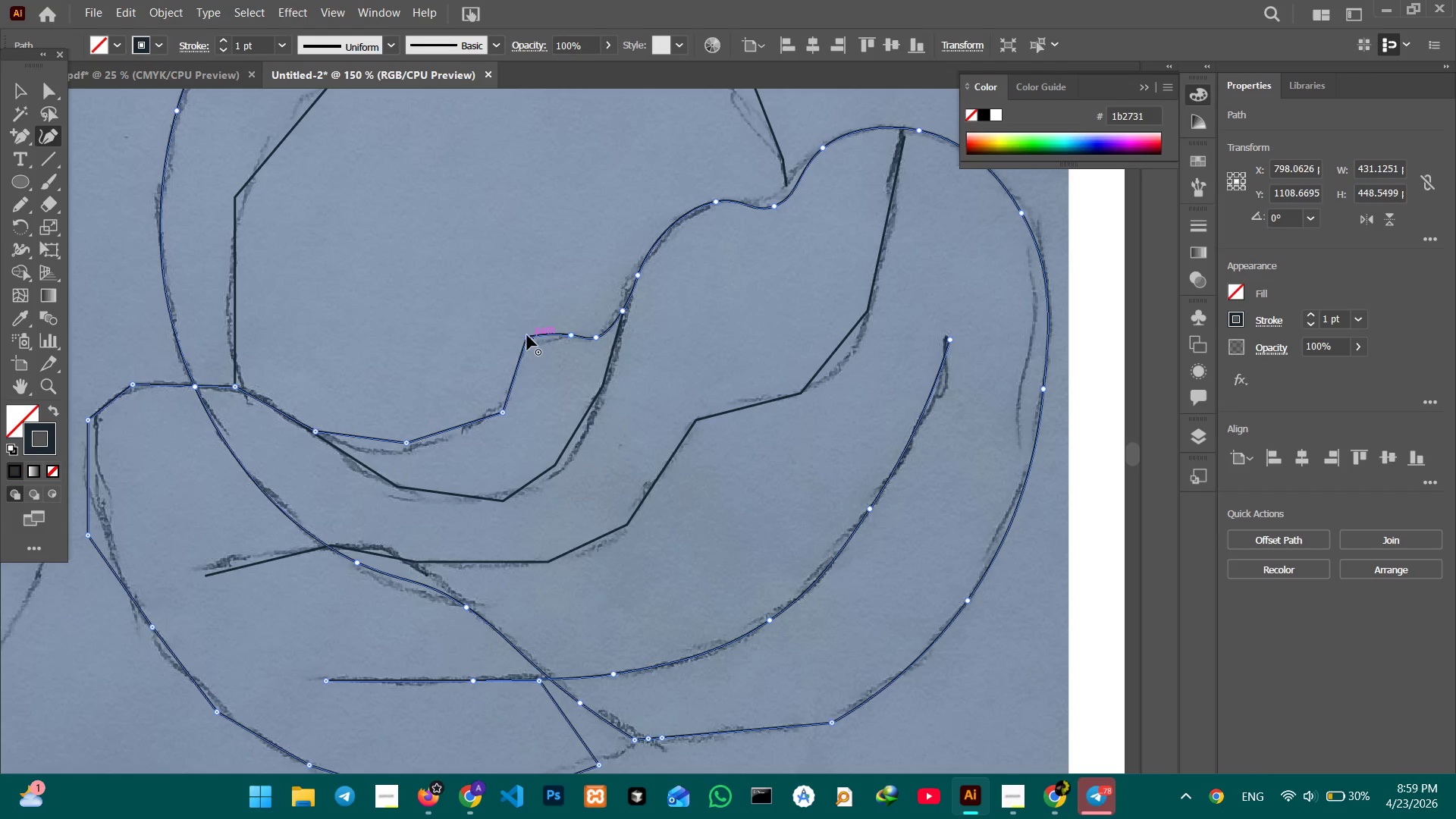 
key(Backspace)
 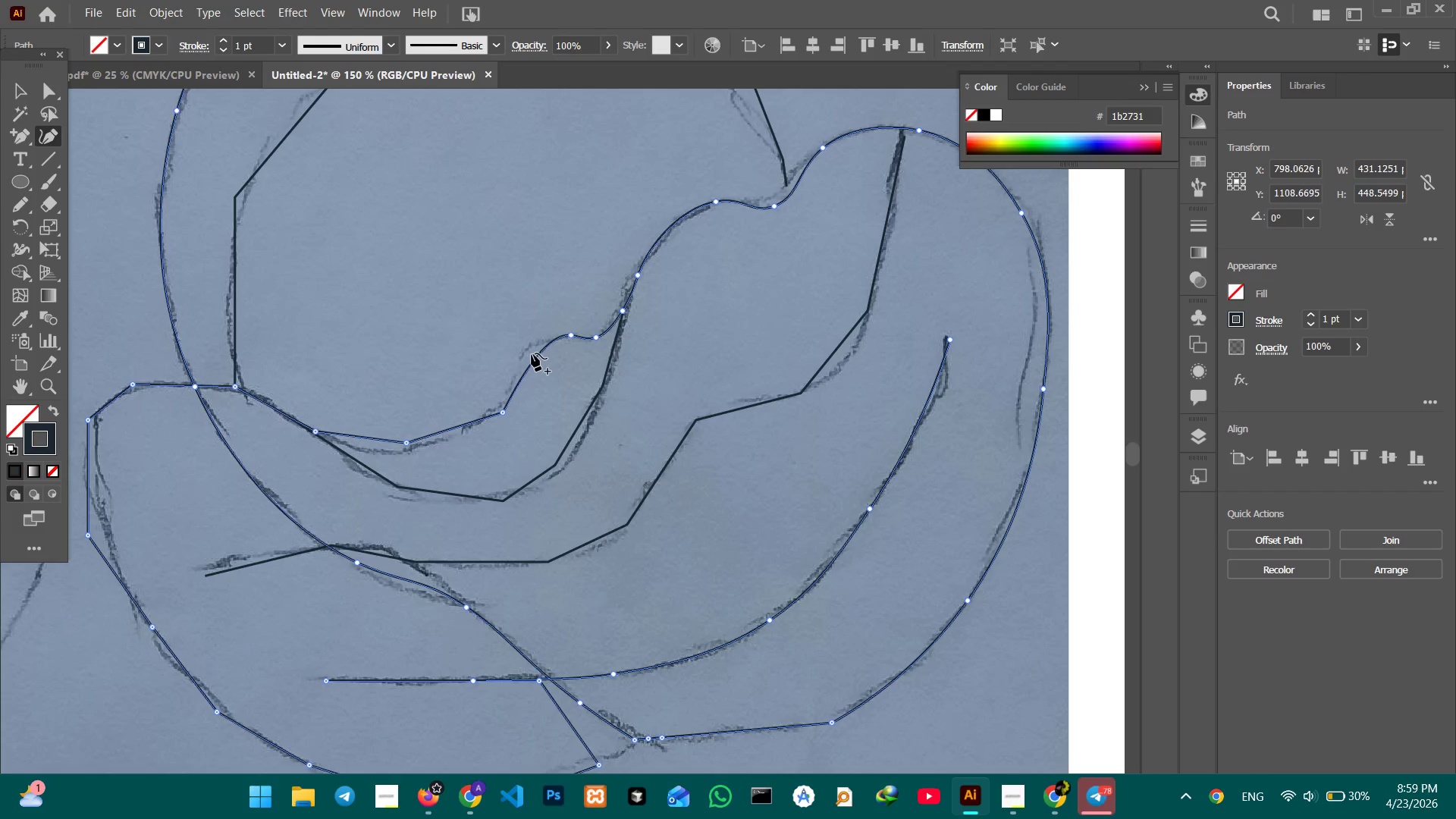 
left_click_drag(start_coordinate=[532, 353], to_coordinate=[525, 353])
 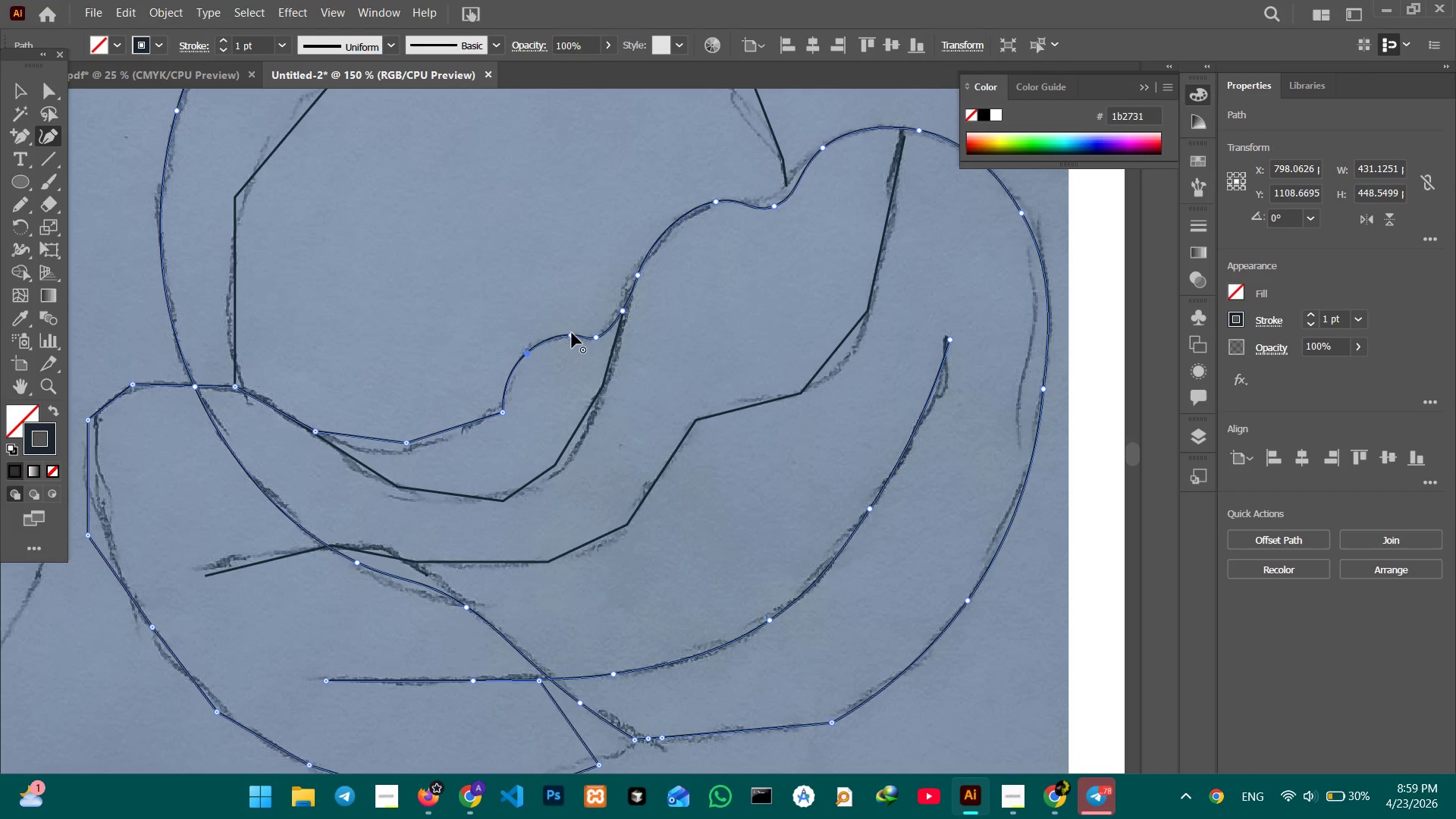 
left_click_drag(start_coordinate=[572, 333], to_coordinate=[564, 339])
 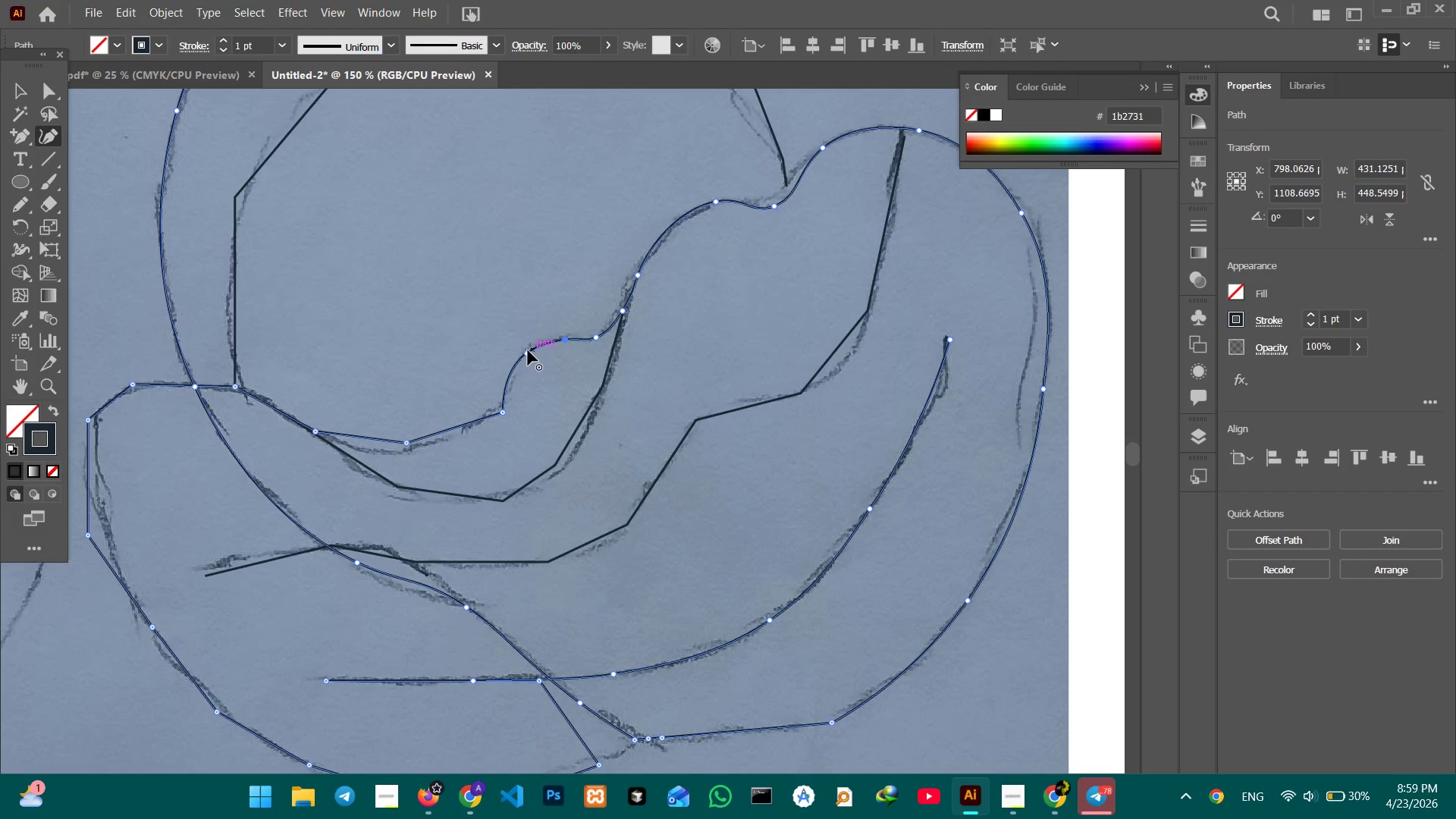 
left_click_drag(start_coordinate=[528, 350], to_coordinate=[535, 344])
 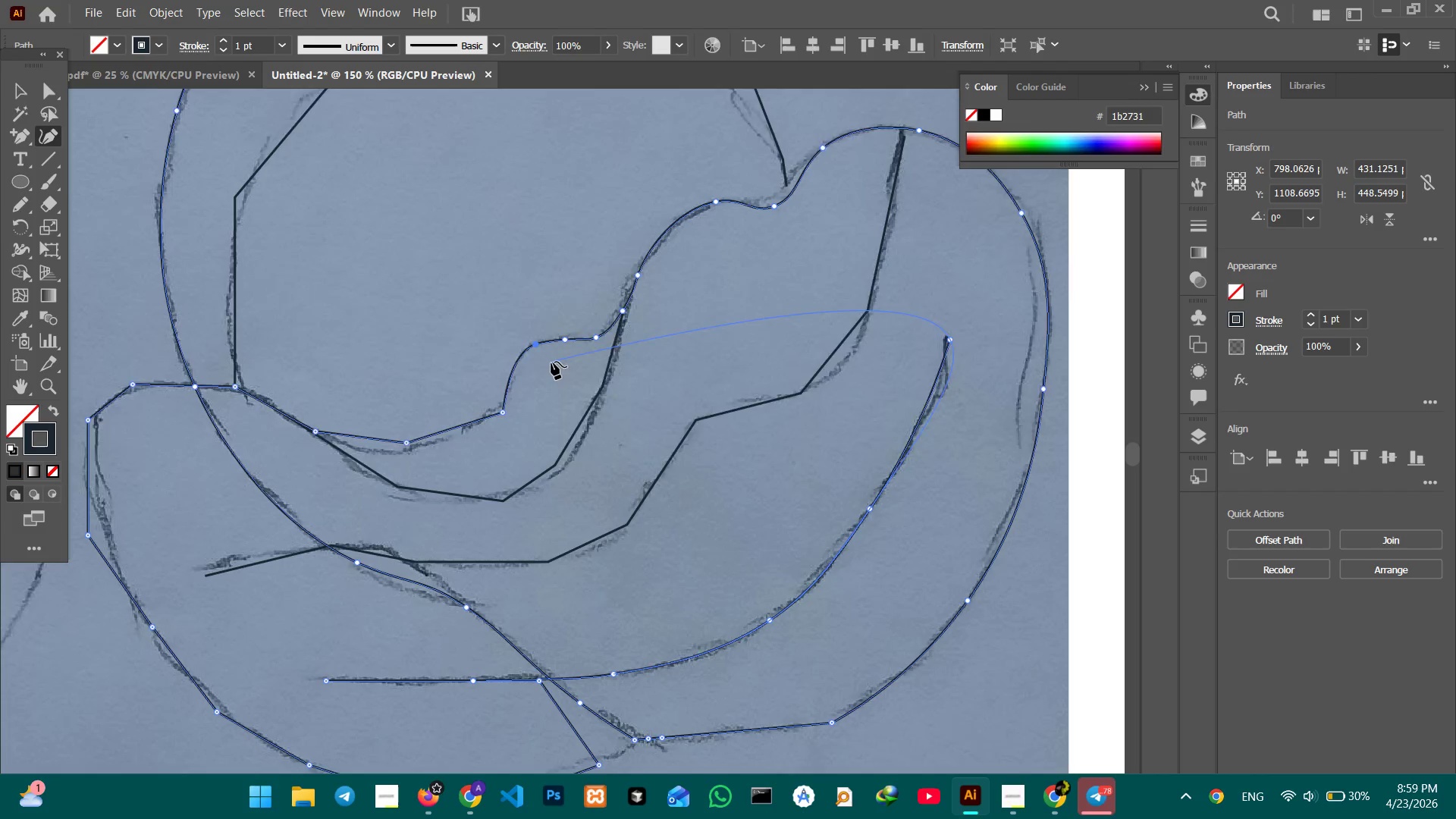 
scroll: coordinate [551, 362], scroll_direction: down, amount: 3.0
 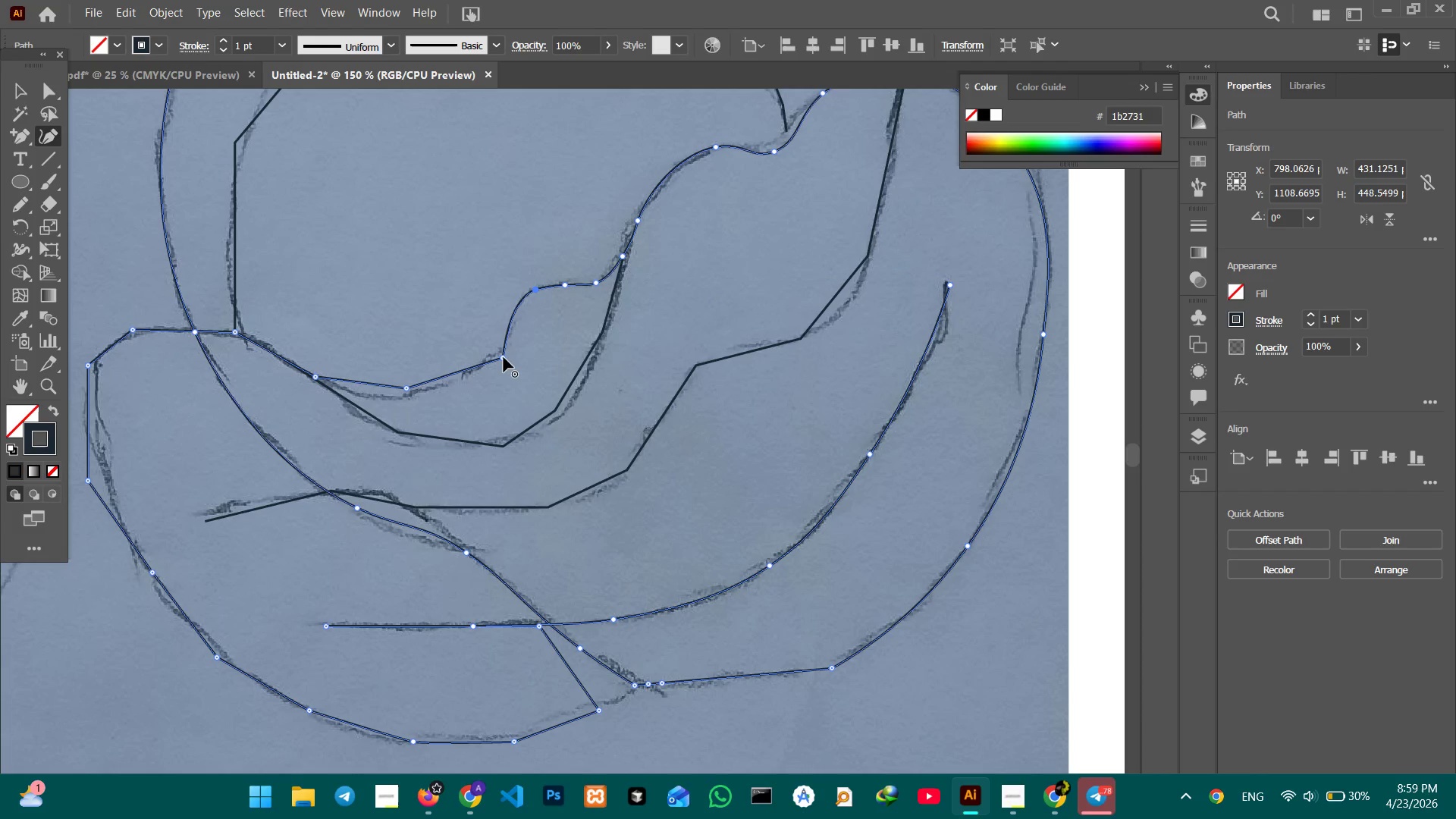 
left_click([504, 357])
 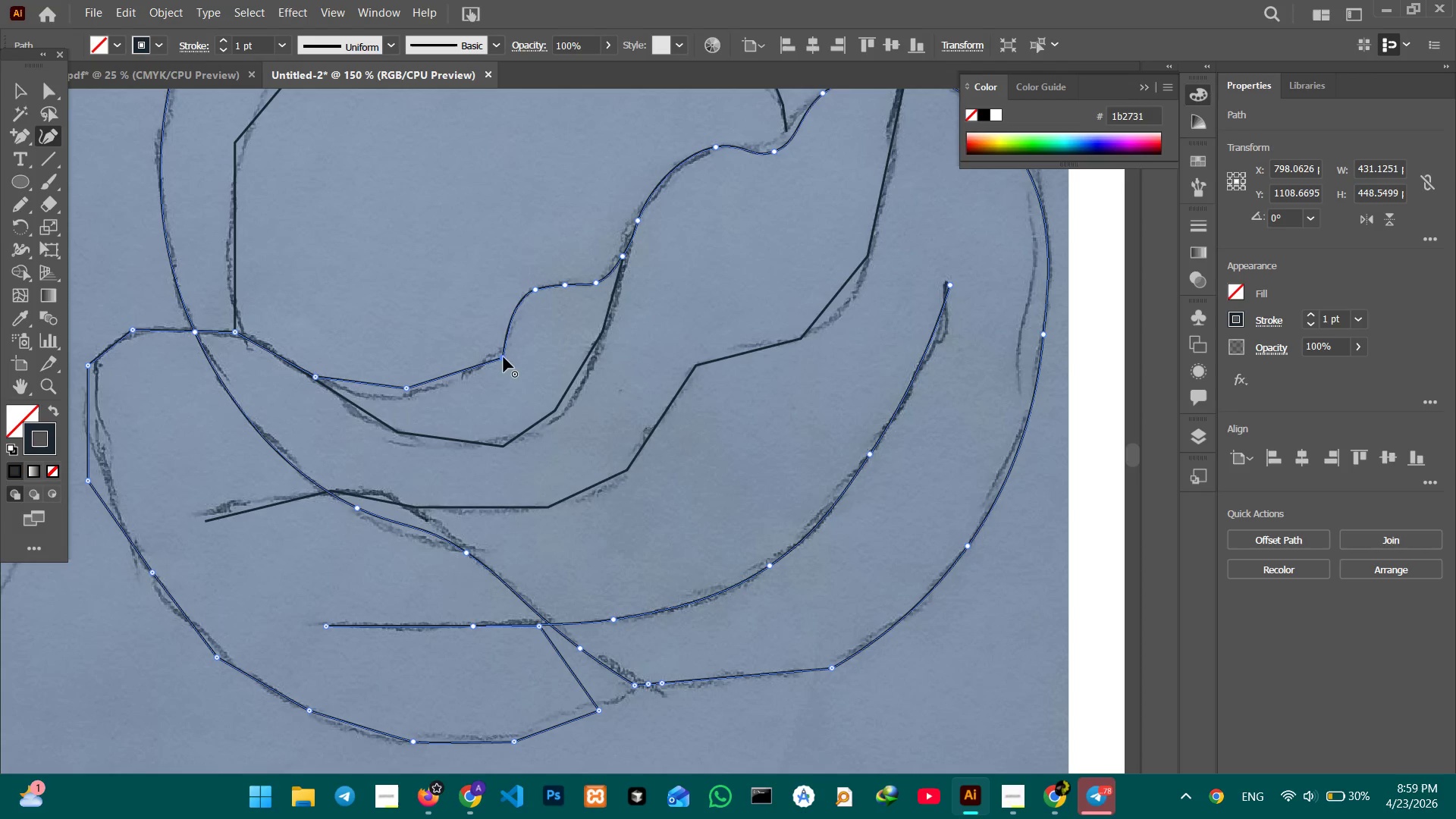 
key(Backspace)
 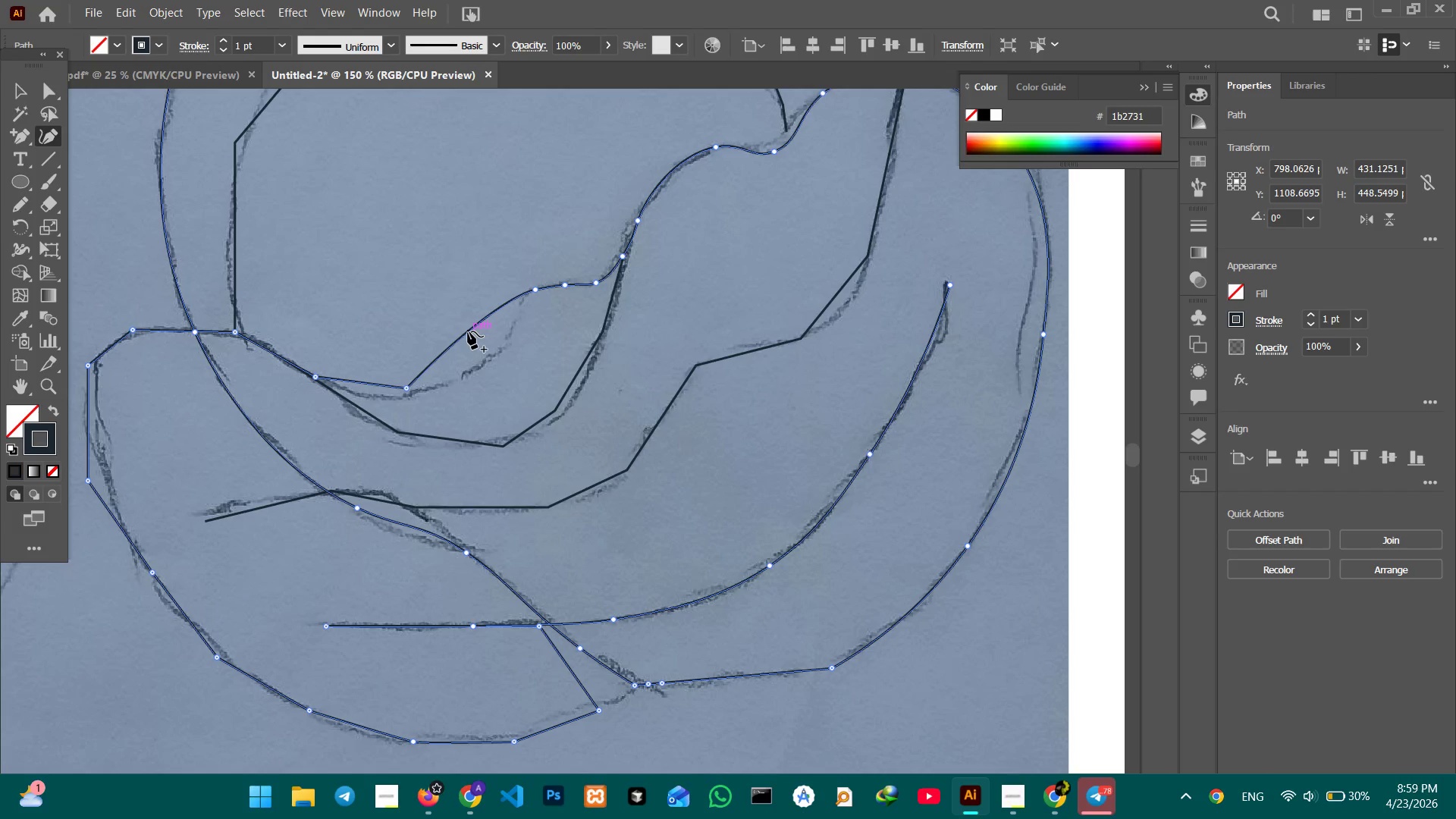 
left_click_drag(start_coordinate=[468, 331], to_coordinate=[504, 350])
 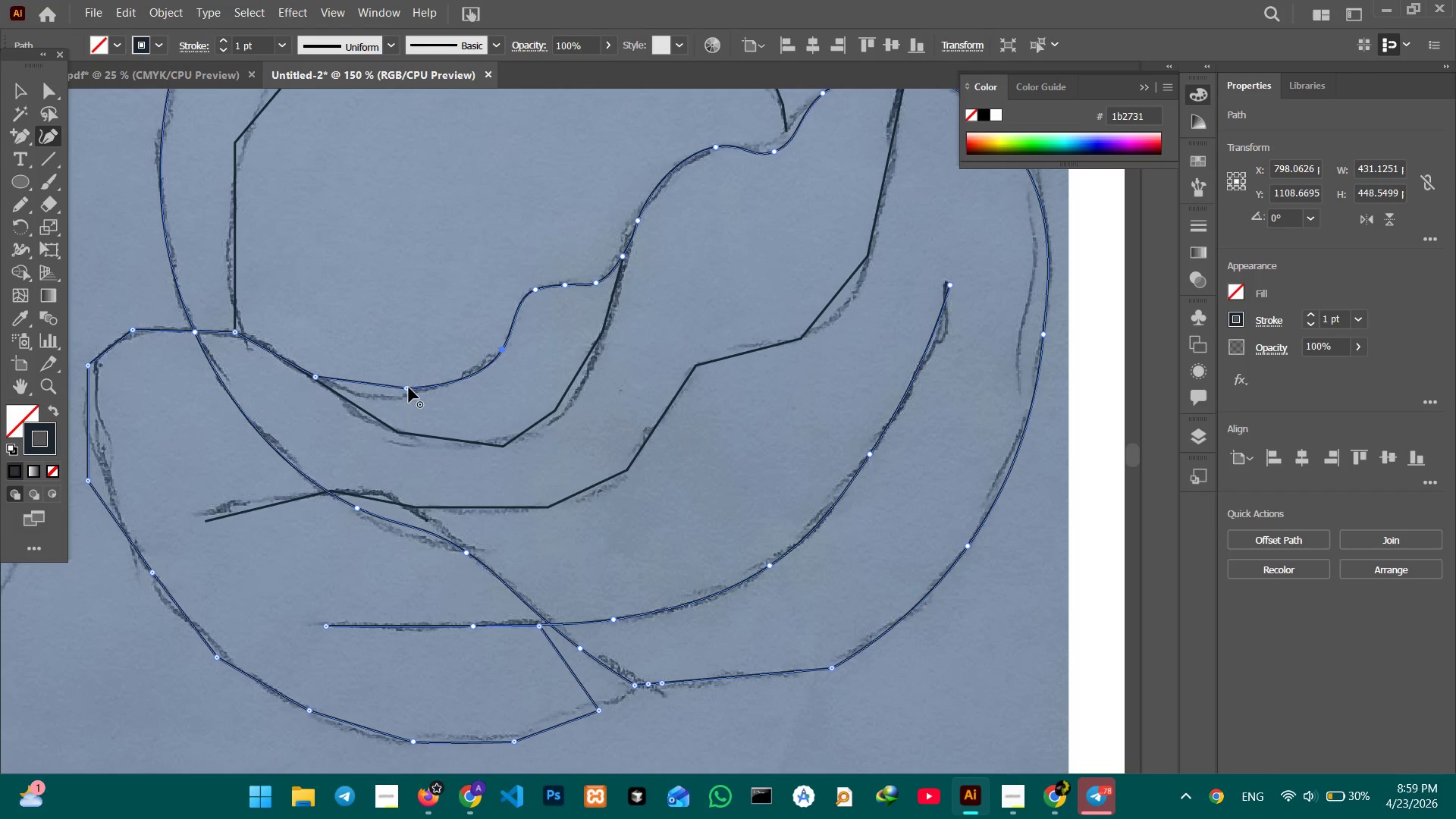 
left_click([409, 388])
 